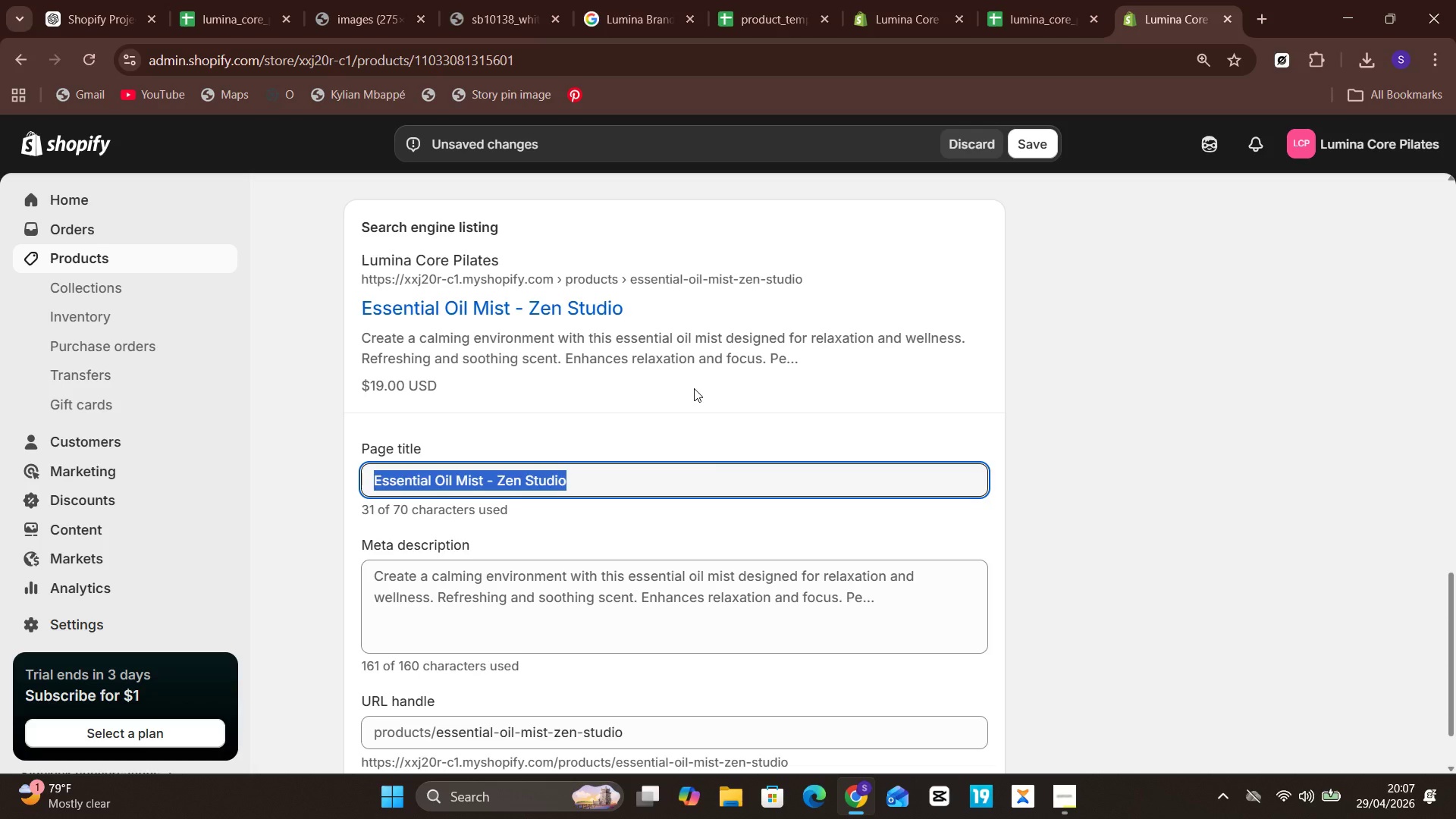 
key(Control+V)
 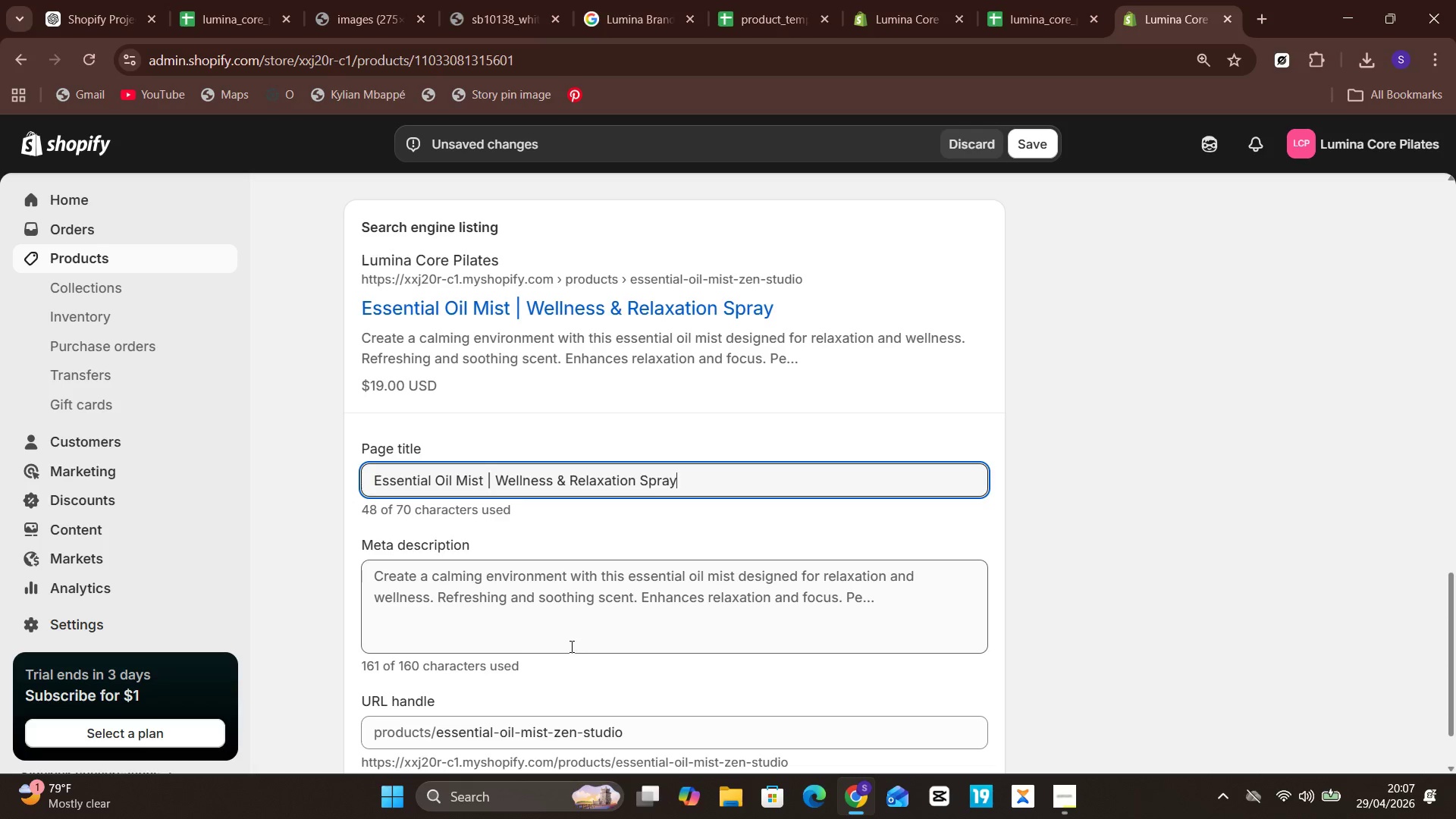 
left_click([583, 626])
 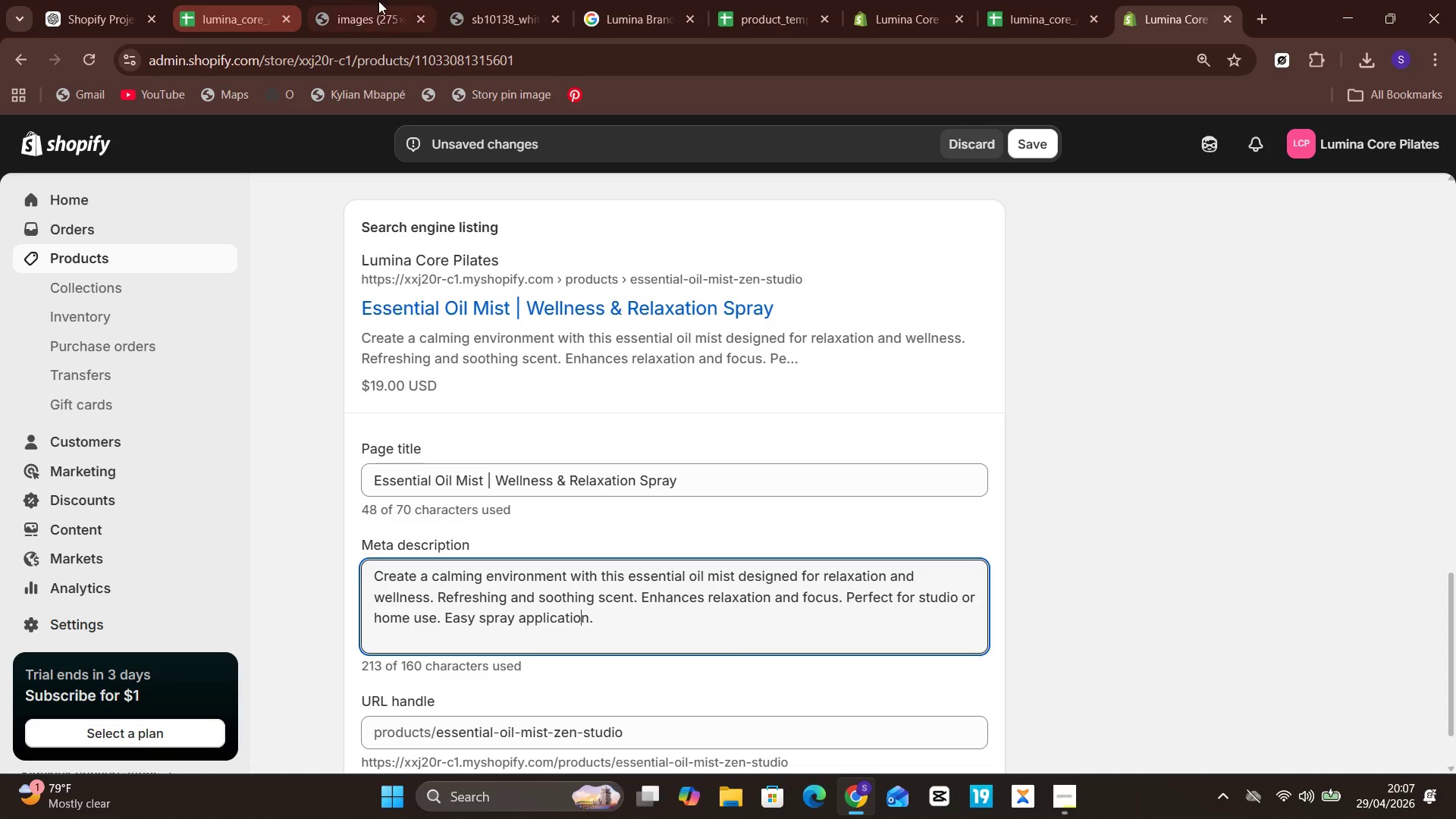 
left_click([218, 0])
 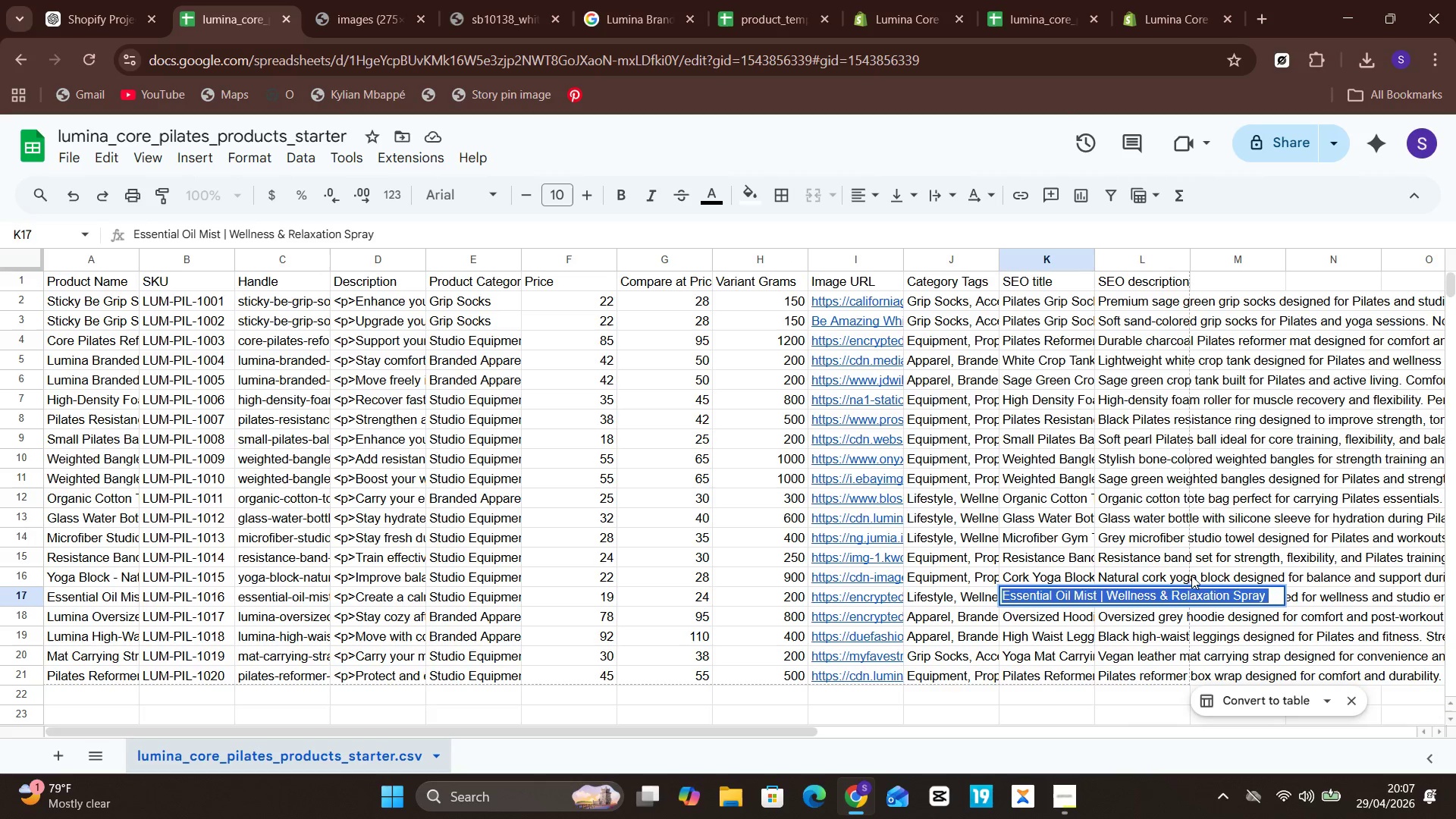 
left_click([1152, 576])
 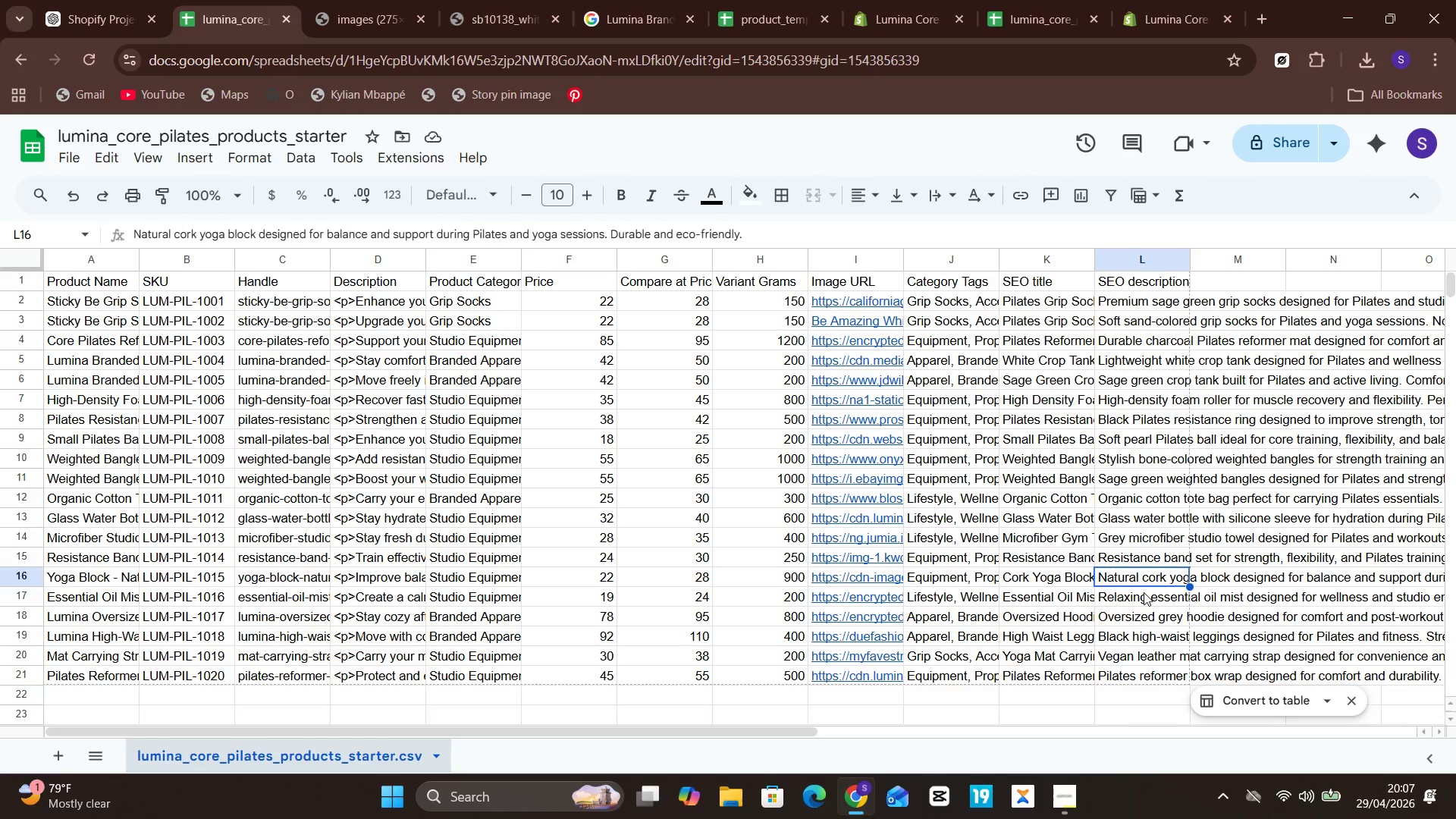 
double_click([1144, 592])
 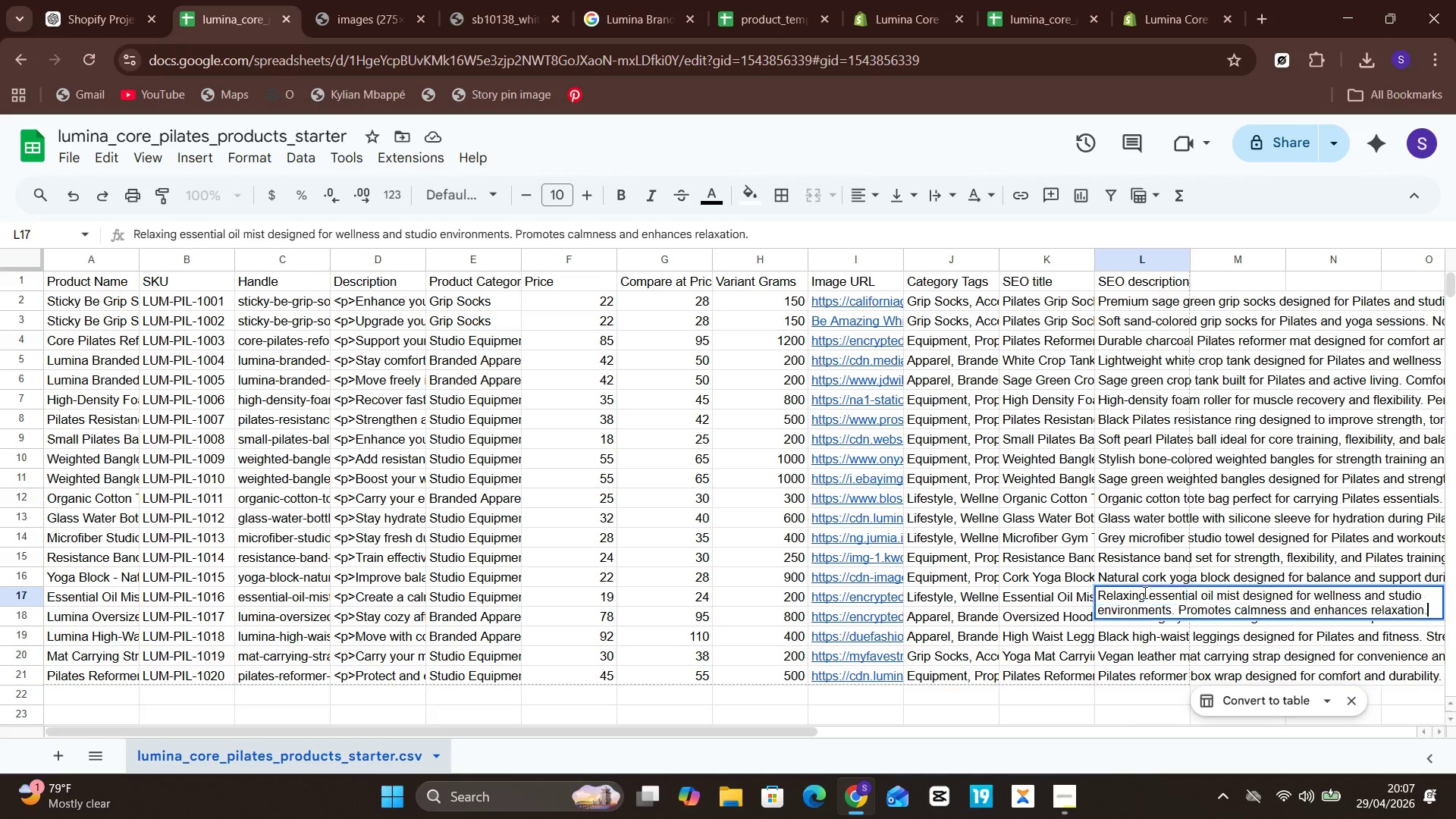 
triple_click([1144, 592])
 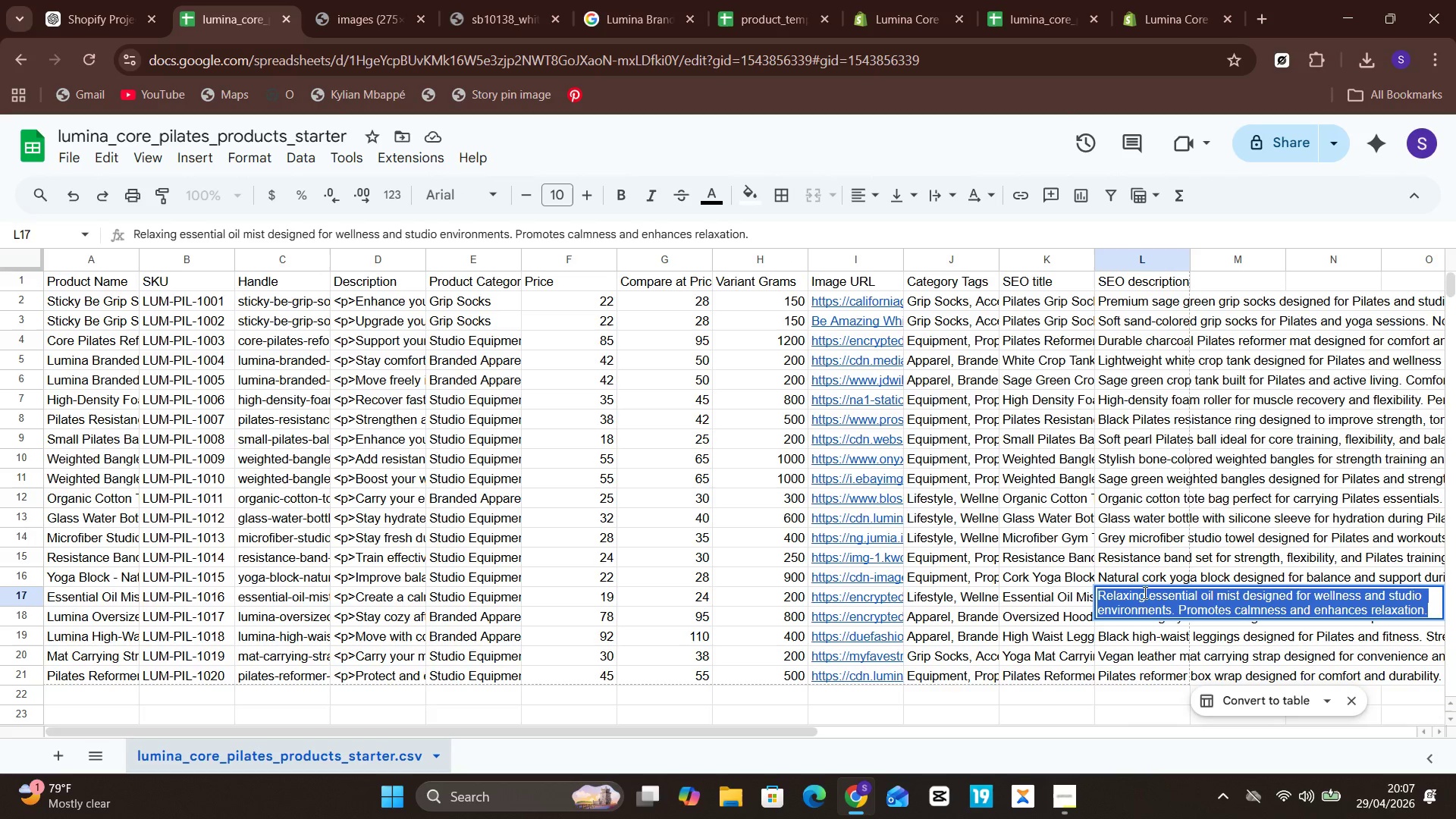 
key(Control+C)
 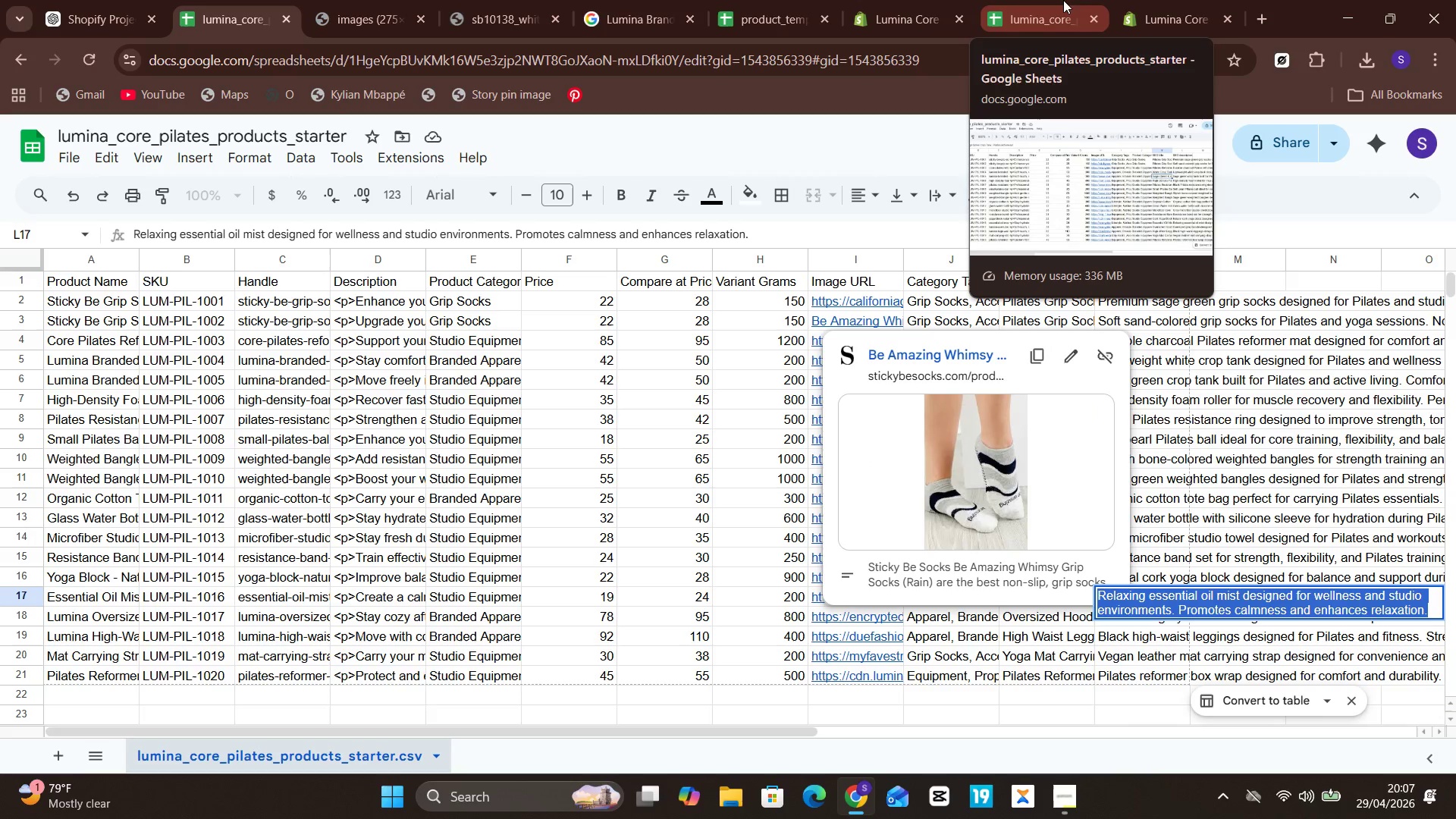 
left_click([1109, 11])
 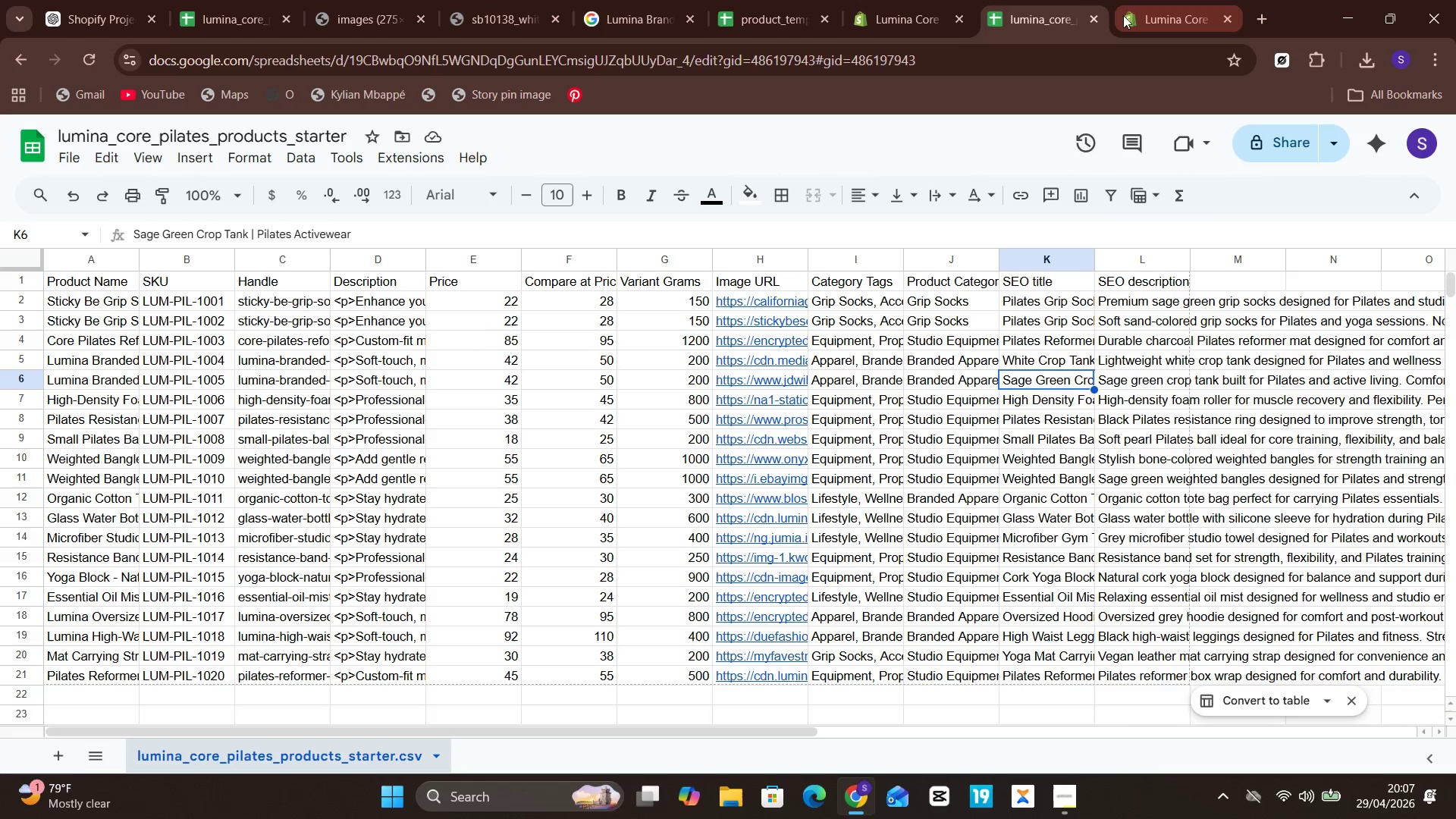 
left_click([1124, 15])
 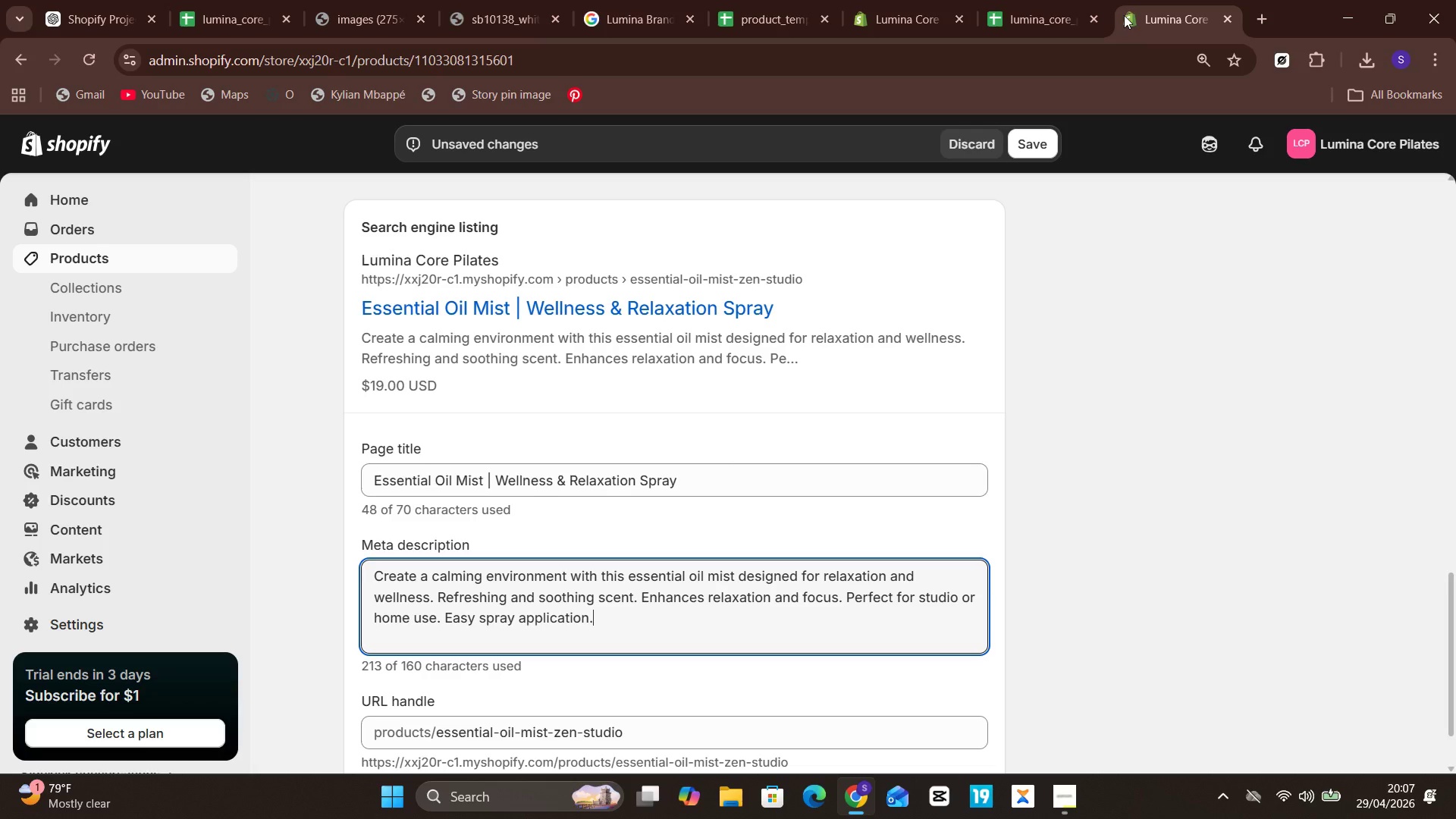 
key(Control+A)
 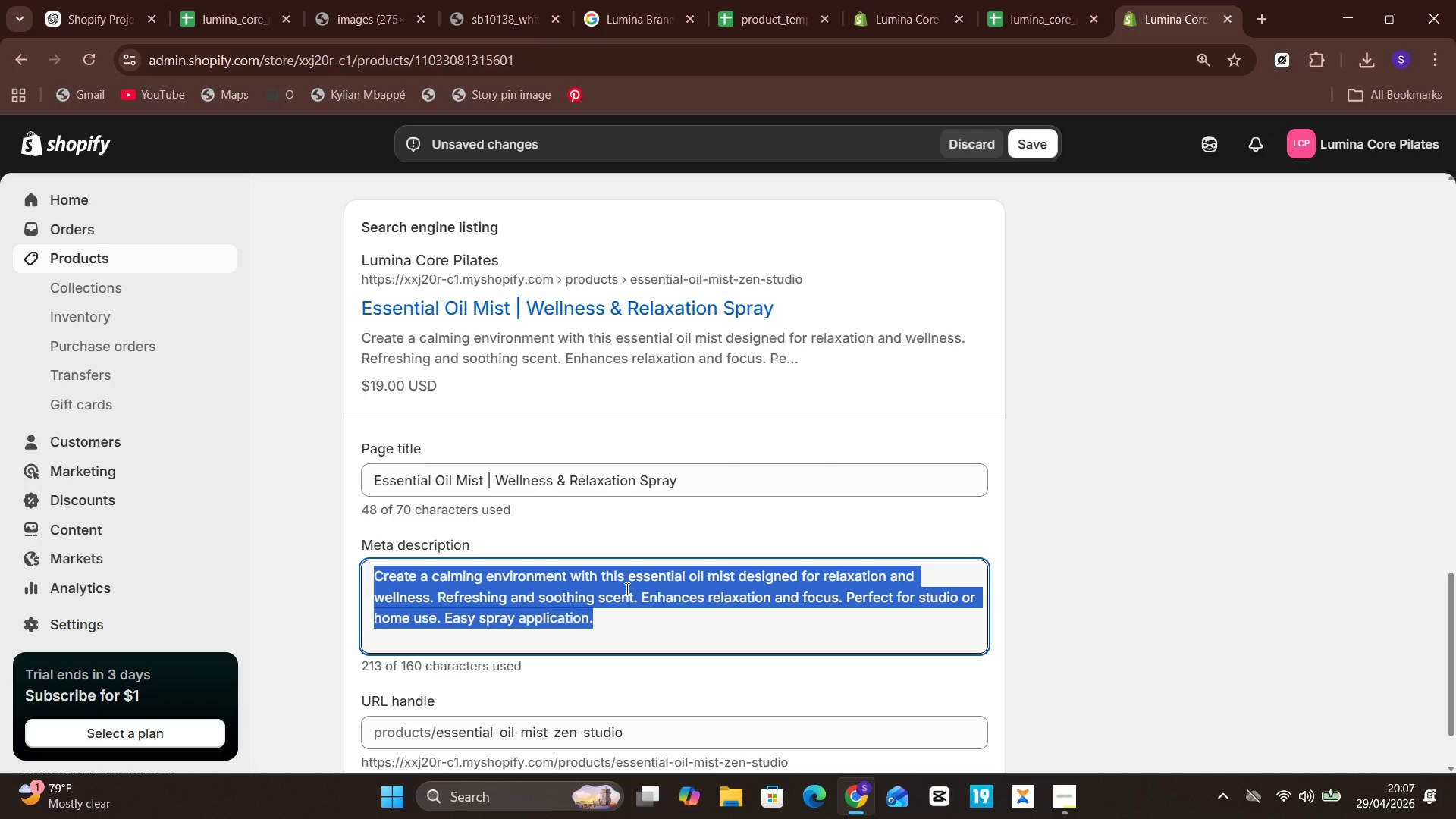 
key(Control+V)
 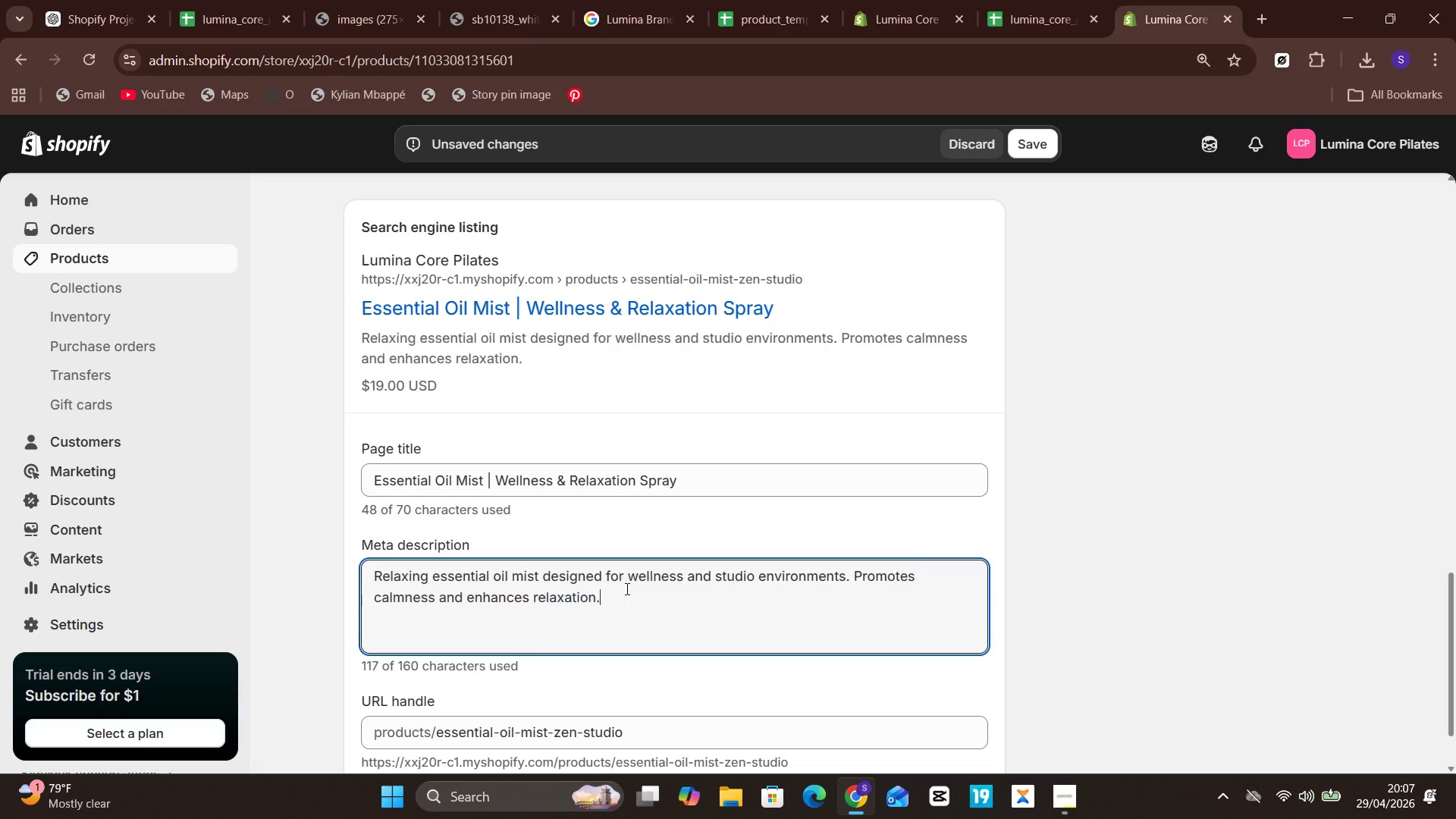 
left_click([1021, 156])
 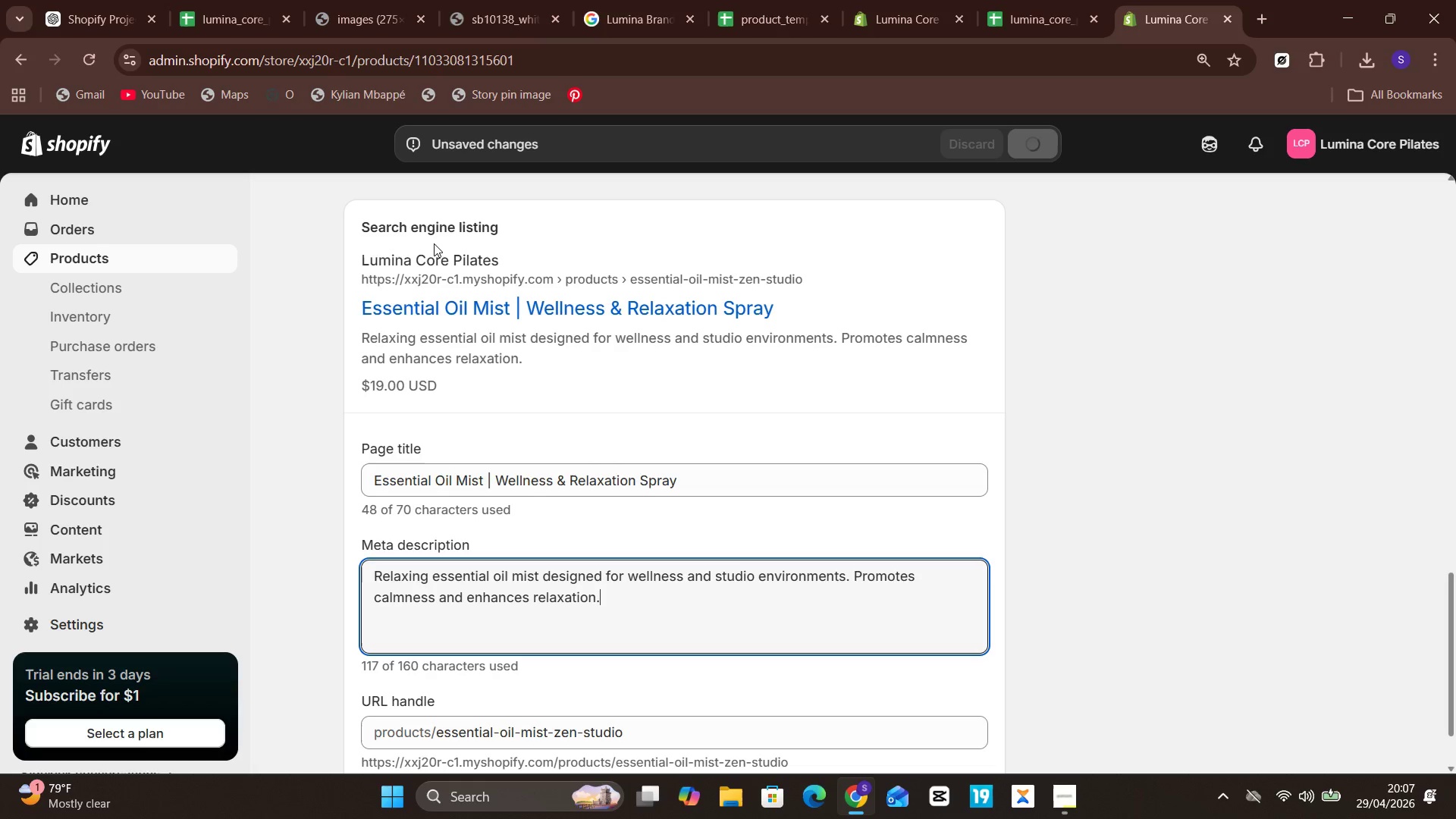 
wait(8.77)
 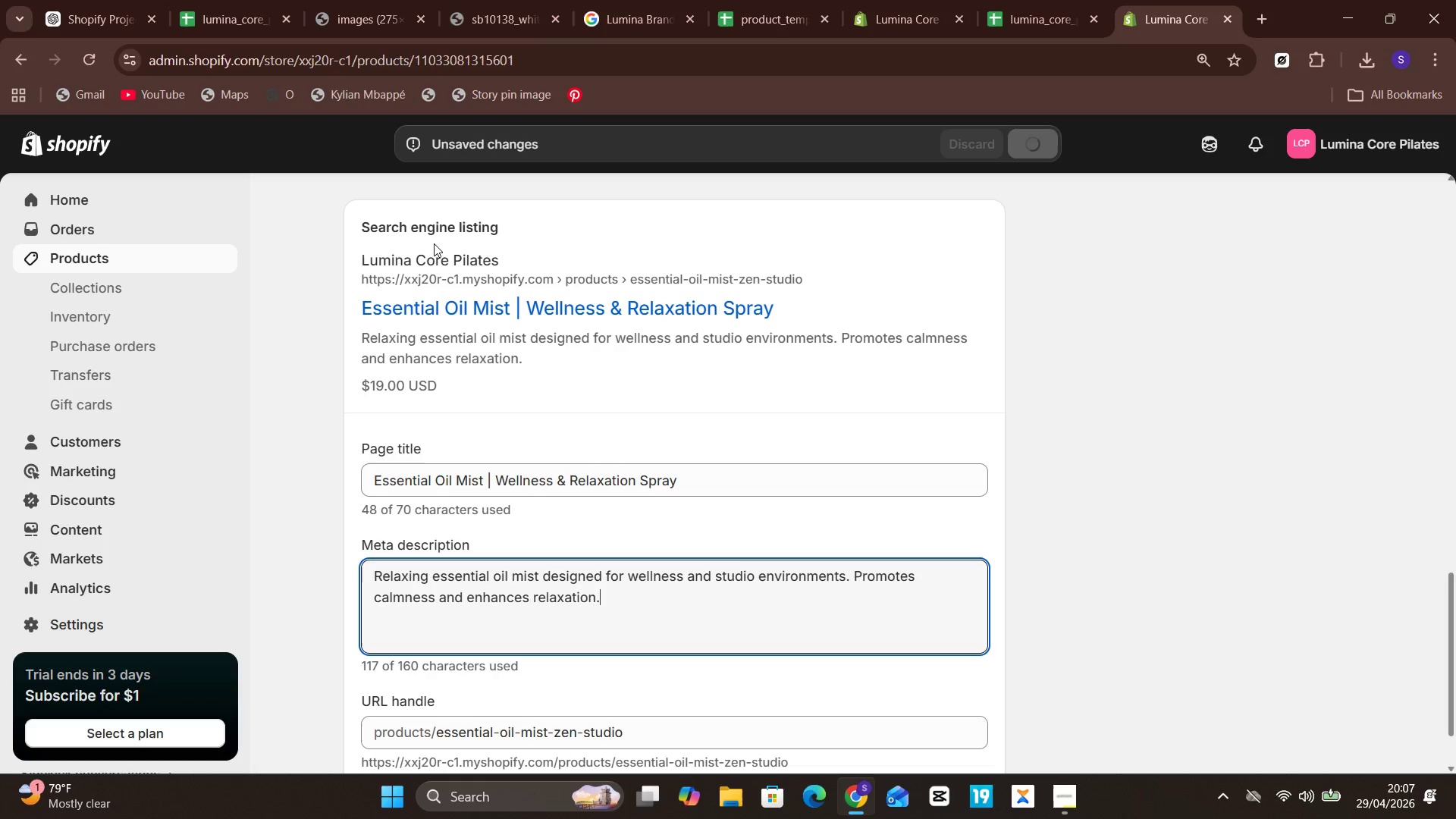 
left_click([604, 275])
 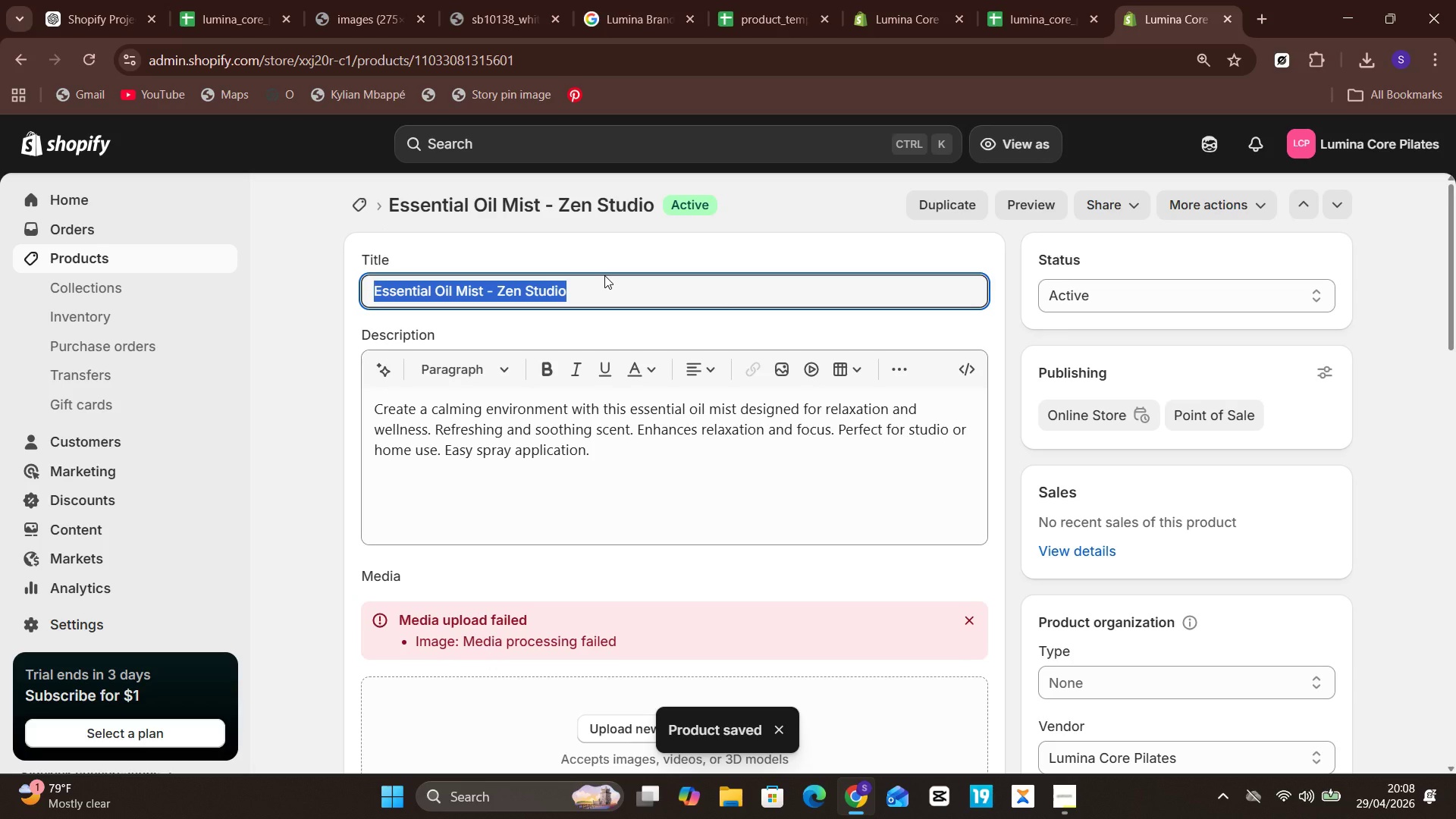 
key(Control+C)
 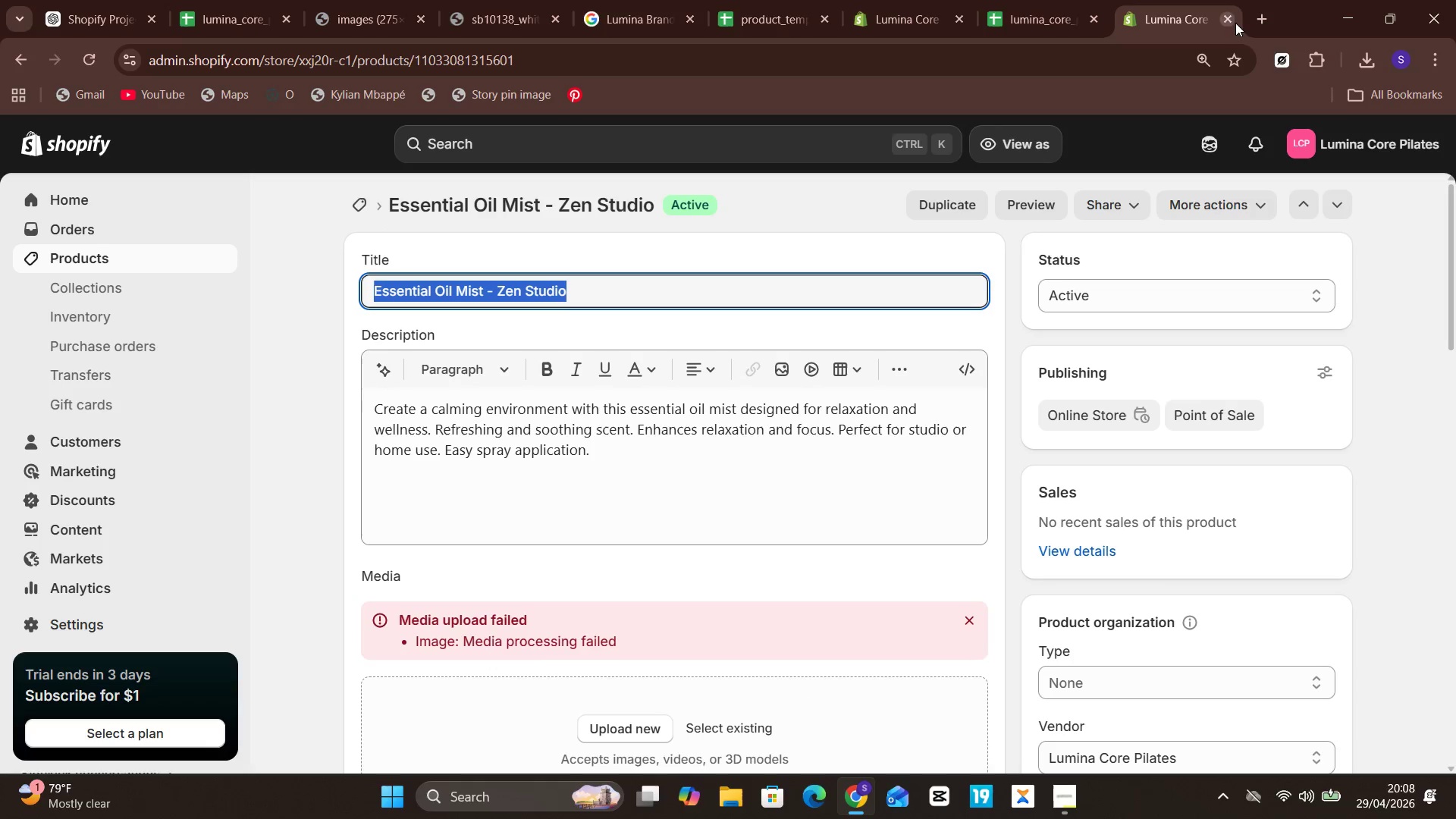 
left_click([1250, 20])
 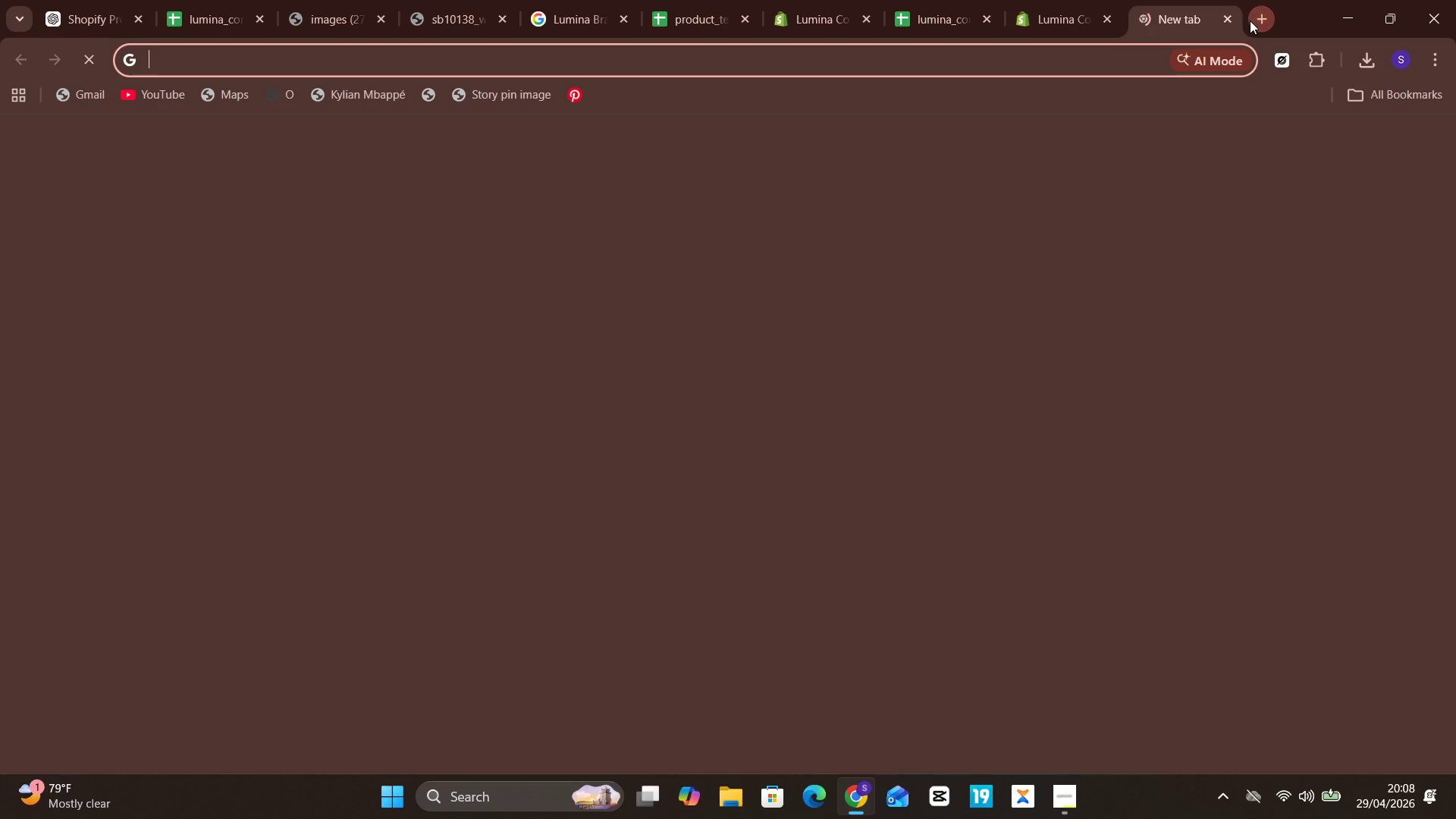 
key(Control+V)
 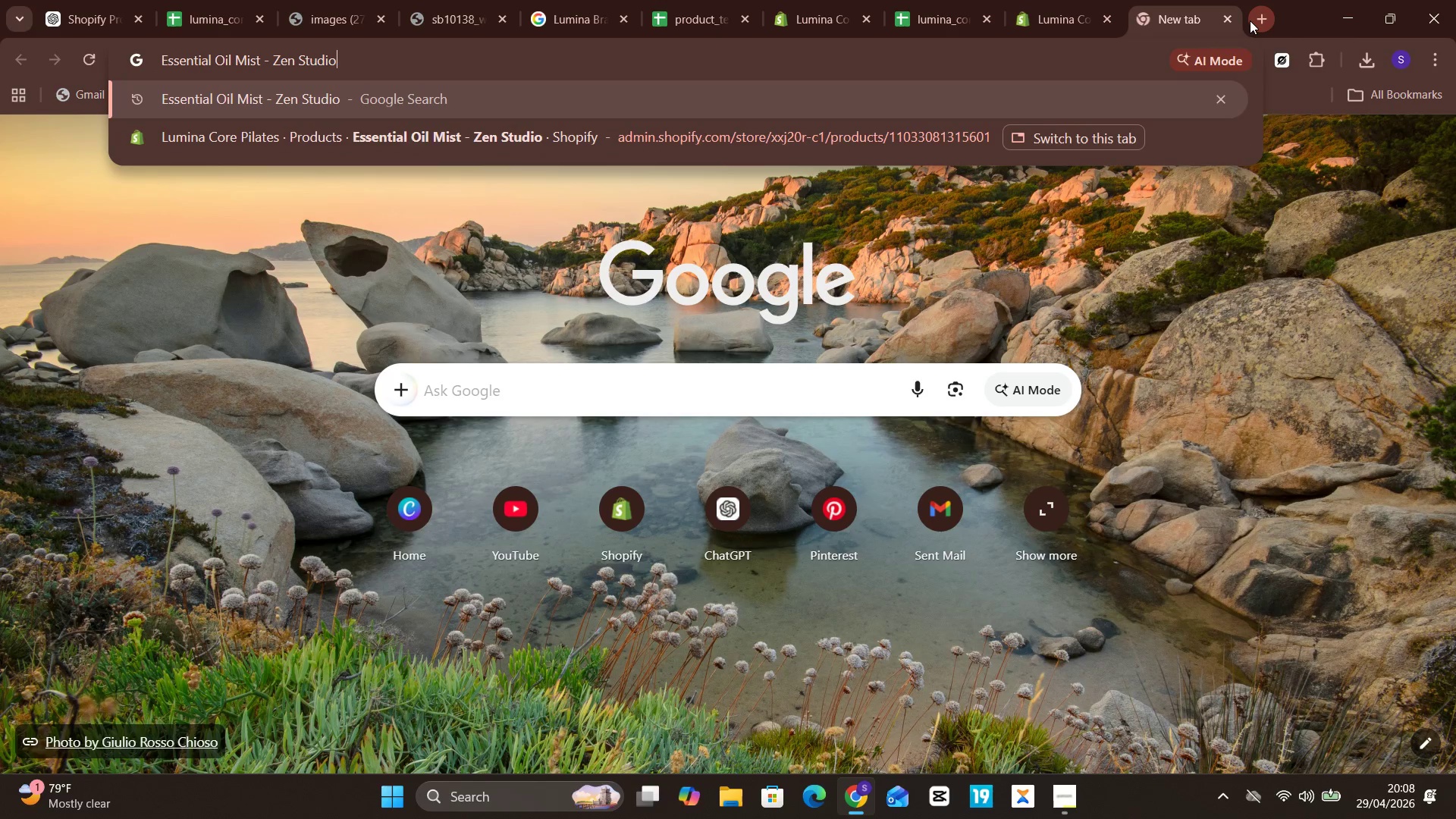 
key(Shift+ShiftRight)
 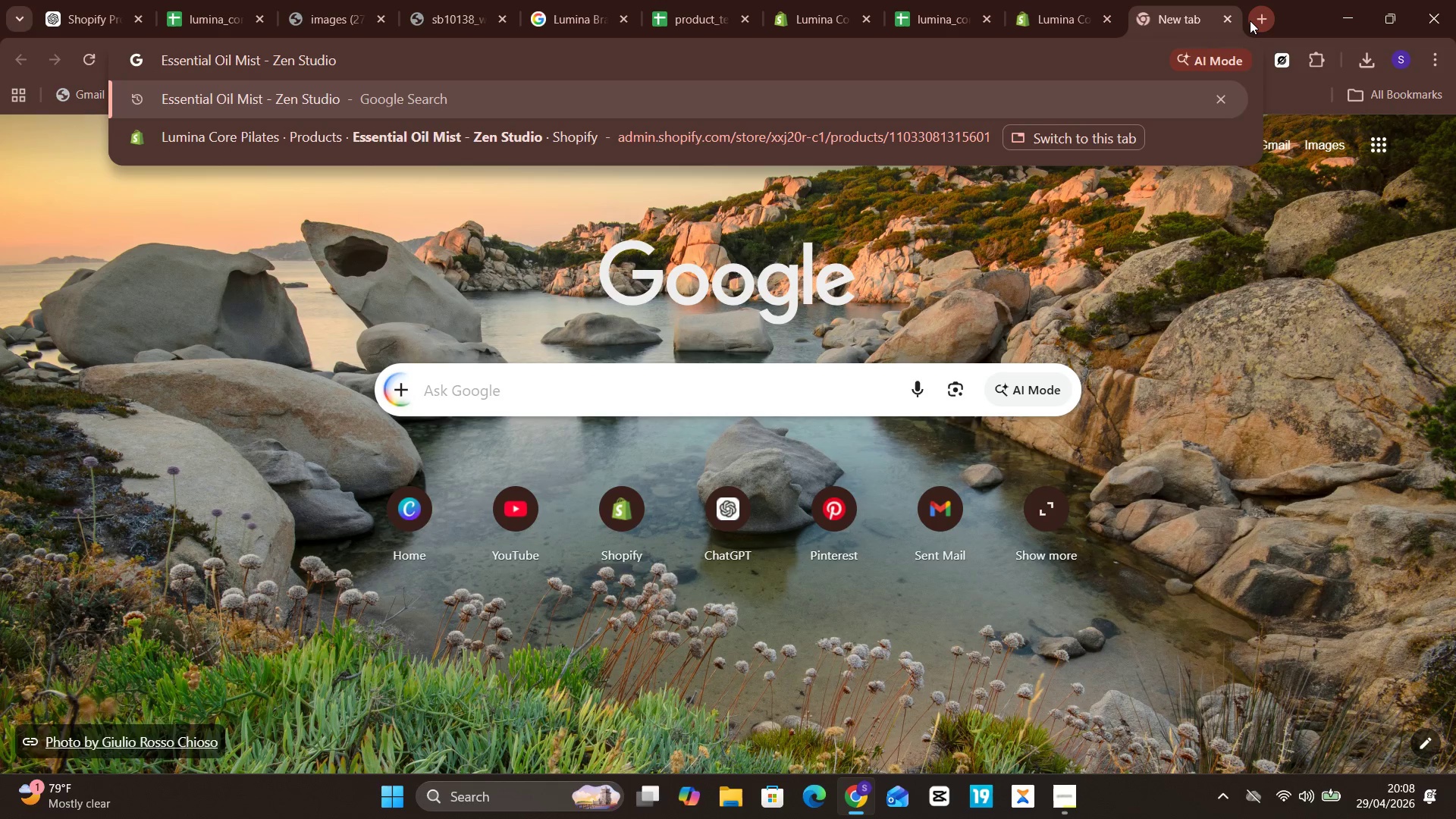 
key(Shift+Enter)
 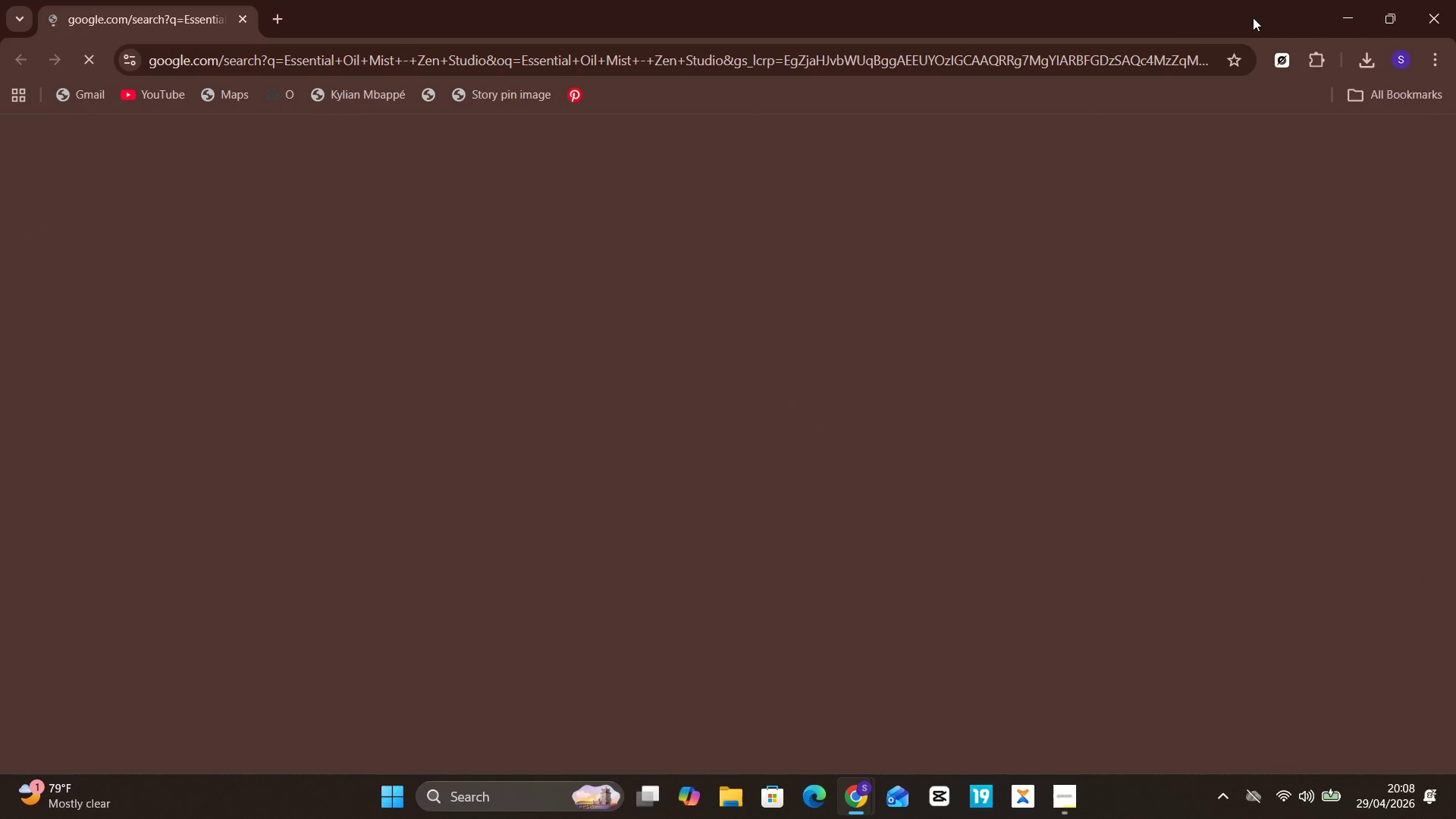 
left_click([1455, 0])
 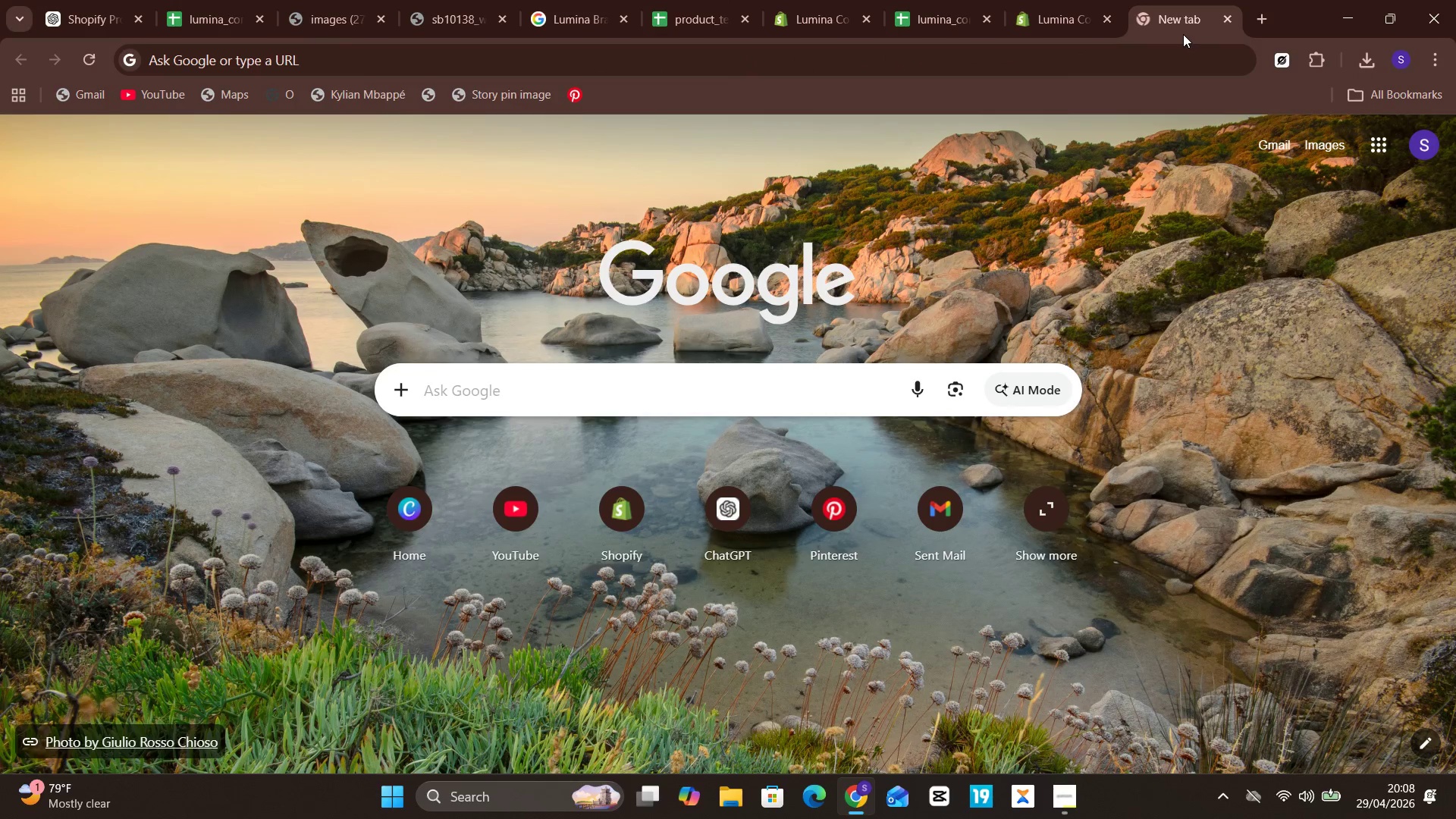 
left_click([1038, 58])
 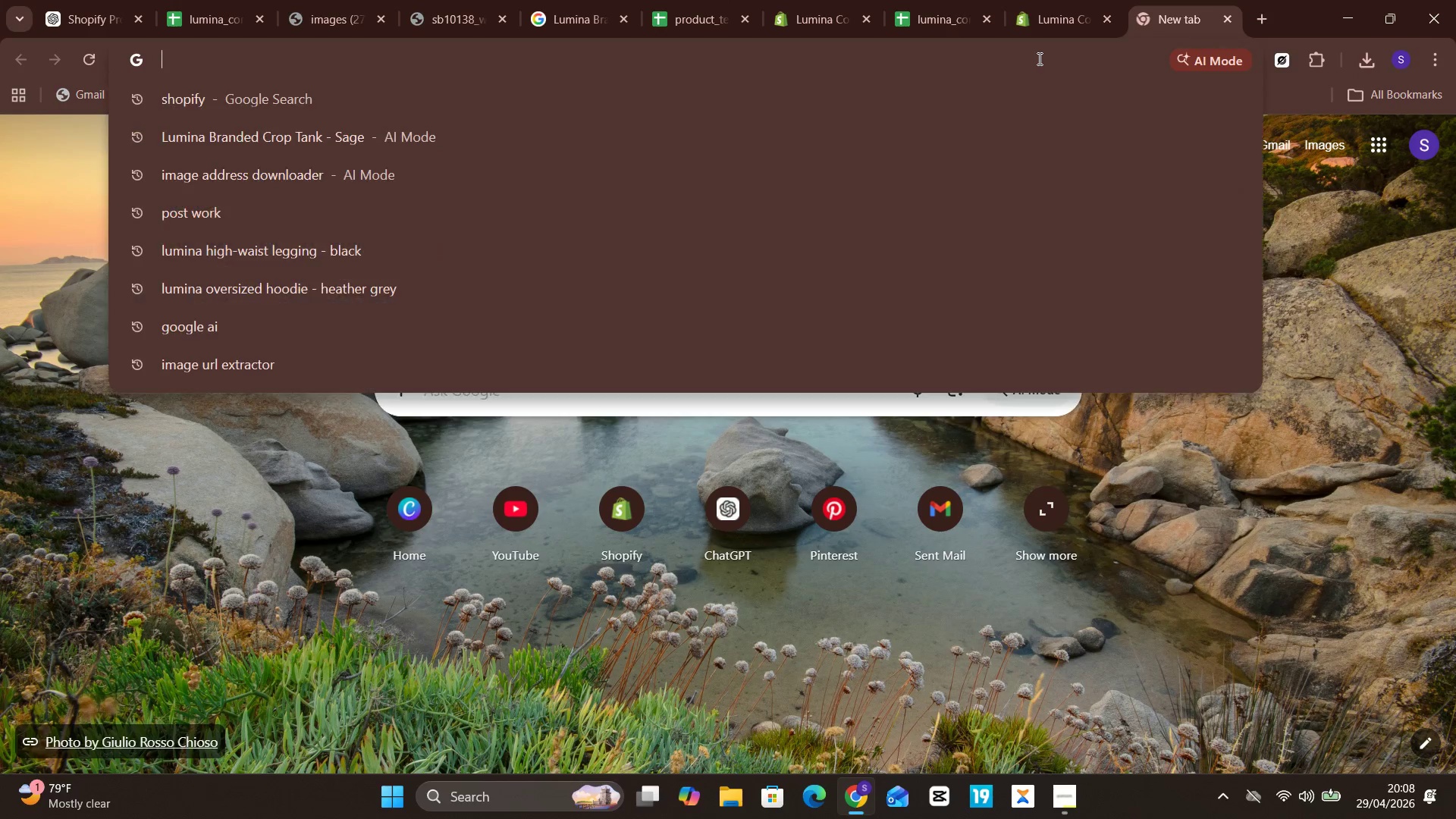 
key(Control+V)
 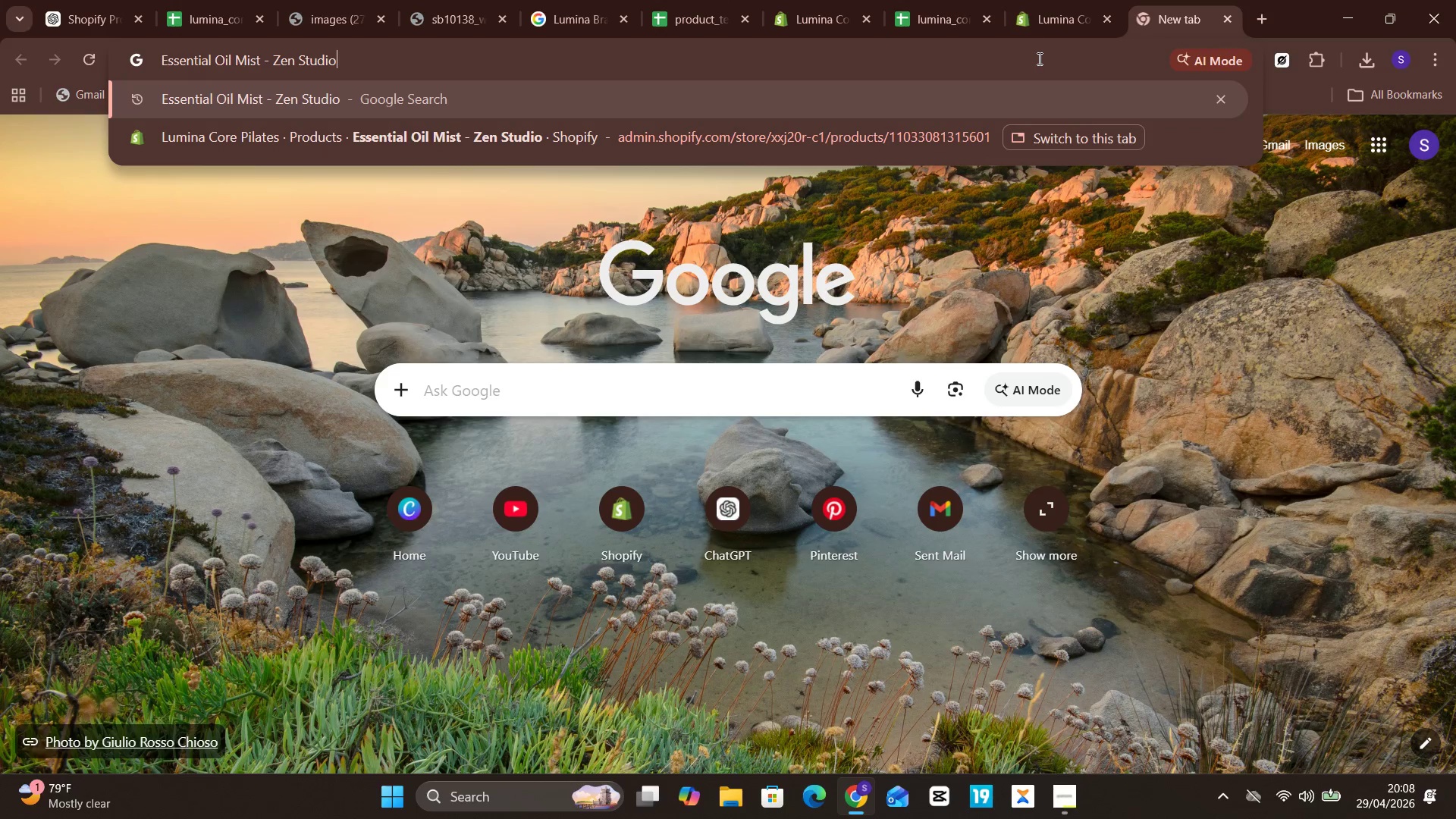 
key(Enter)
 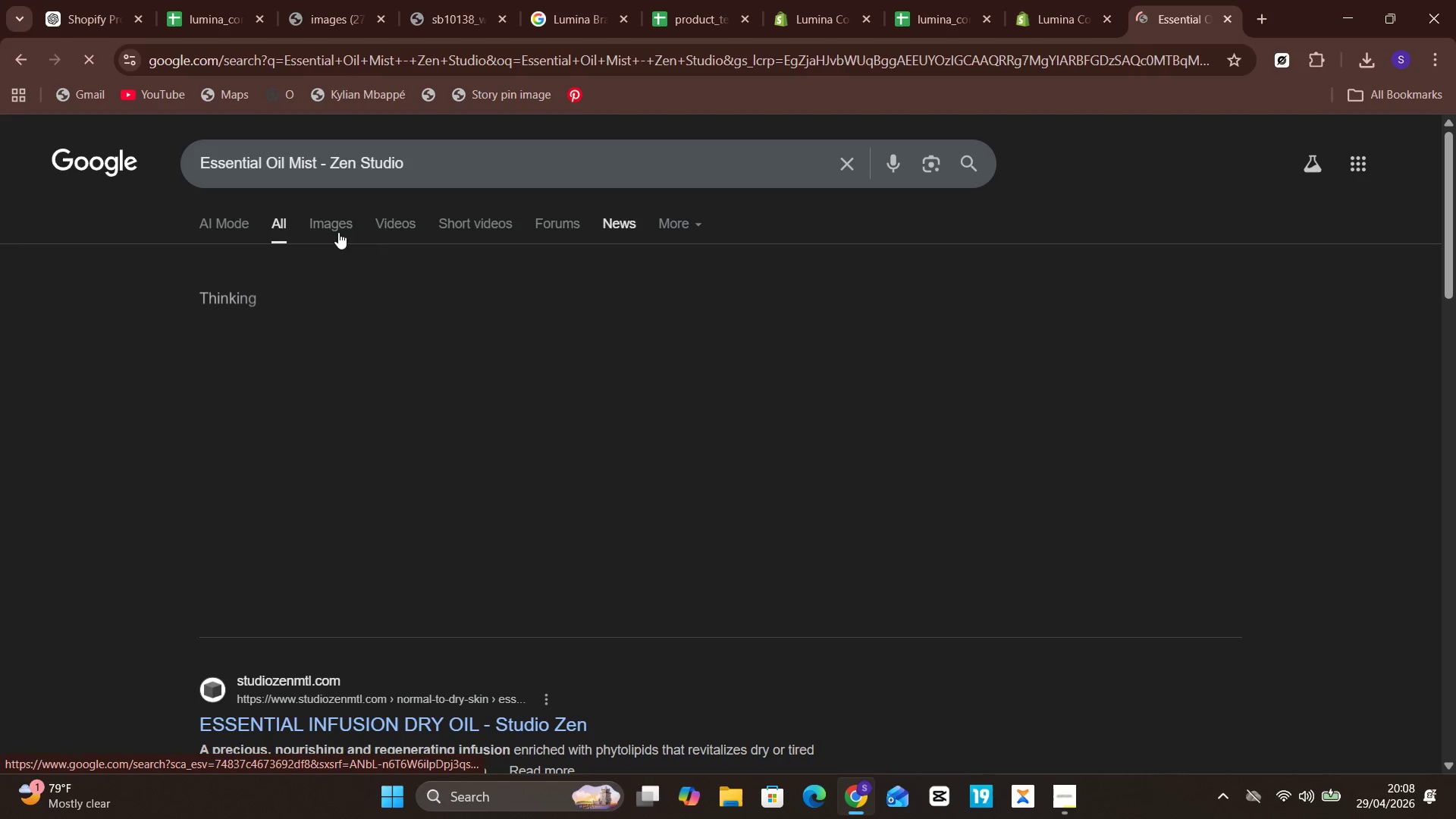 
left_click([331, 231])
 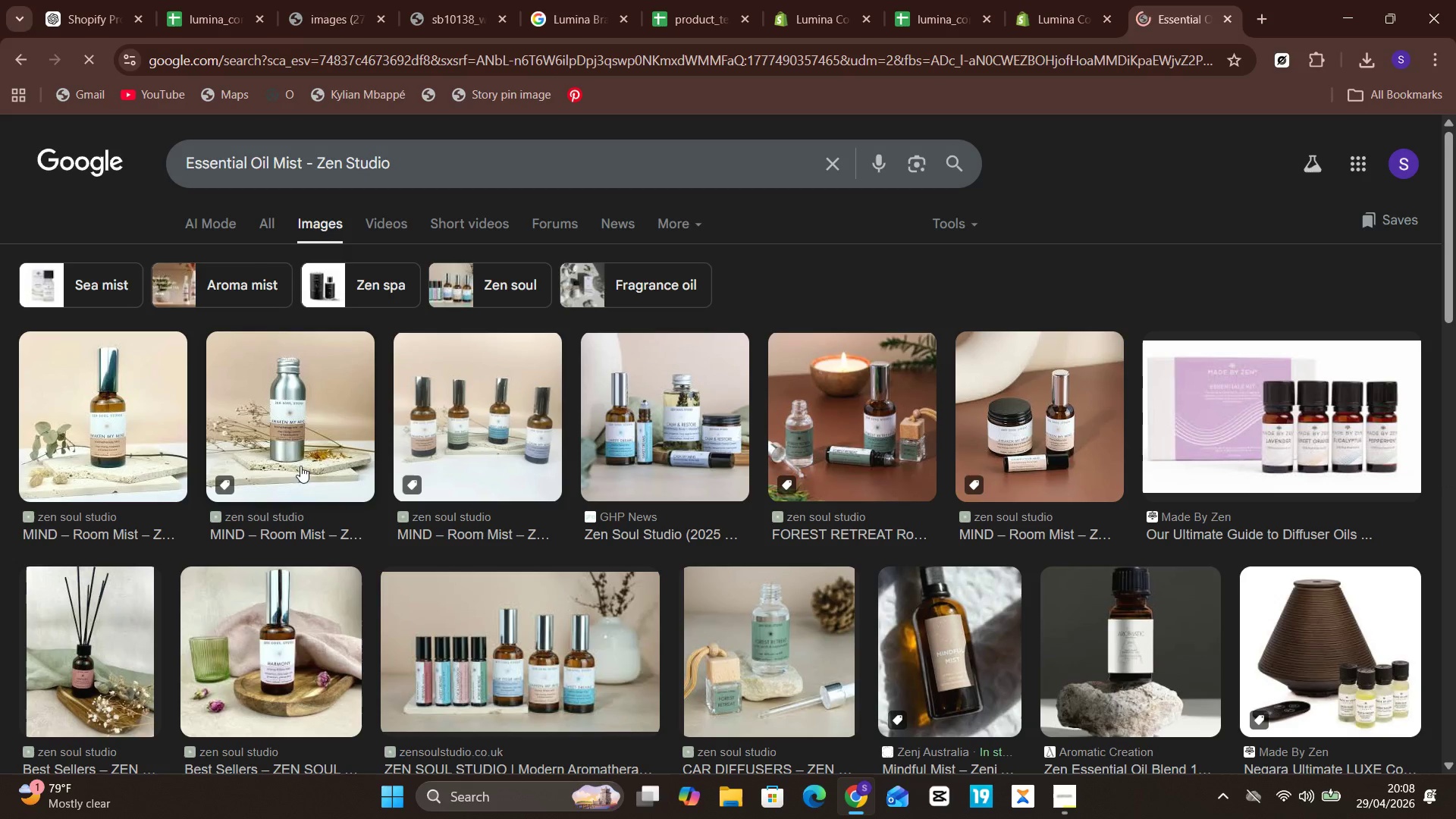 
left_click([432, 426])
 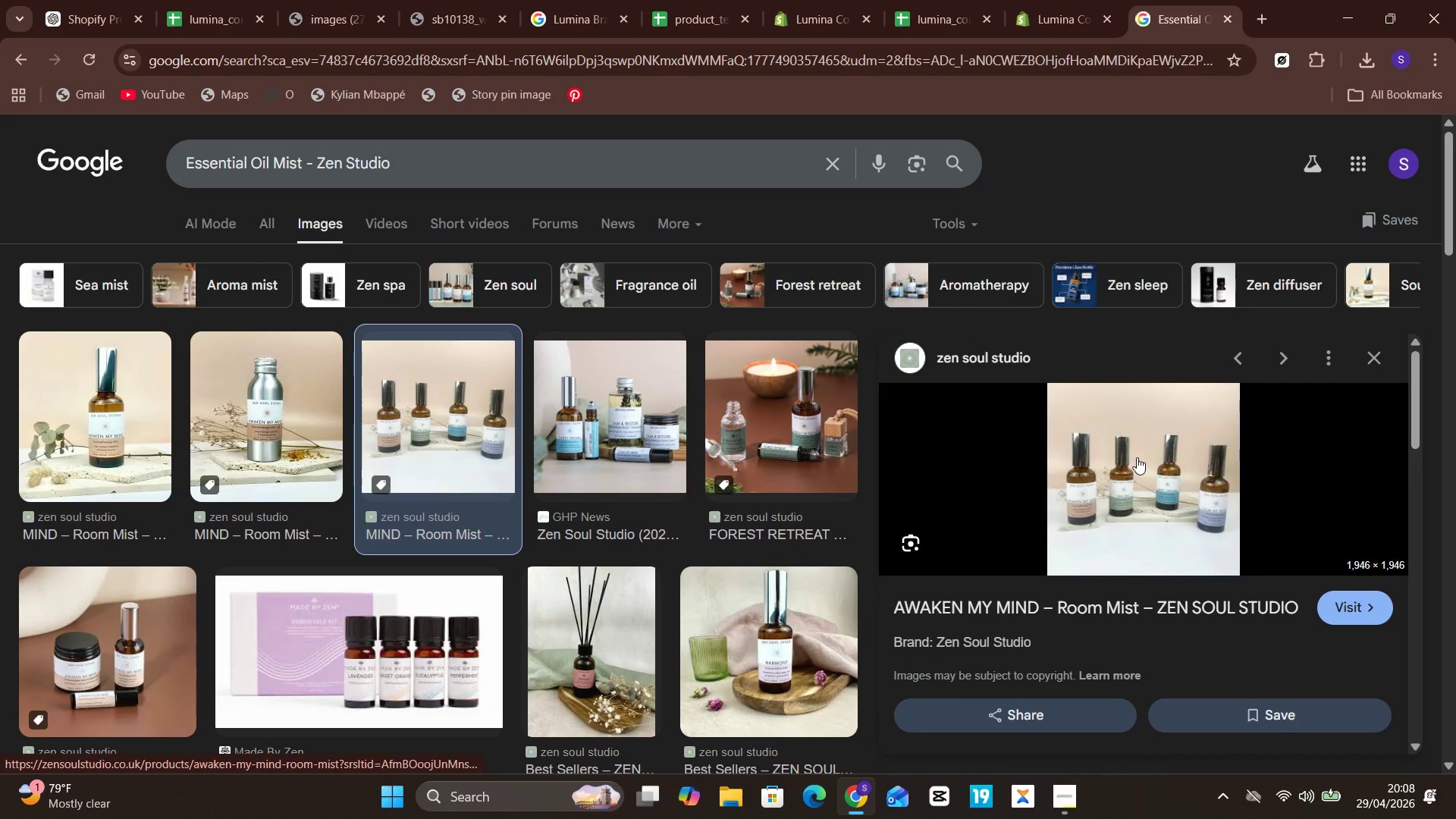 
right_click([1139, 455])
 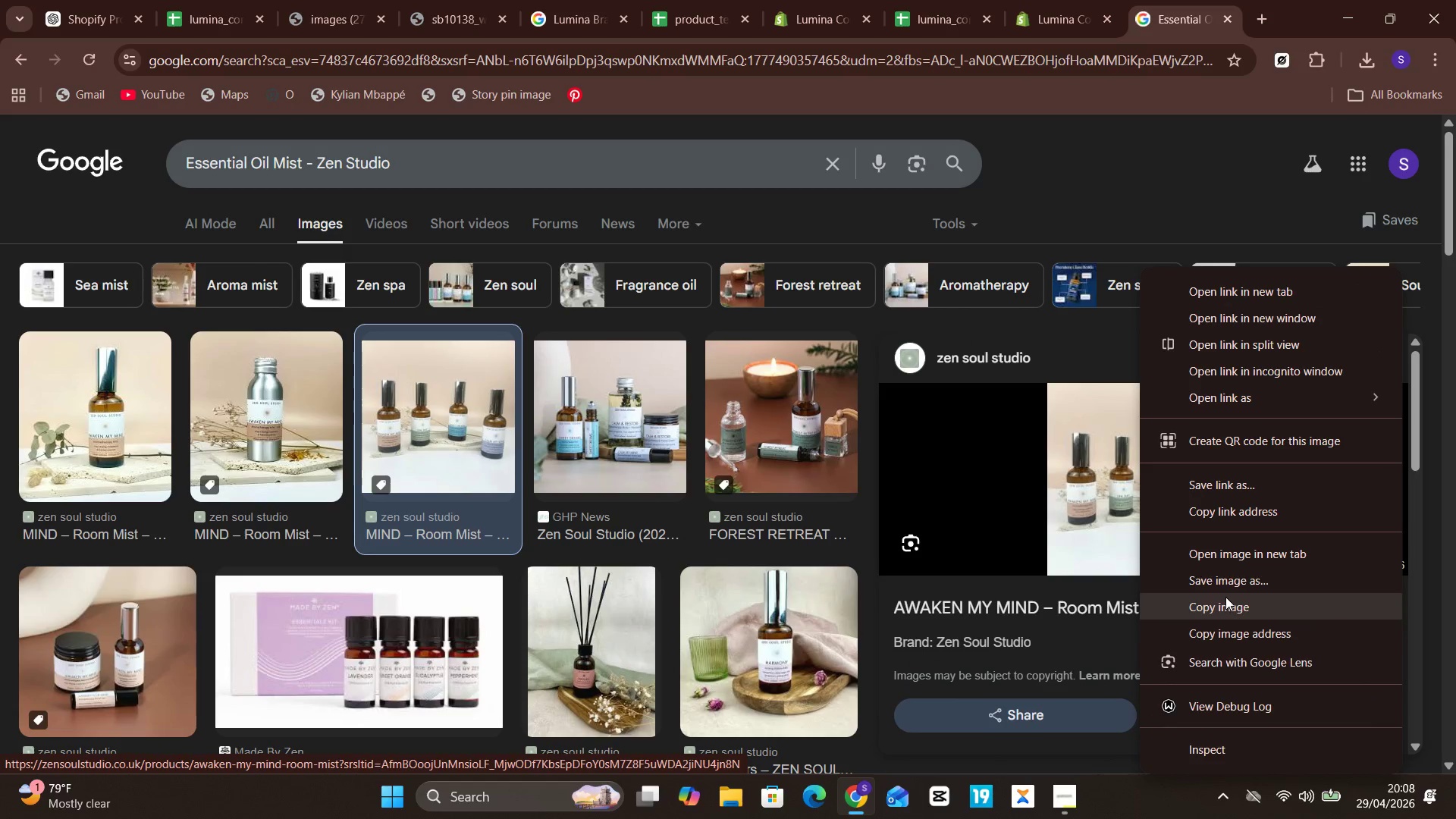 
left_click([1231, 587])
 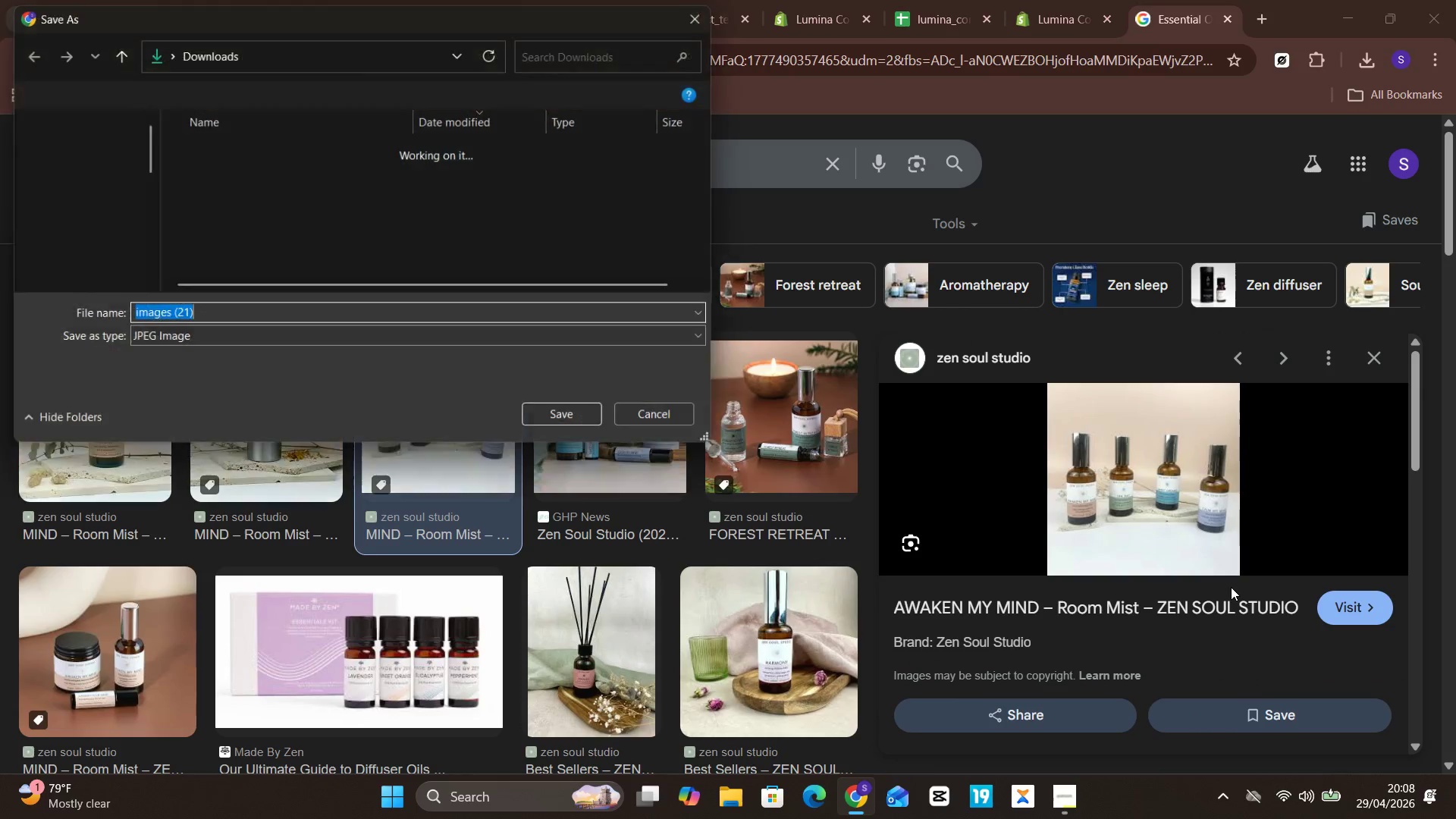 
key(Enter)
 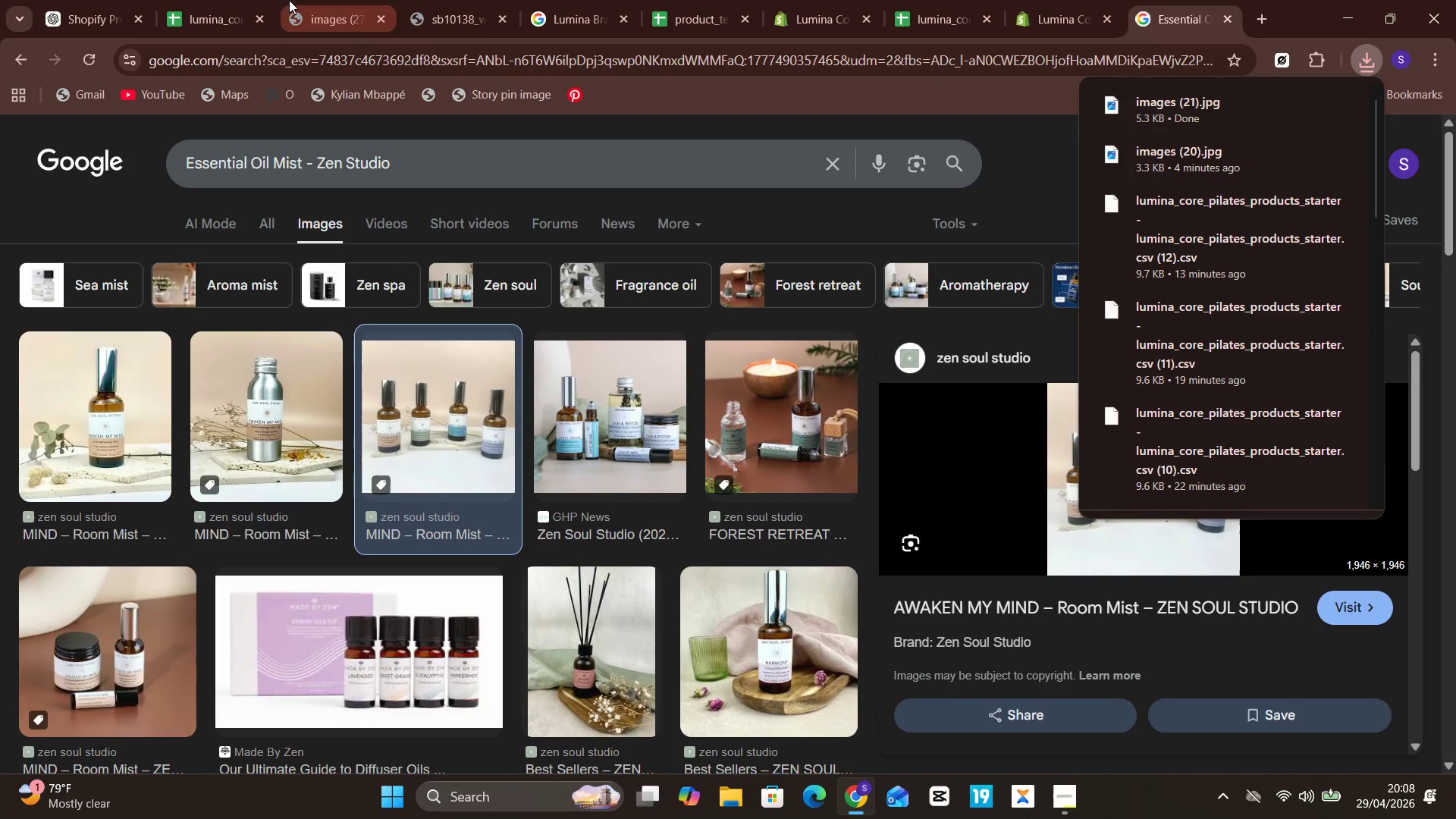 
left_click([218, 0])
 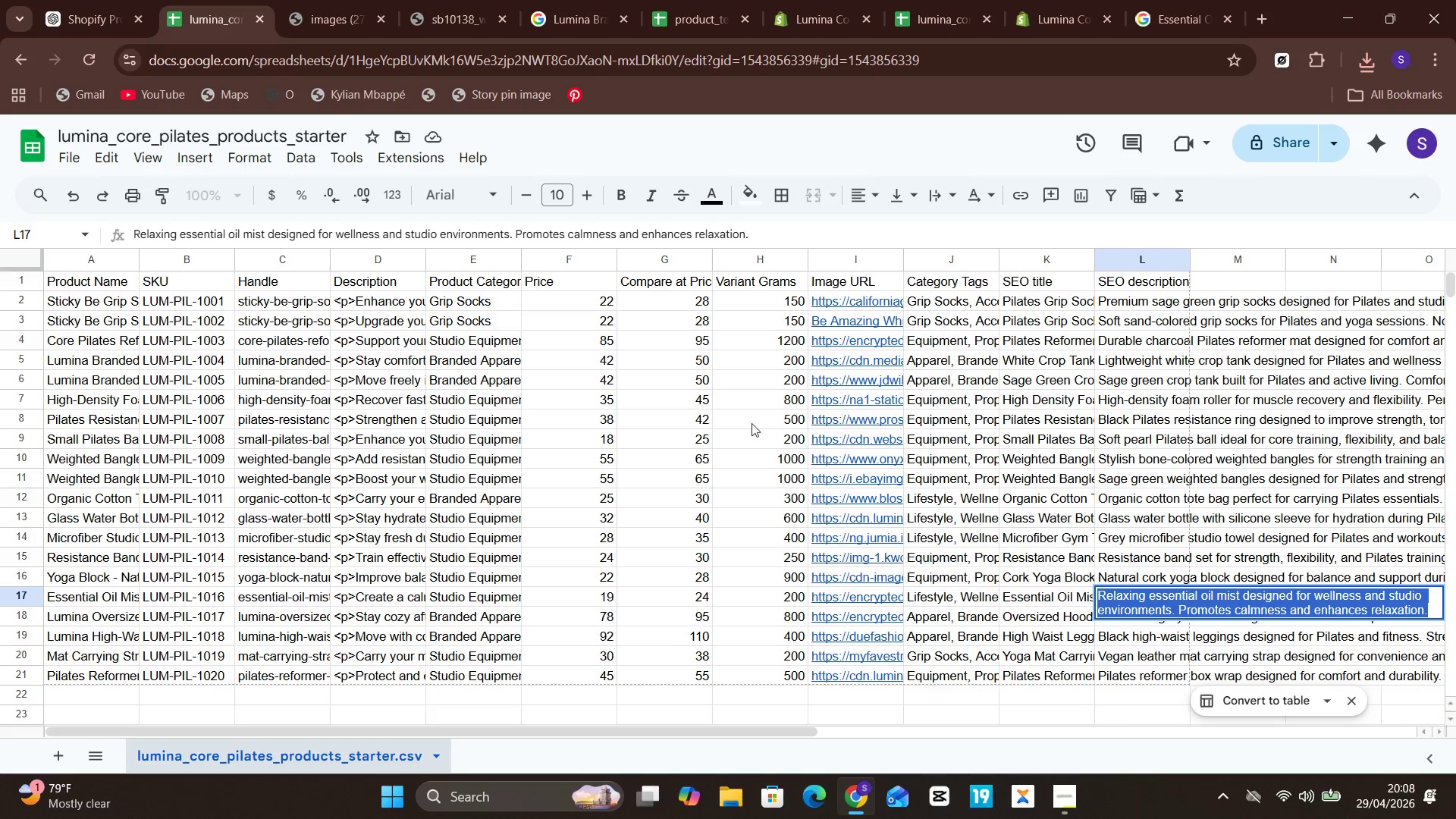 
left_click([1031, 5])
 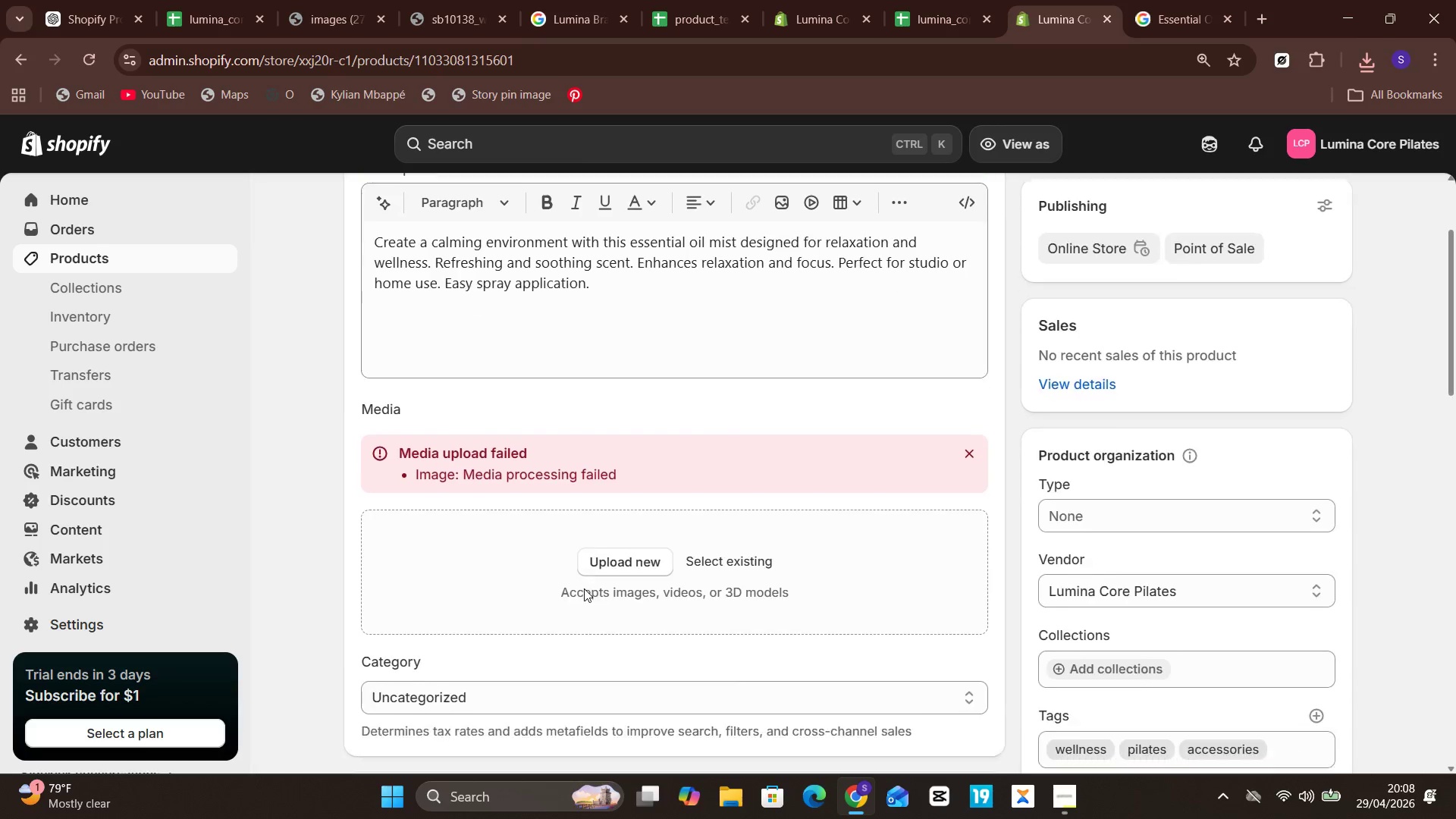 
left_click([584, 588])
 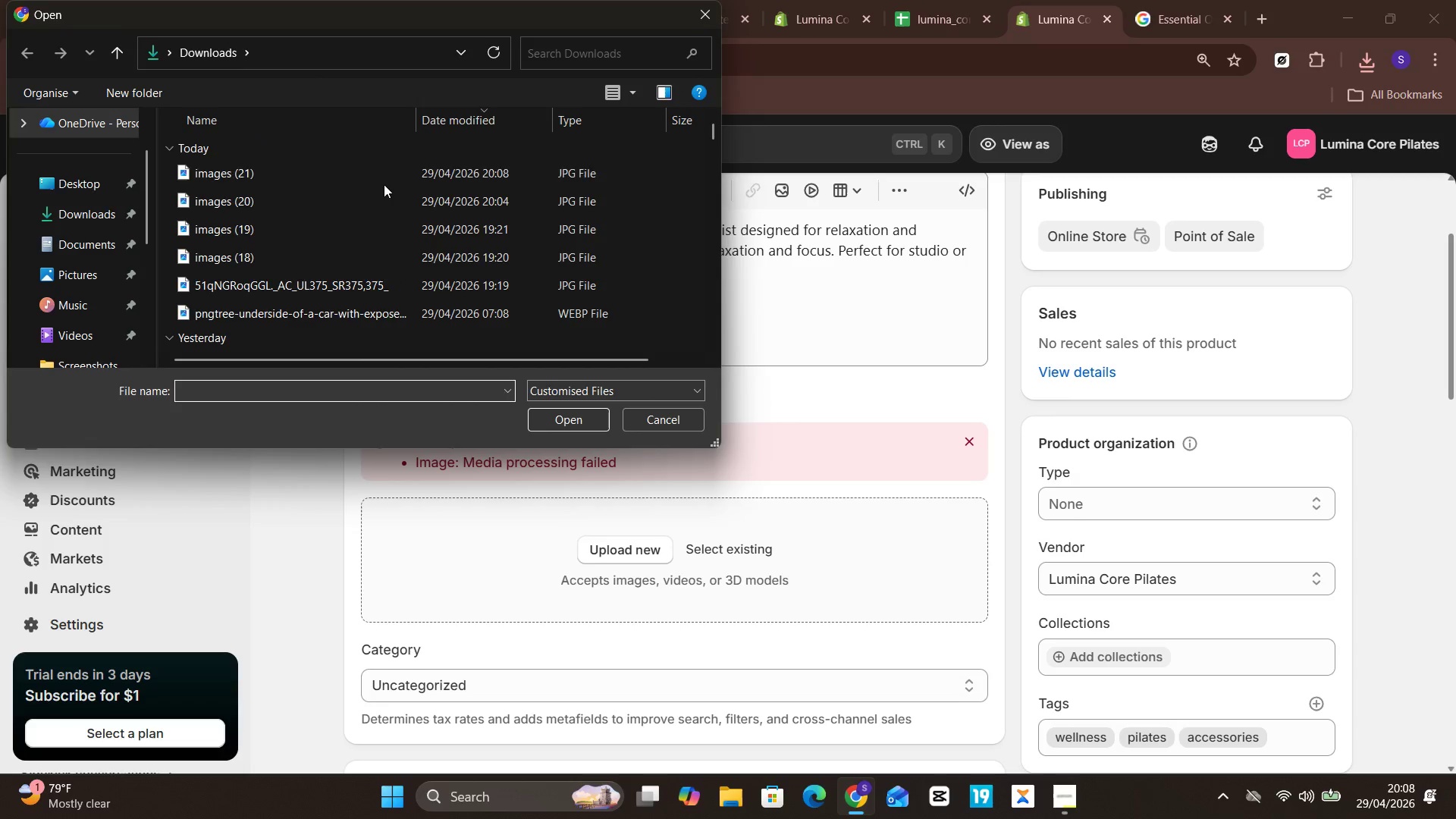 
left_click([387, 178])
 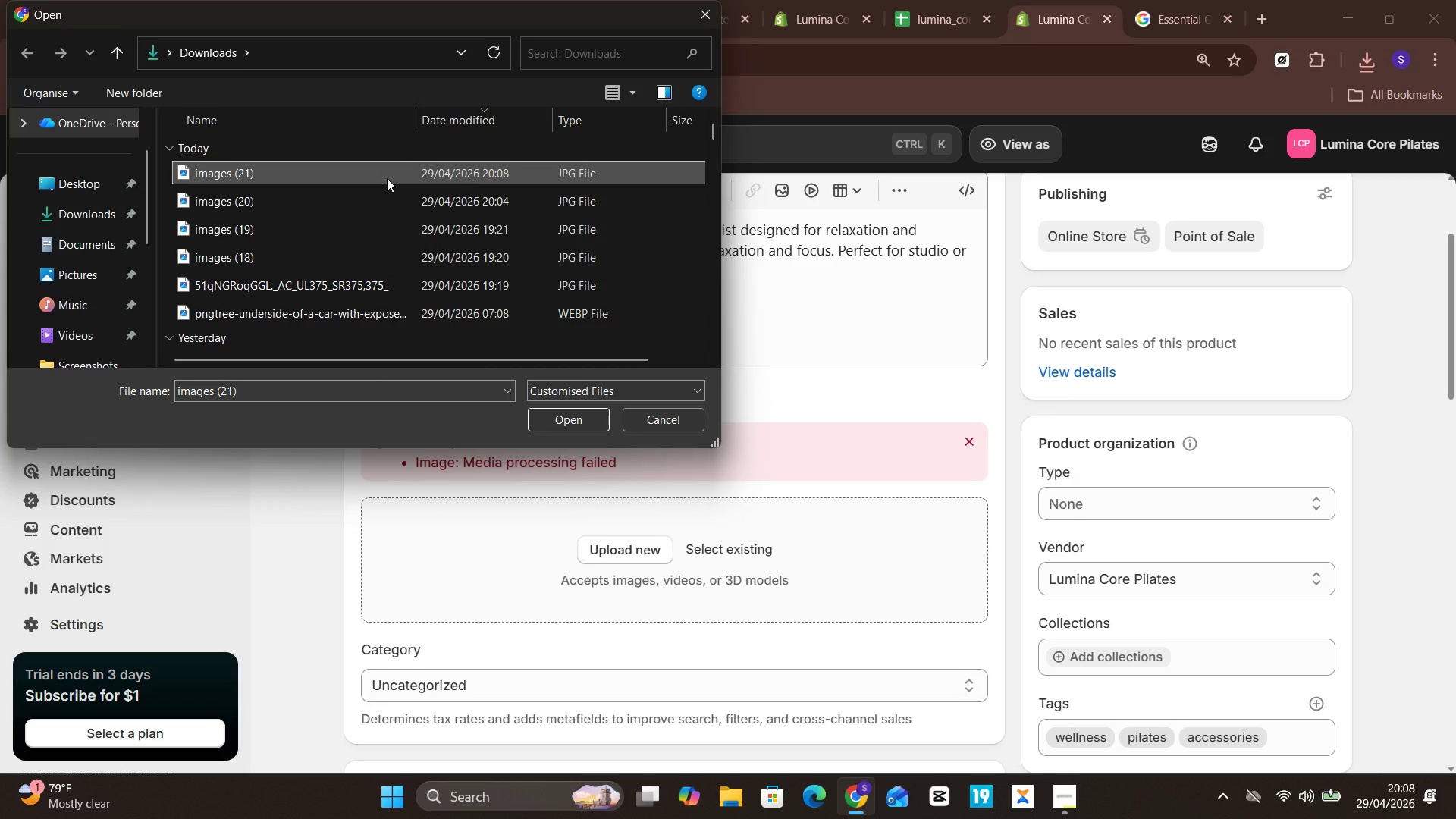 
key(Enter)
 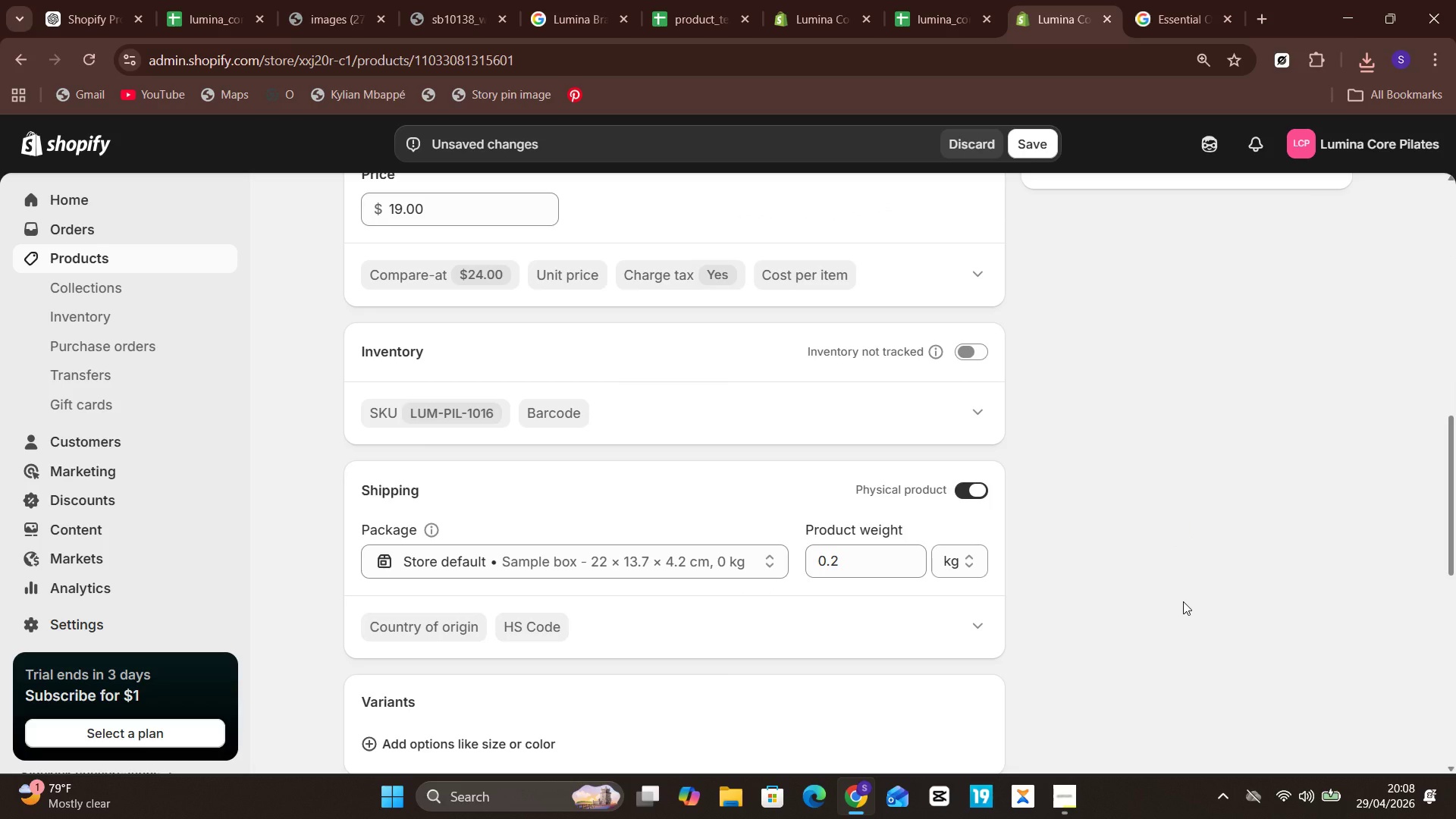 
wait(11.42)
 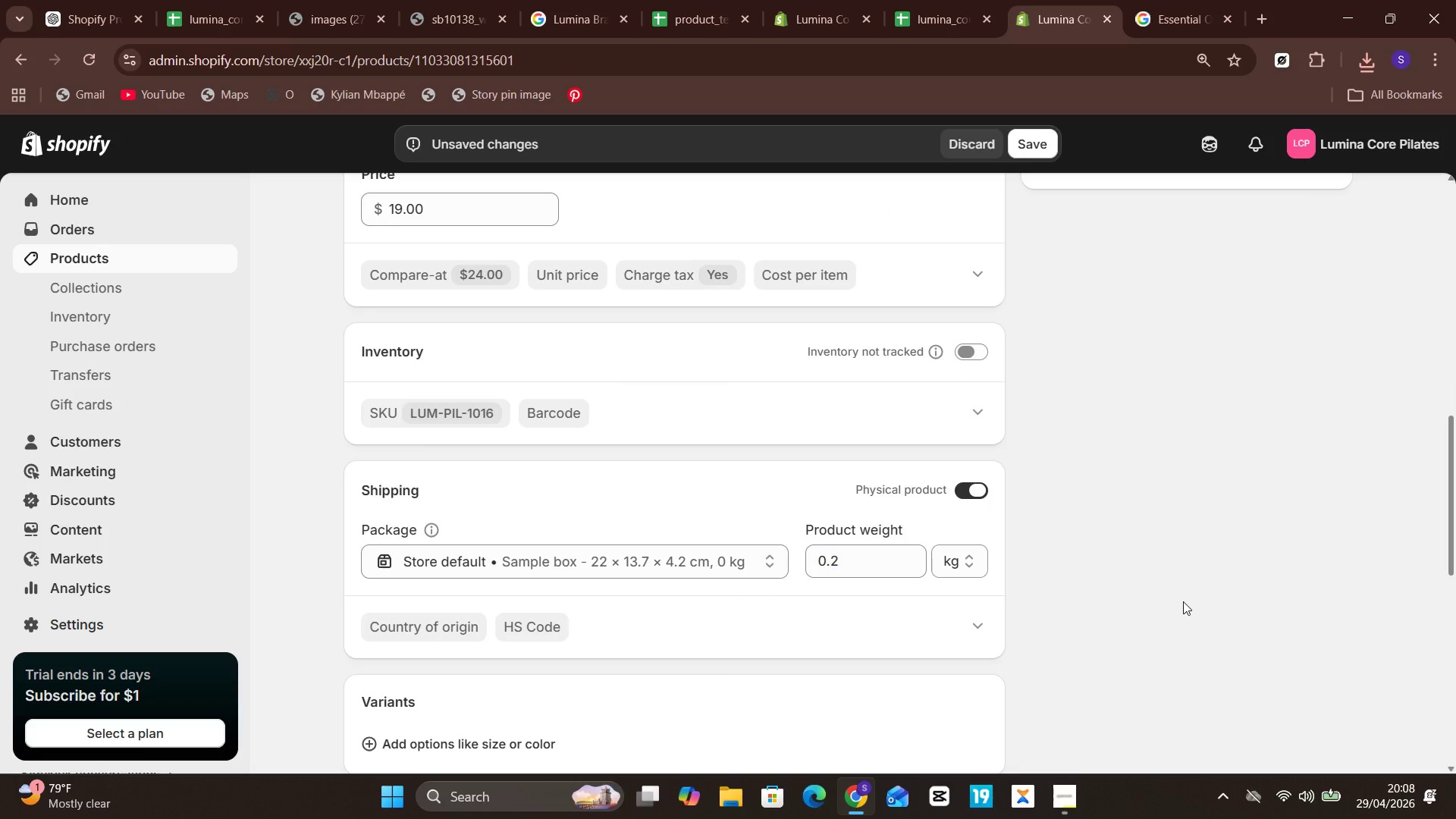 
left_click([1037, 144])
 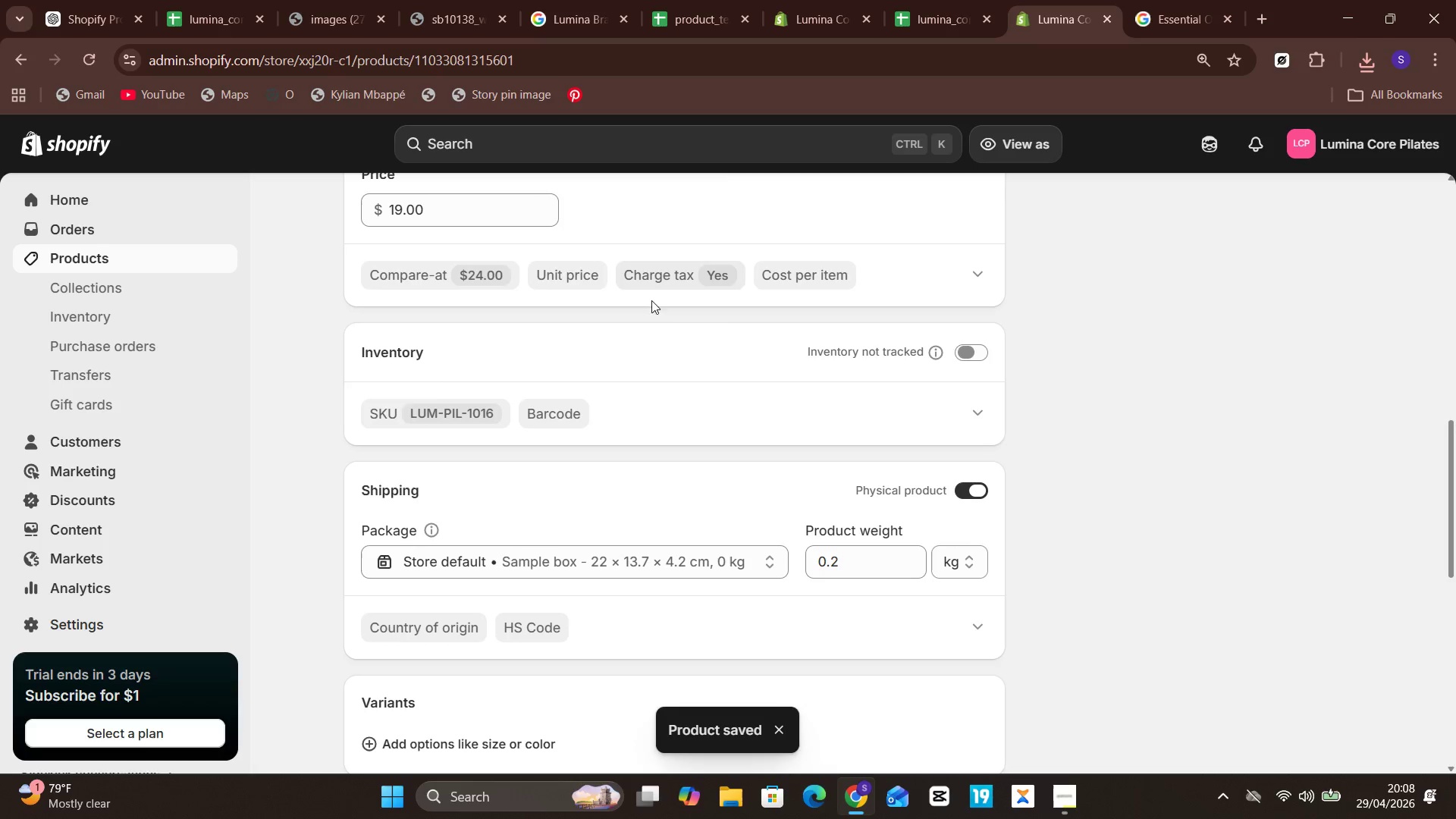 
wait(7.53)
 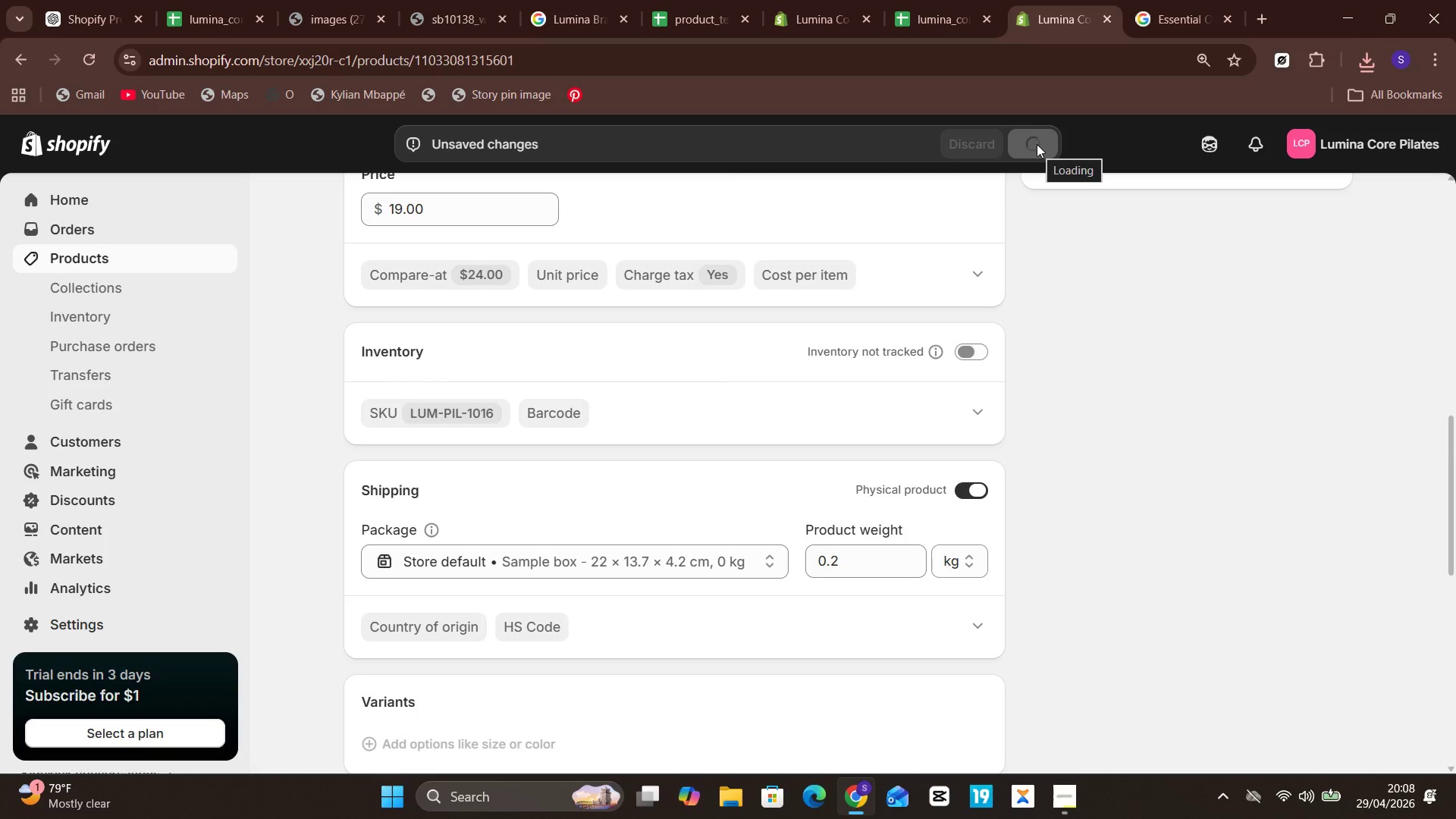 
left_click([131, 252])
 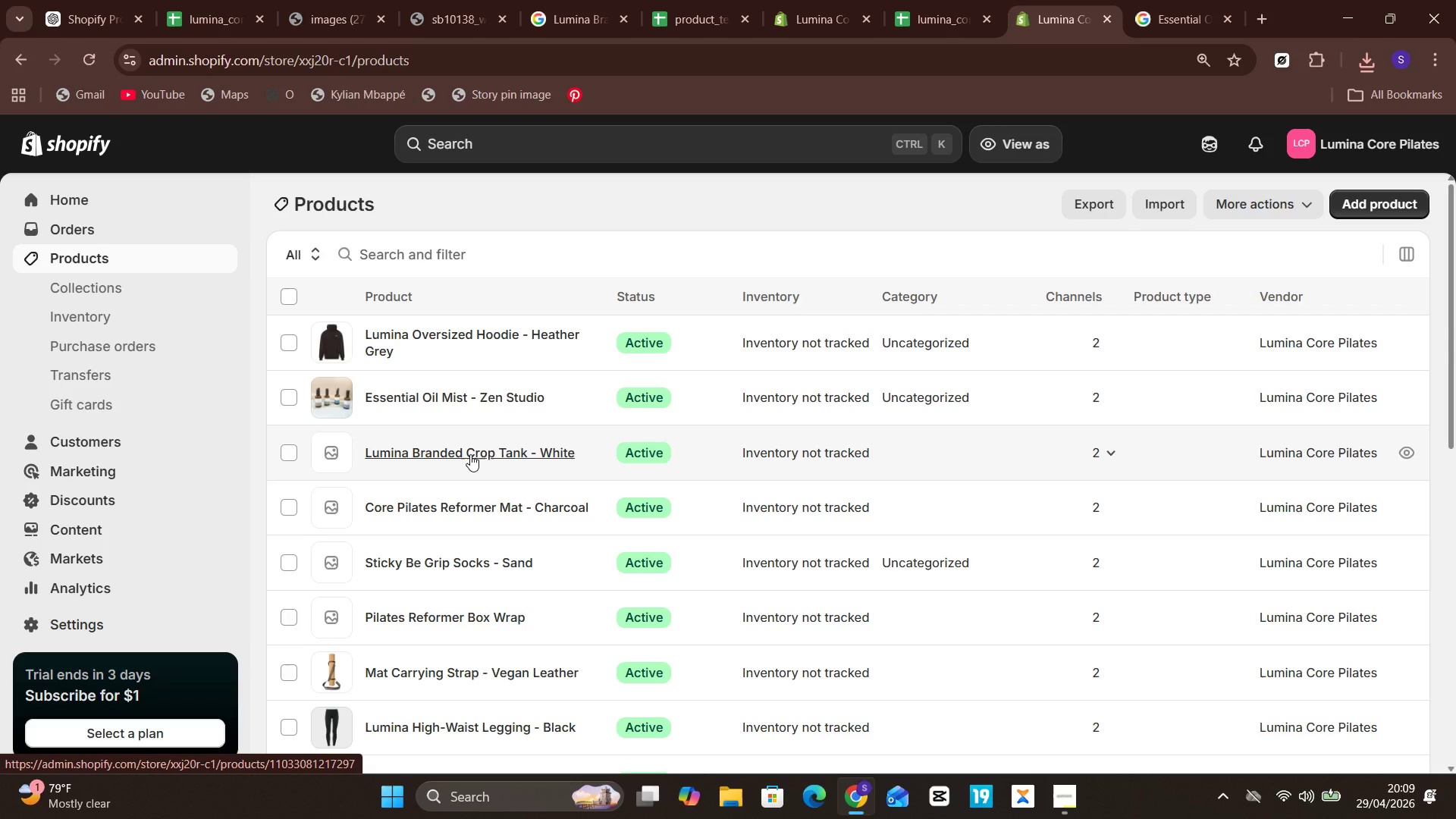 
wait(7.89)
 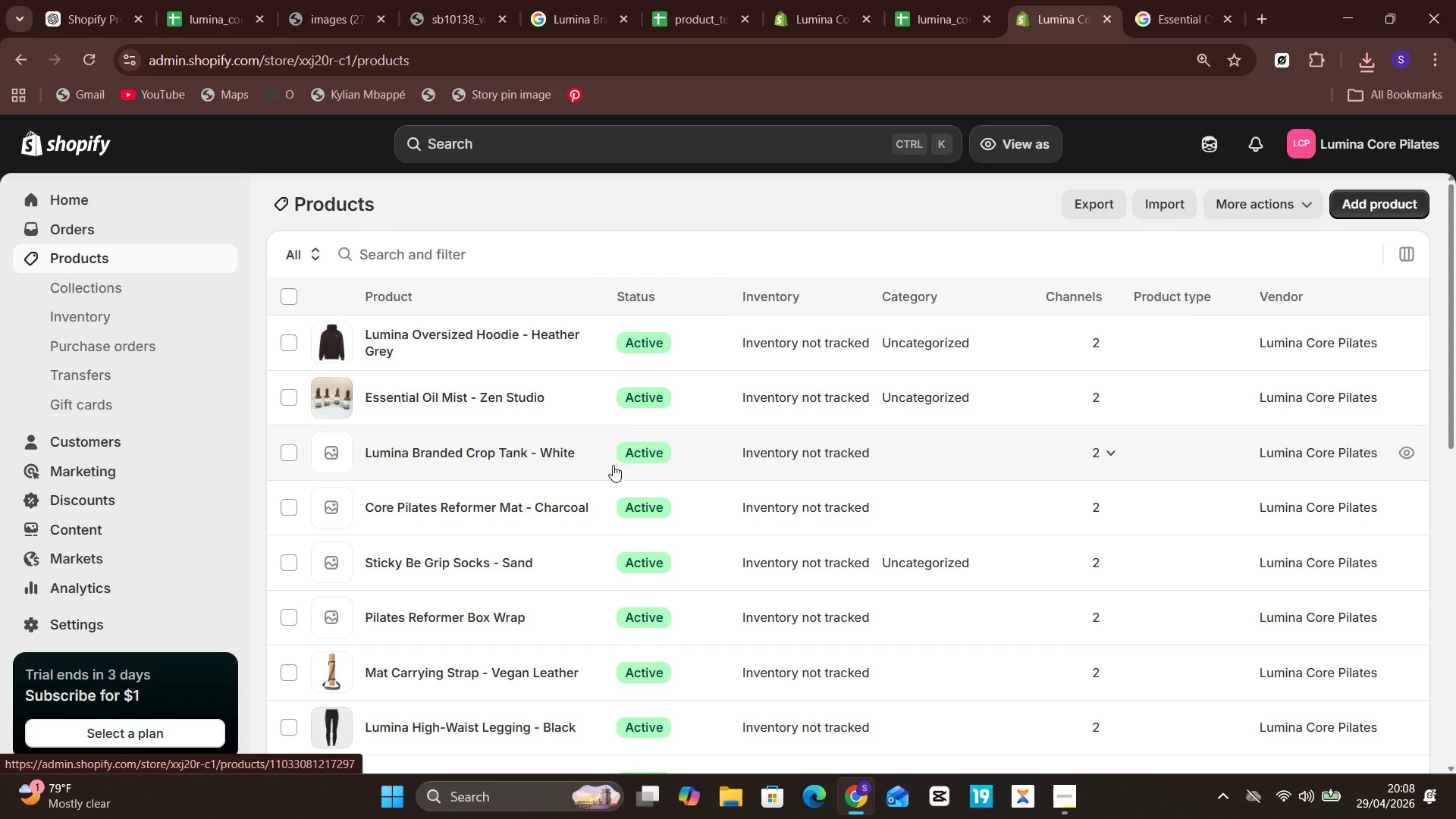 
left_click([470, 454])
 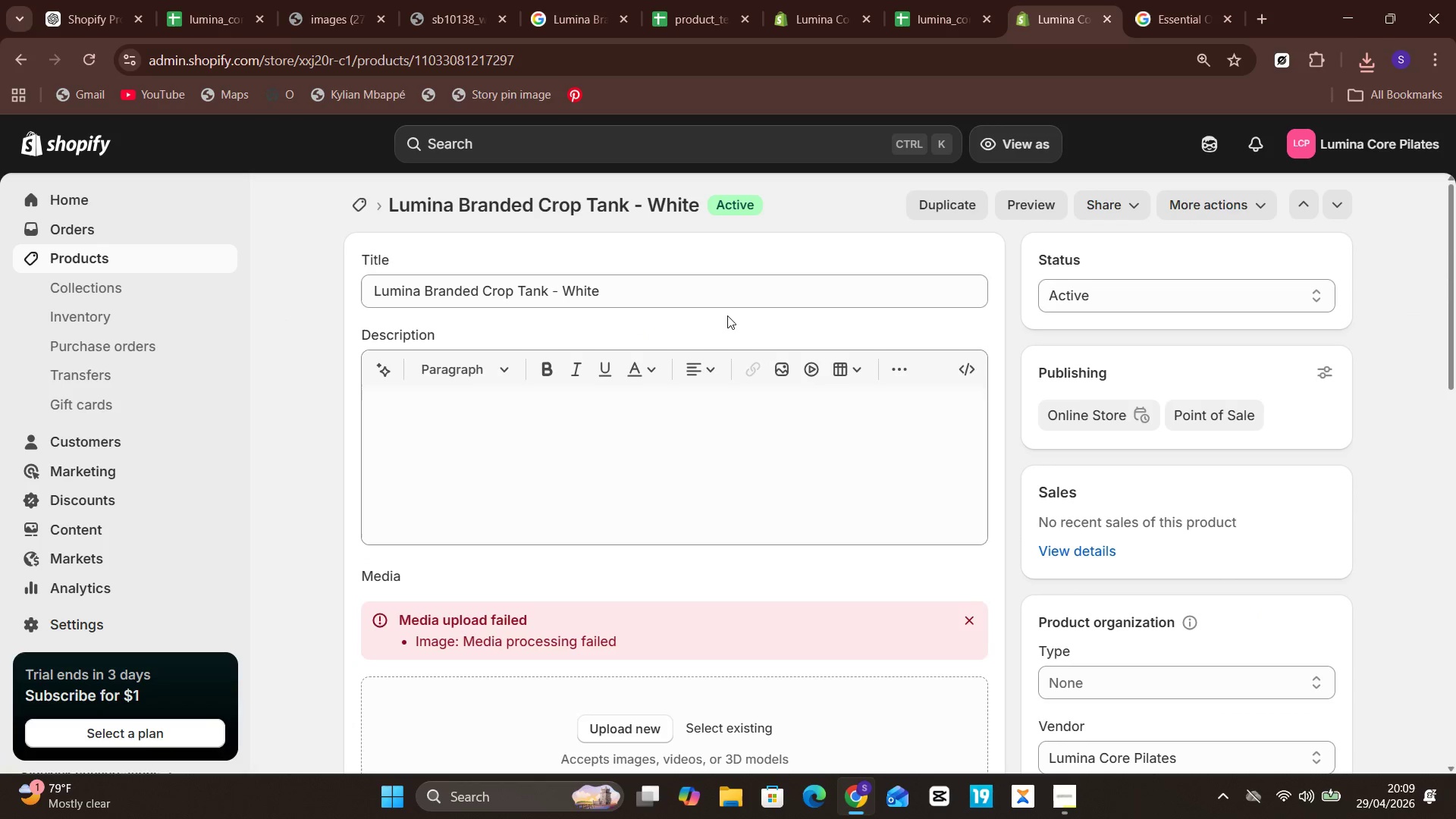 
wait(5.88)
 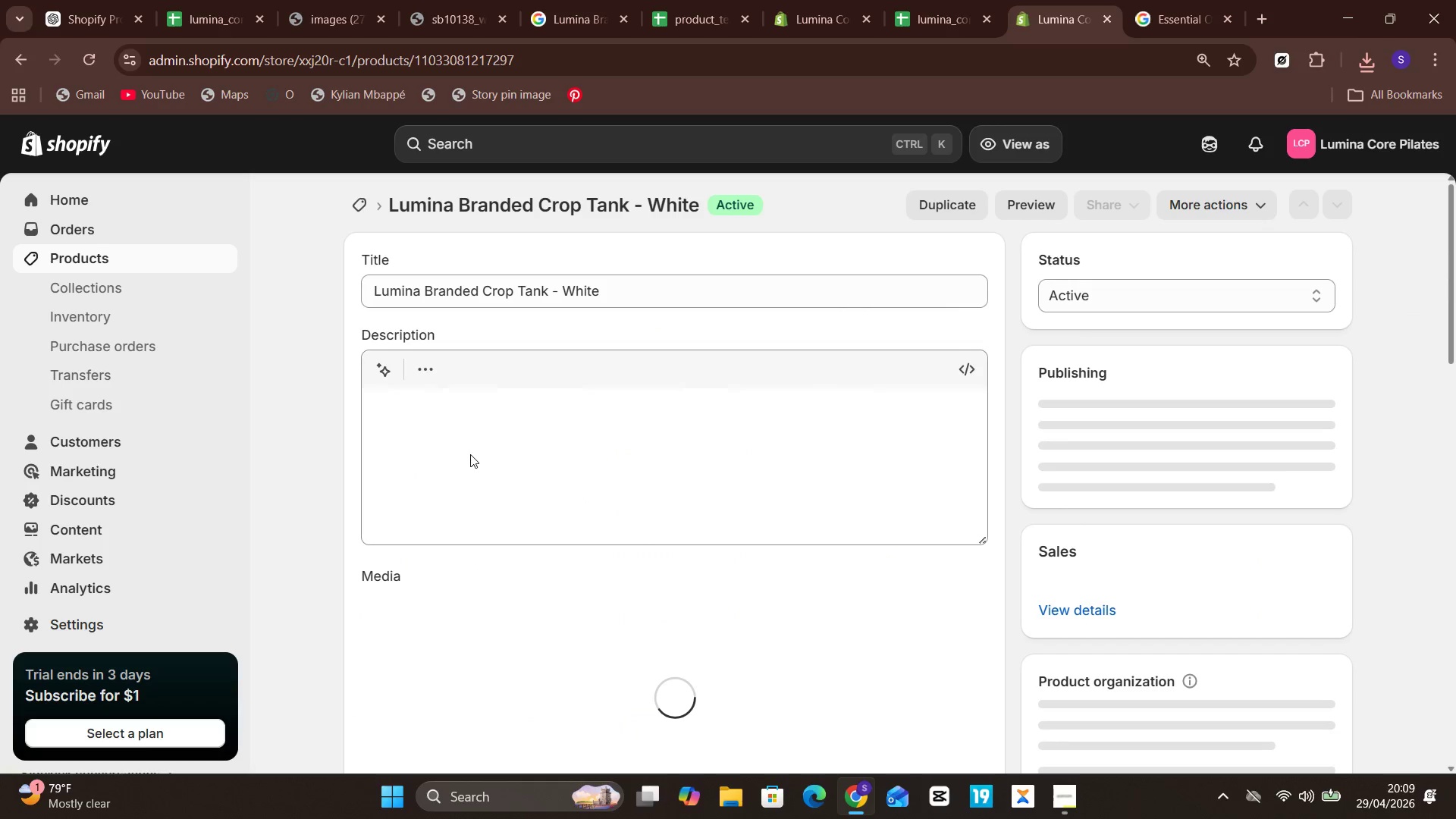 
mouse_move([782, 554])
 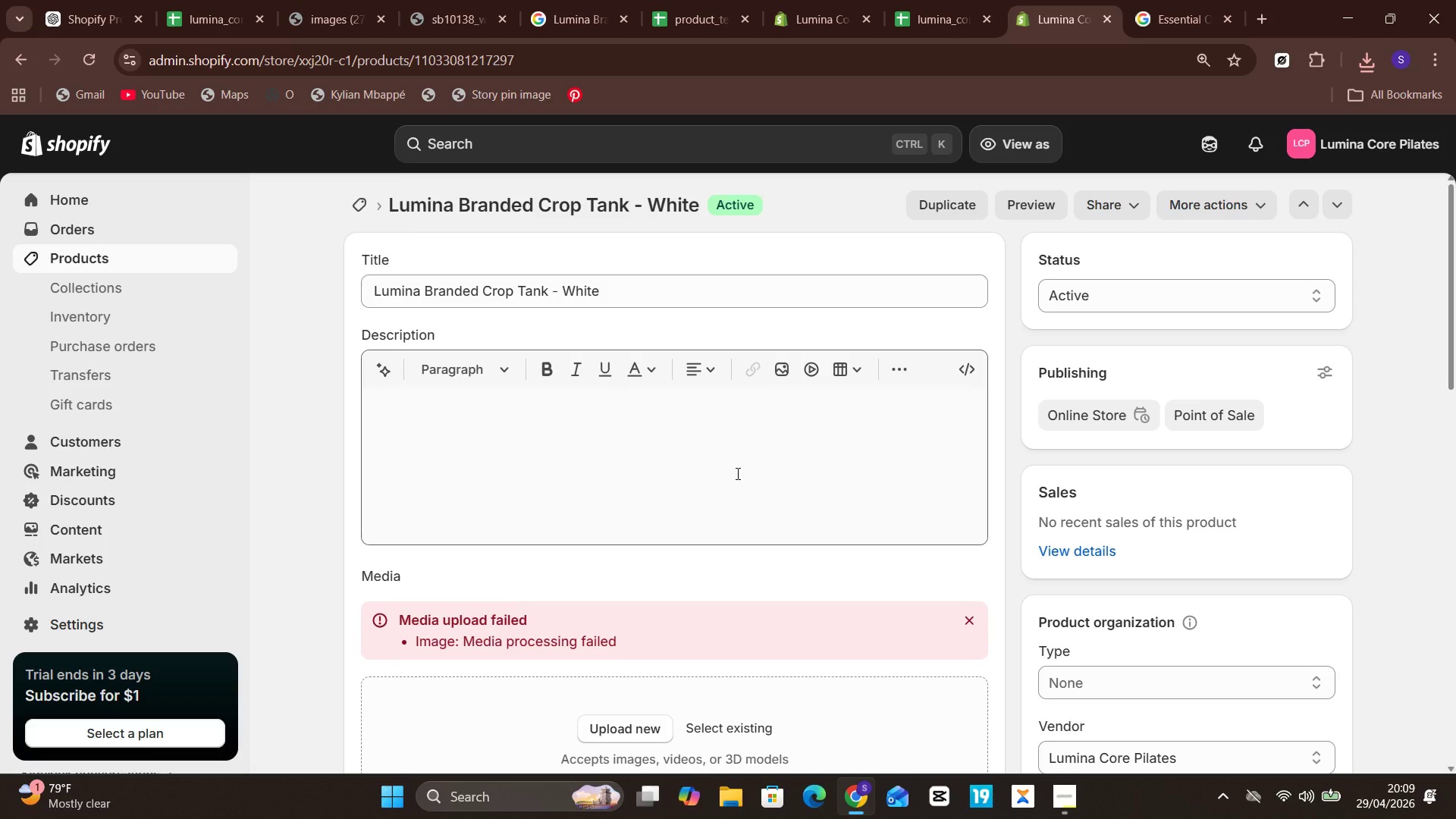 
left_click([736, 473])
 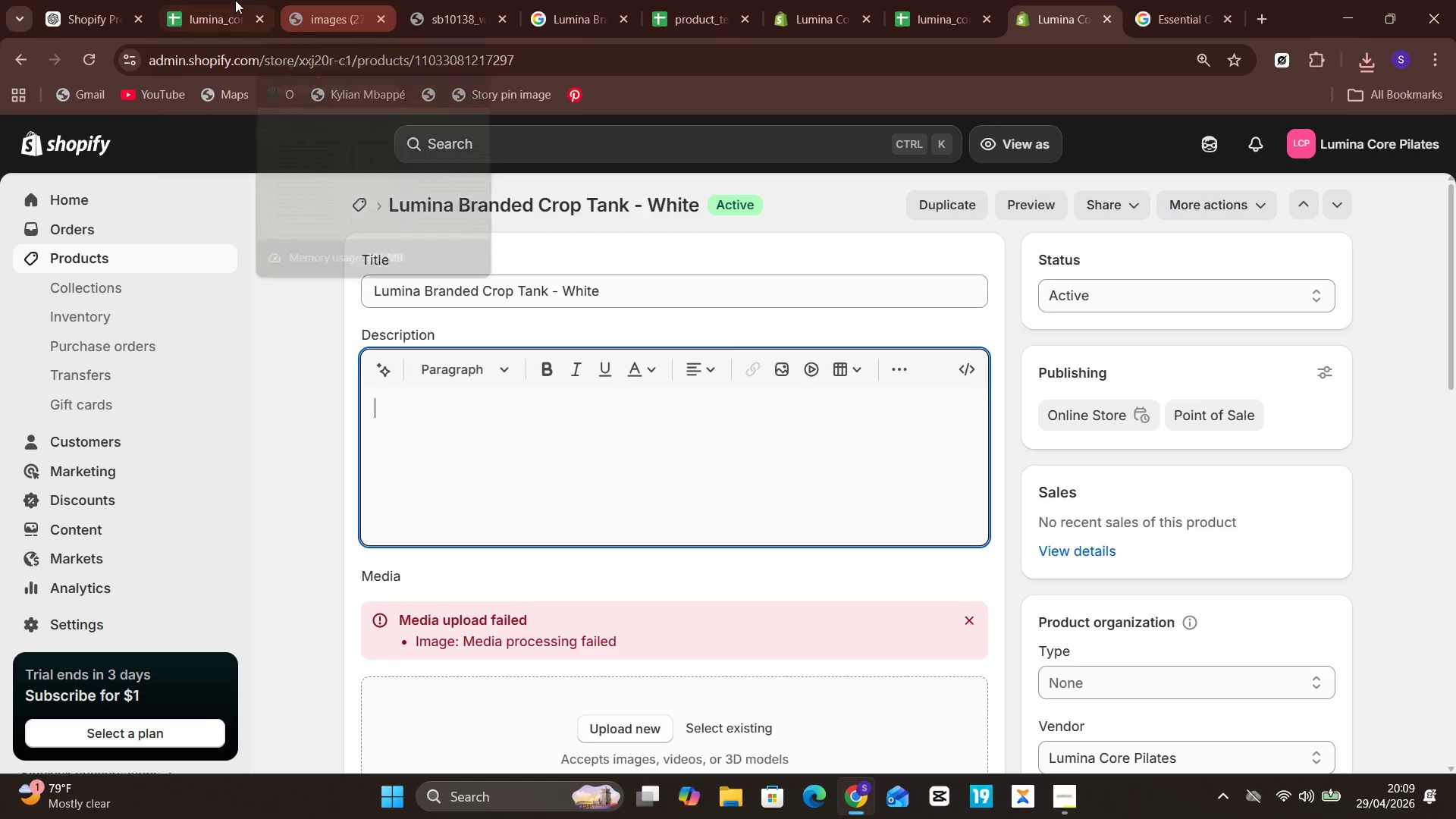 
left_click([222, 0])
 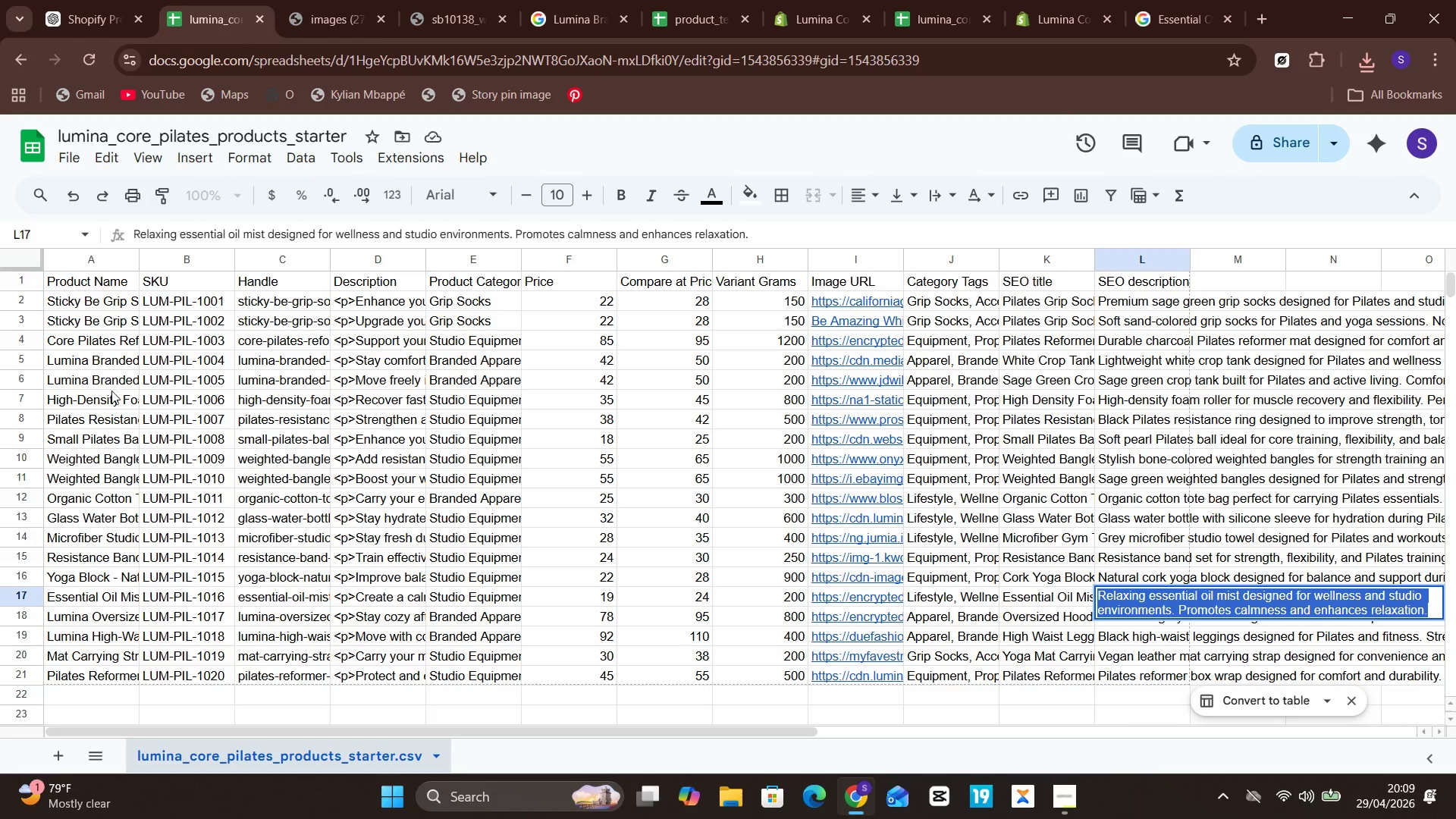 
wait(8.51)
 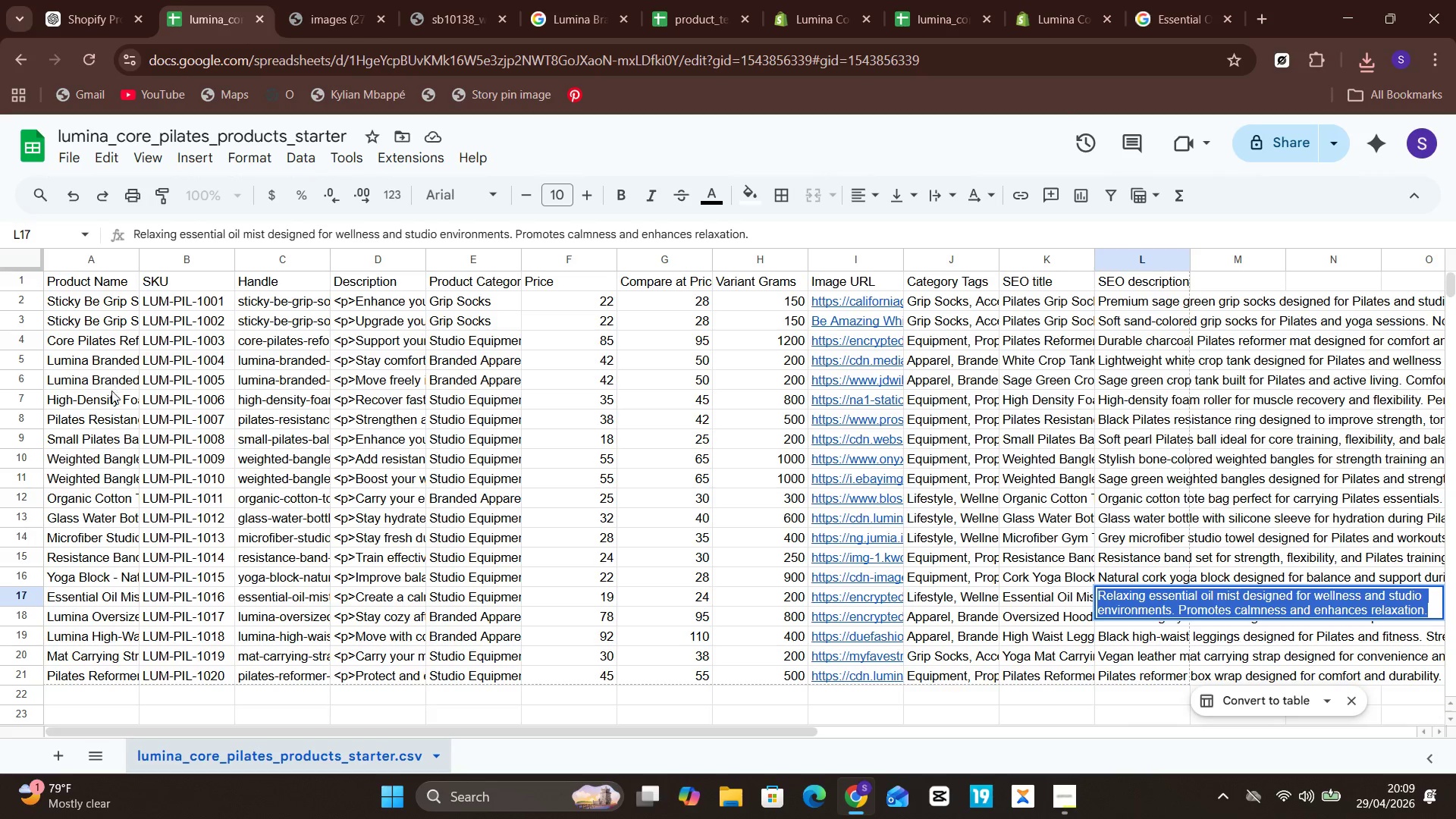 
left_click([111, 358])
 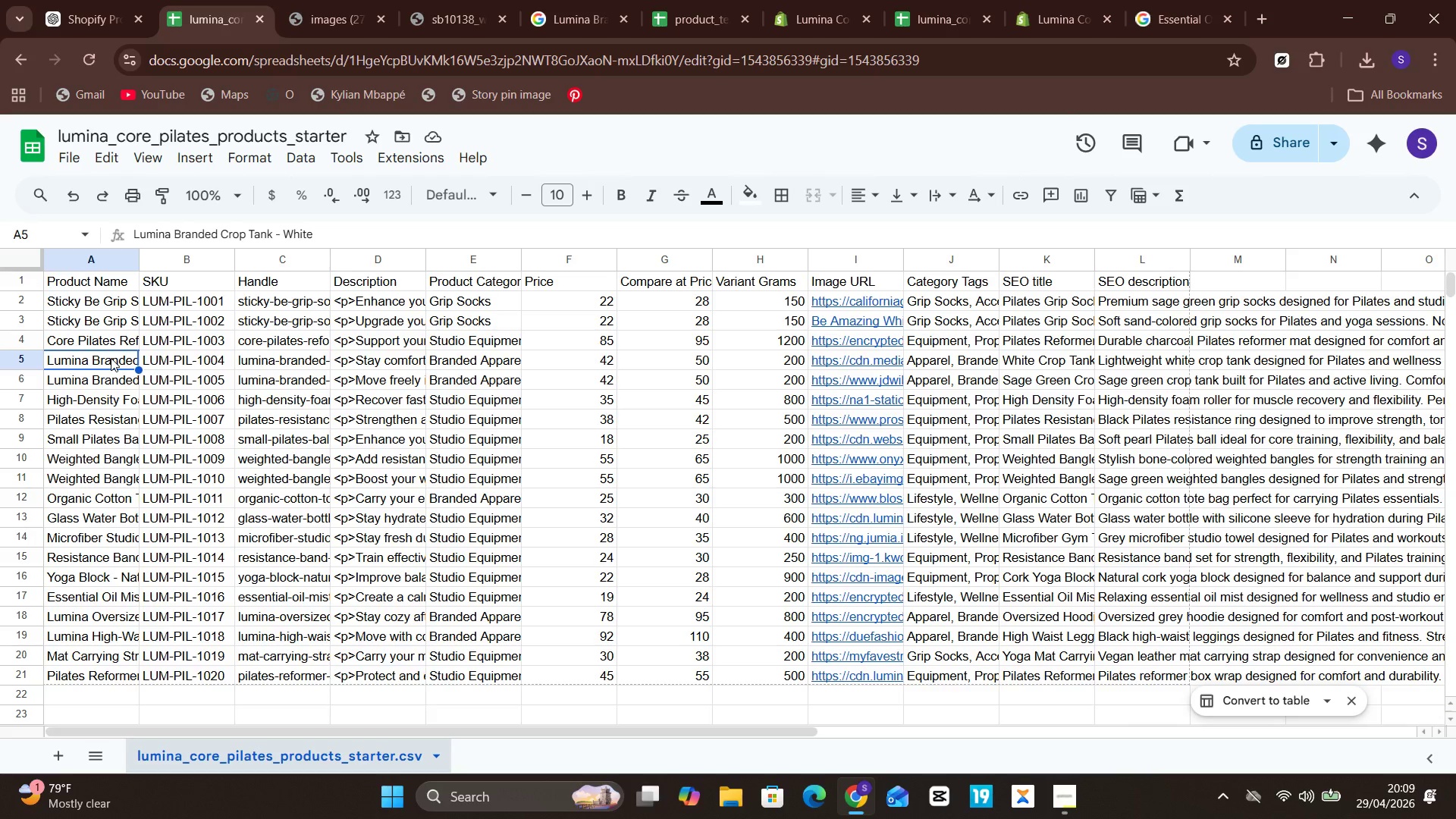 
double_click([111, 358])
 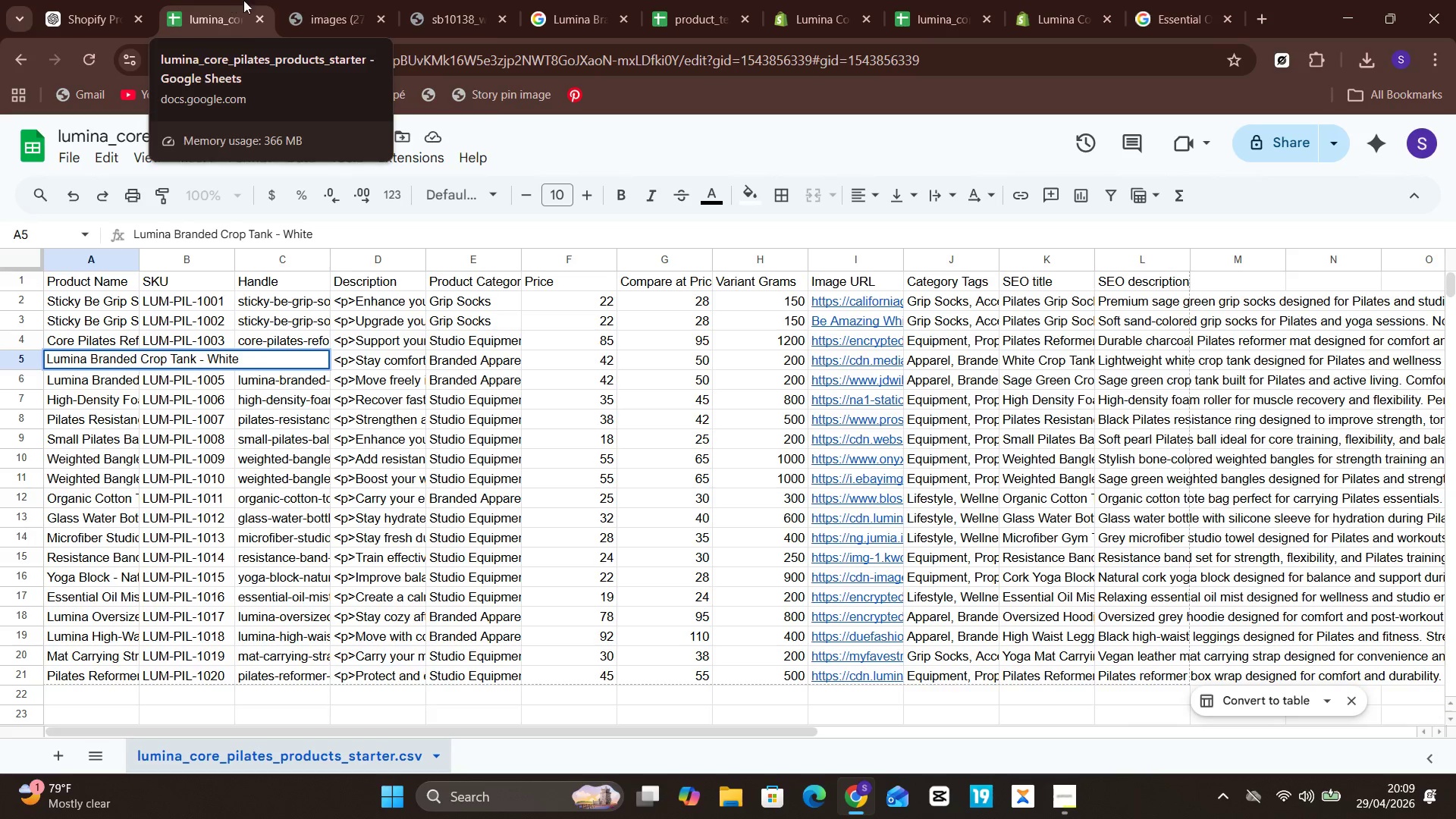 
left_click([1033, 0])
 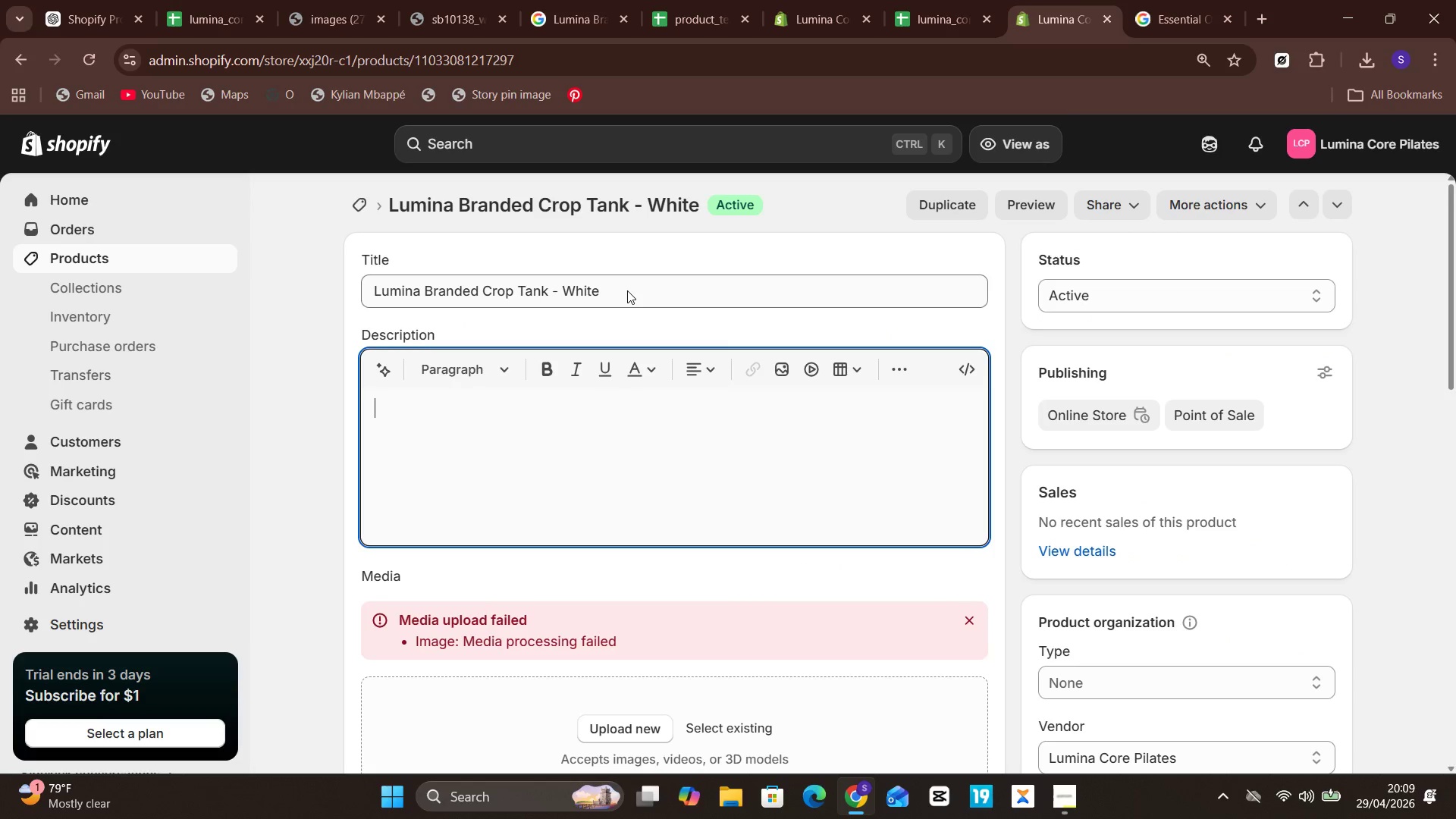 
left_click([212, 0])
 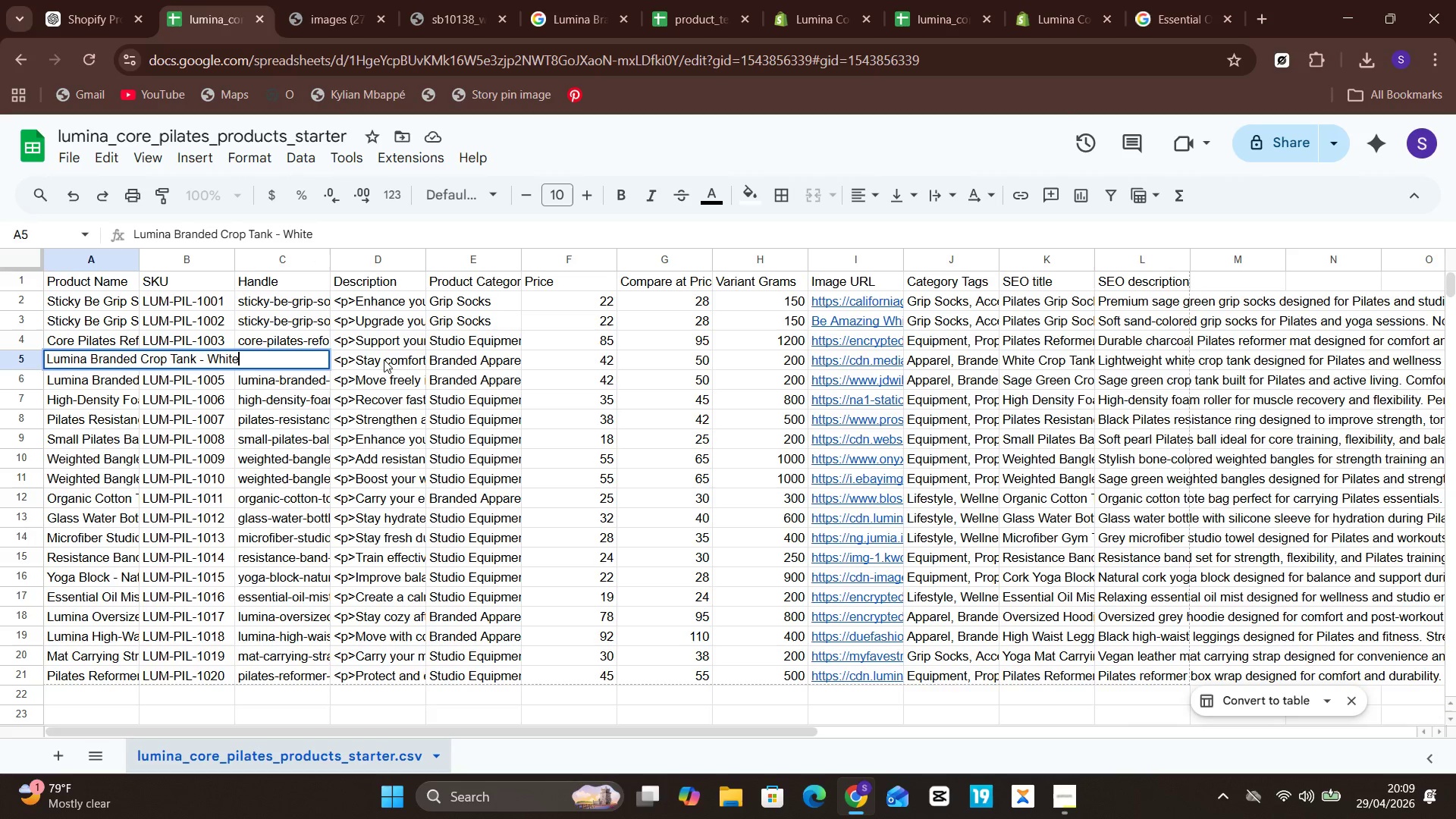 
double_click([382, 359])
 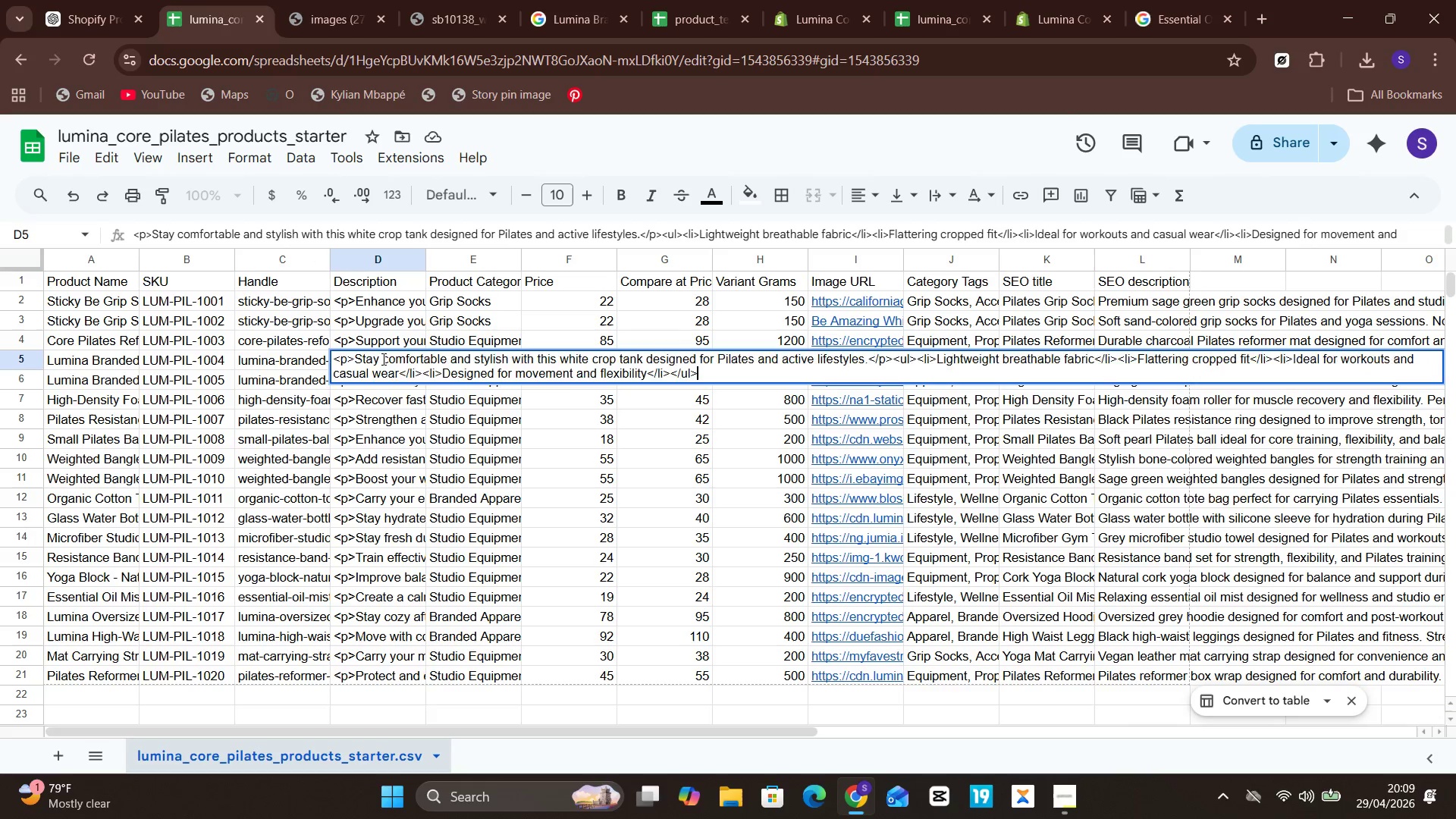 
triple_click([382, 359])
 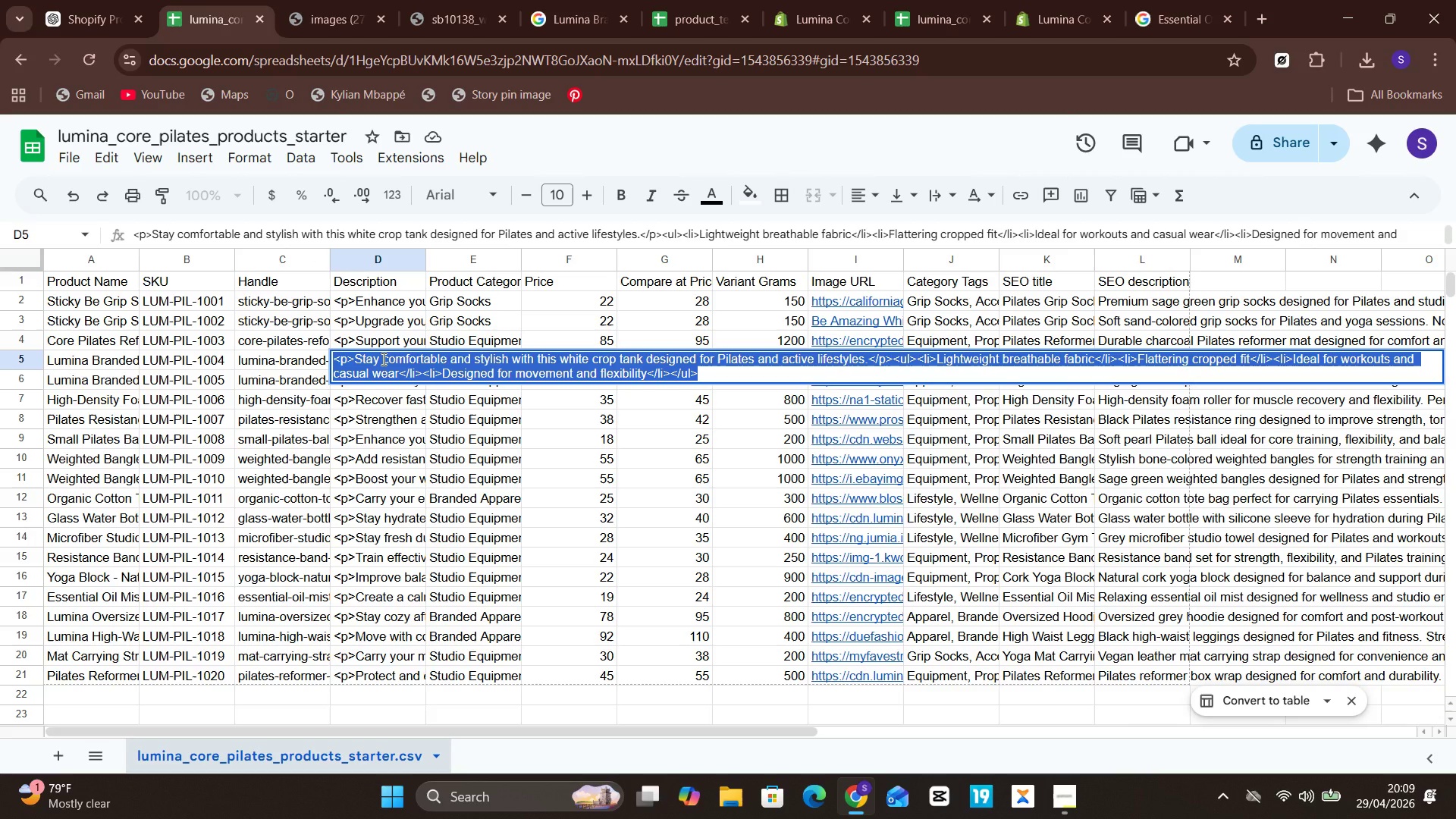 
key(Control+C)
 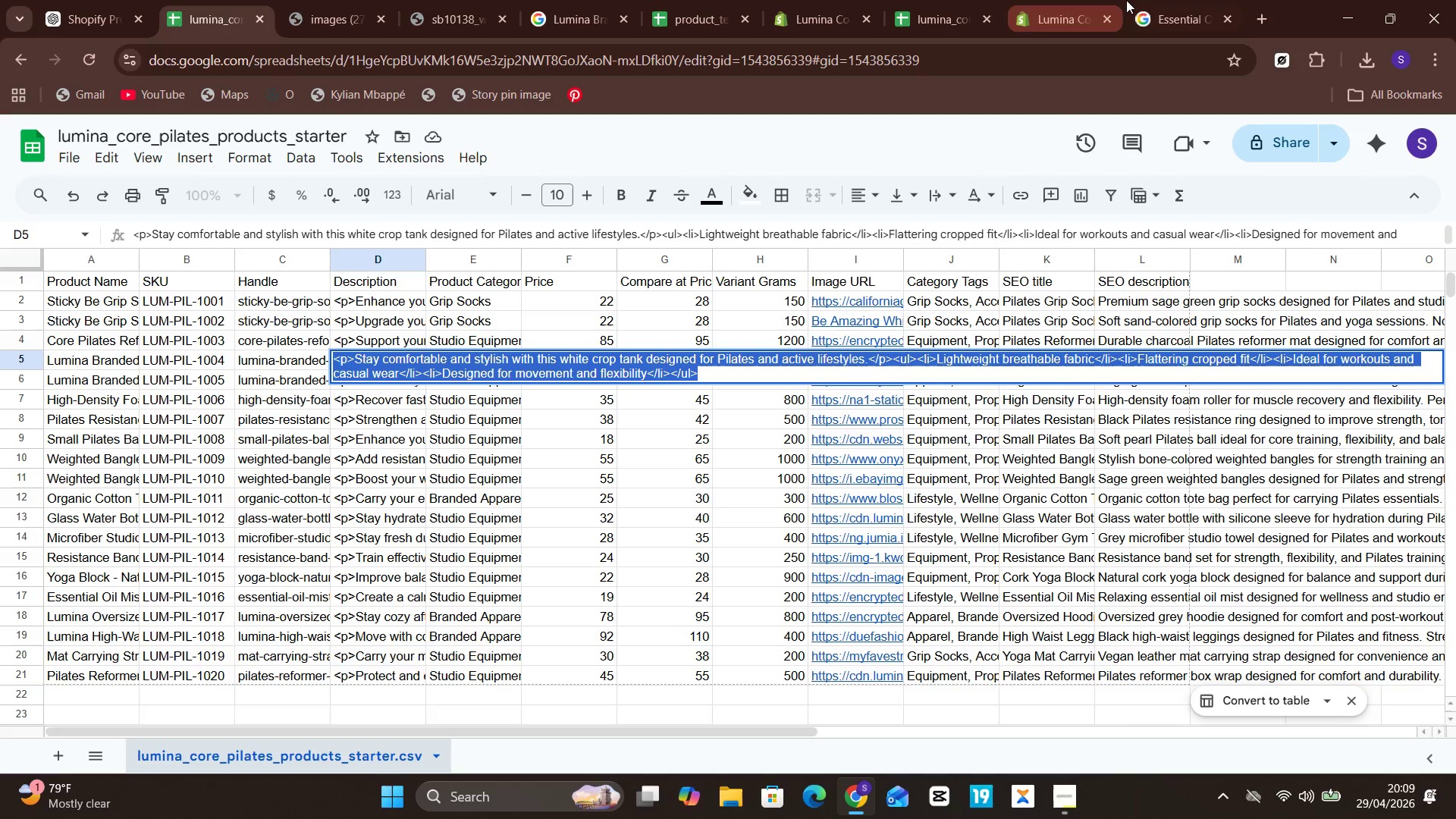 
left_click([1050, 1])
 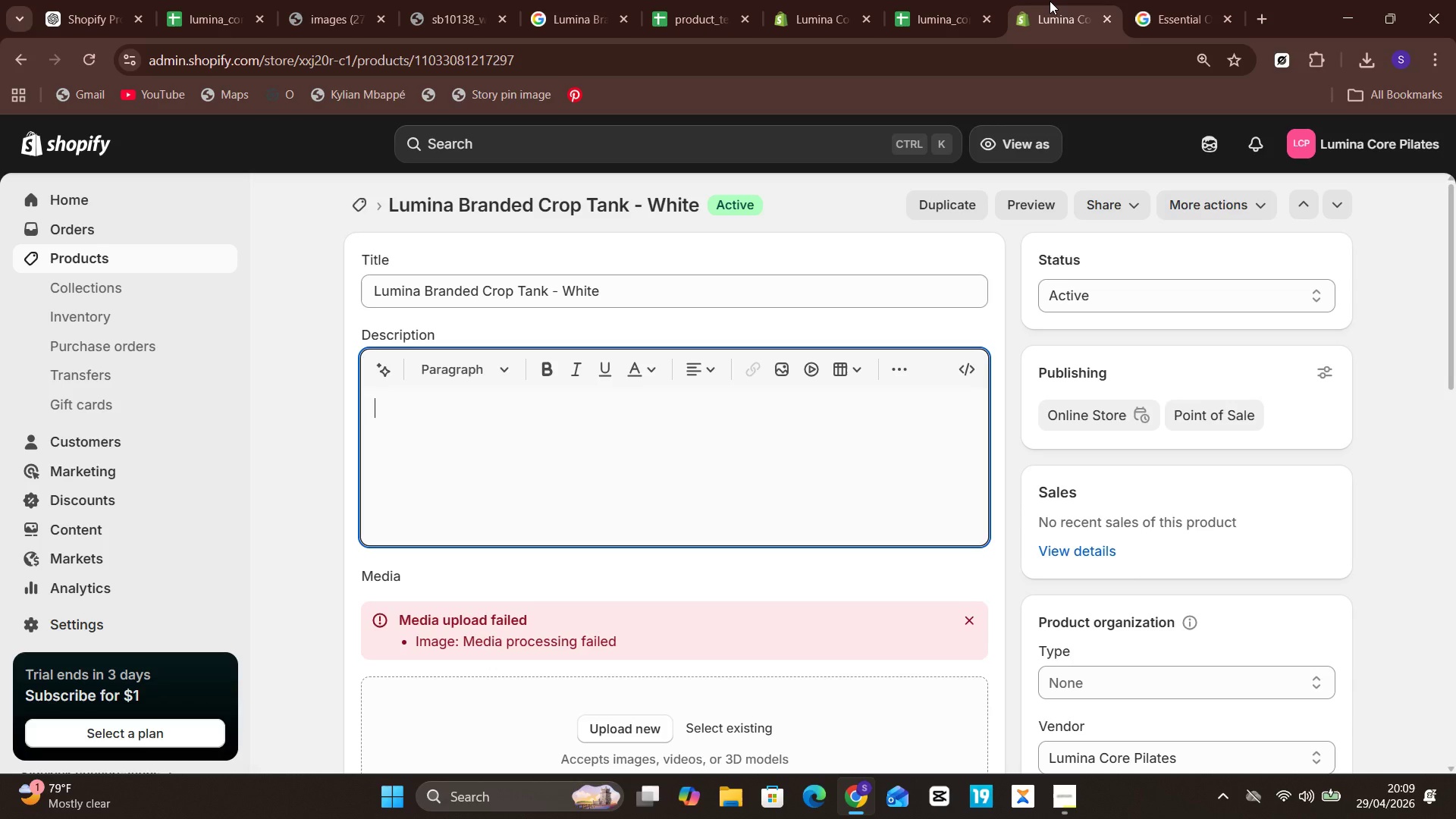 
key(Control+V)
 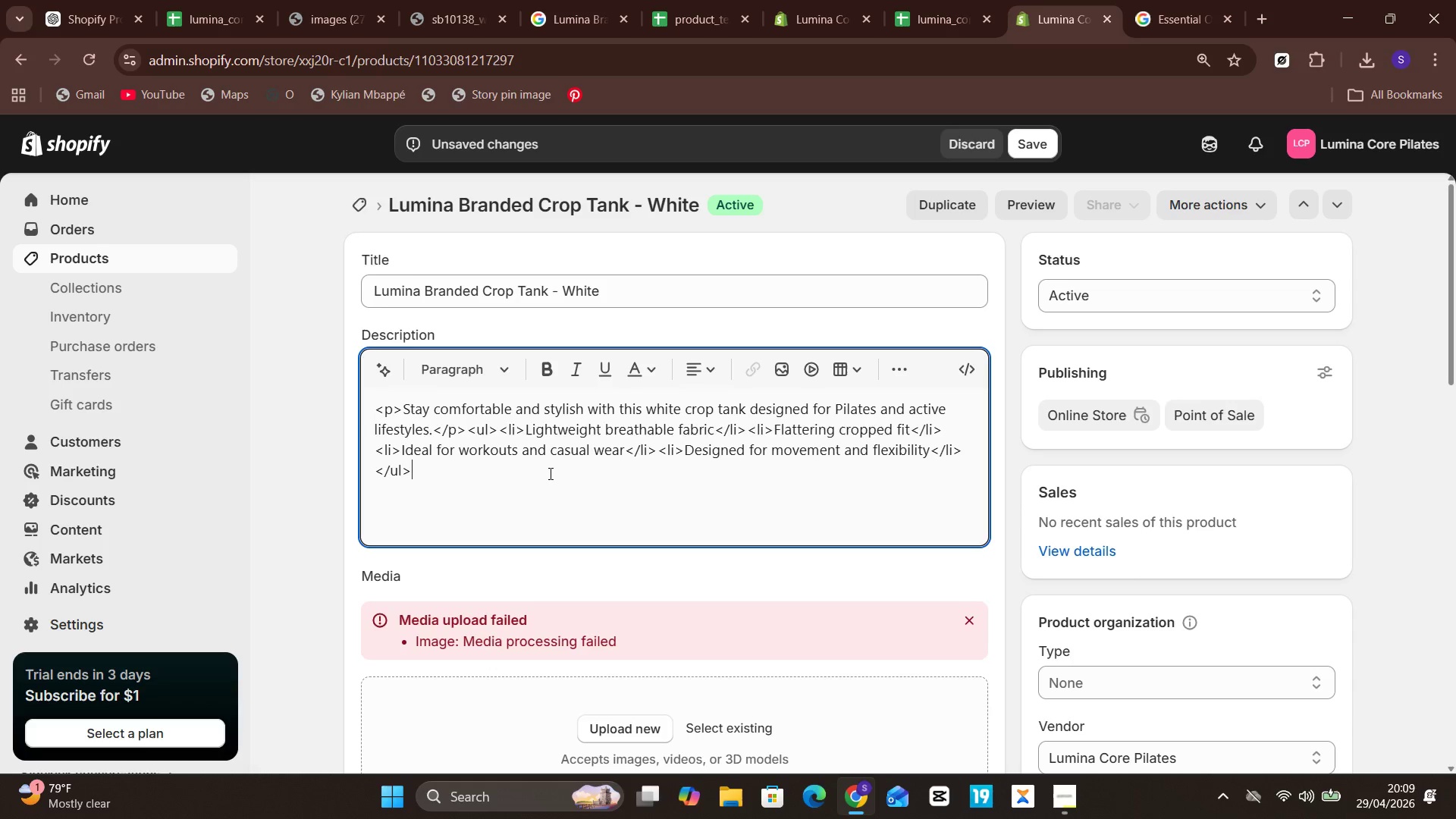 
hold_key(key=Backspace, duration=0.91)
 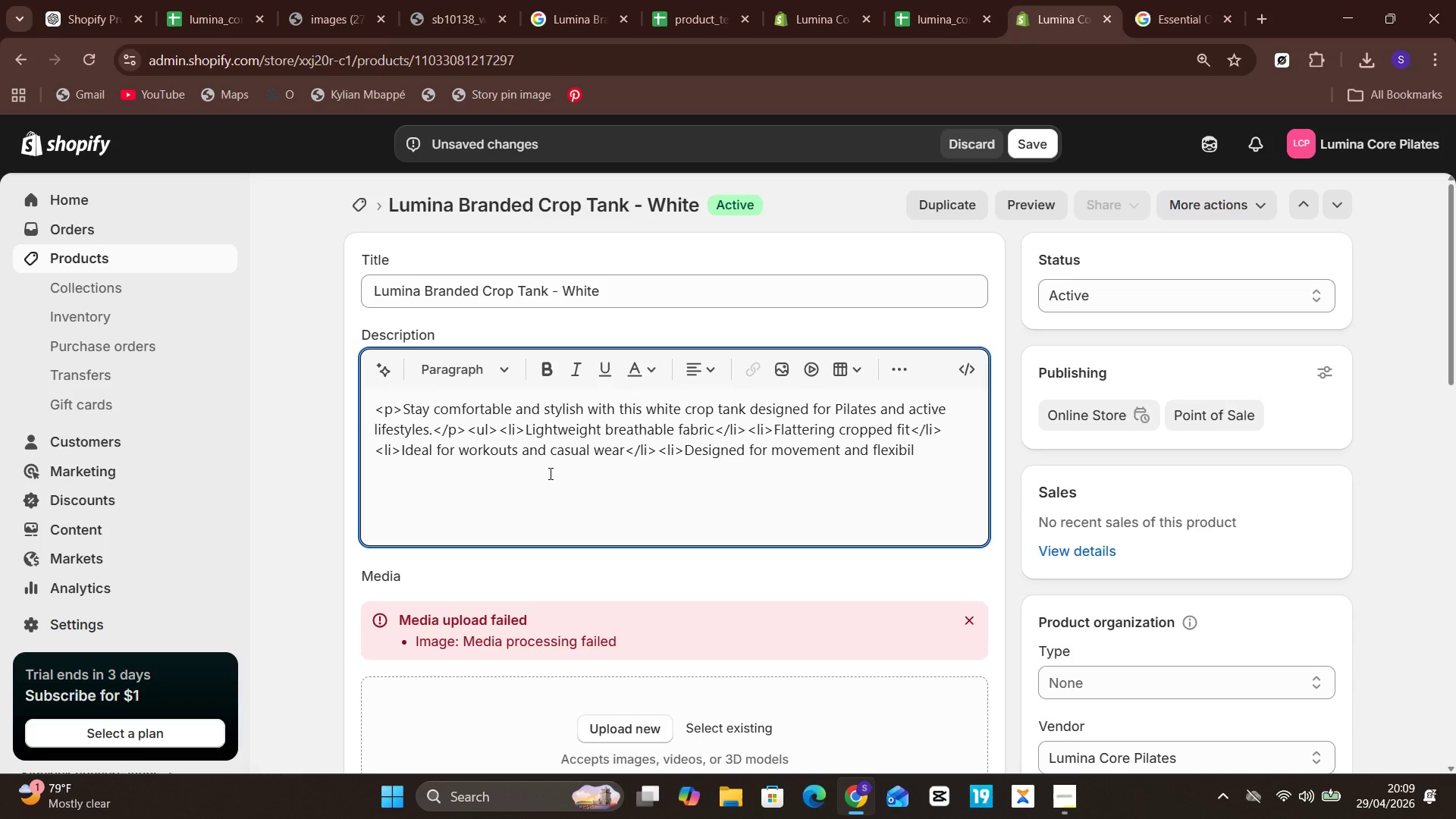 
key(Control+Z)
 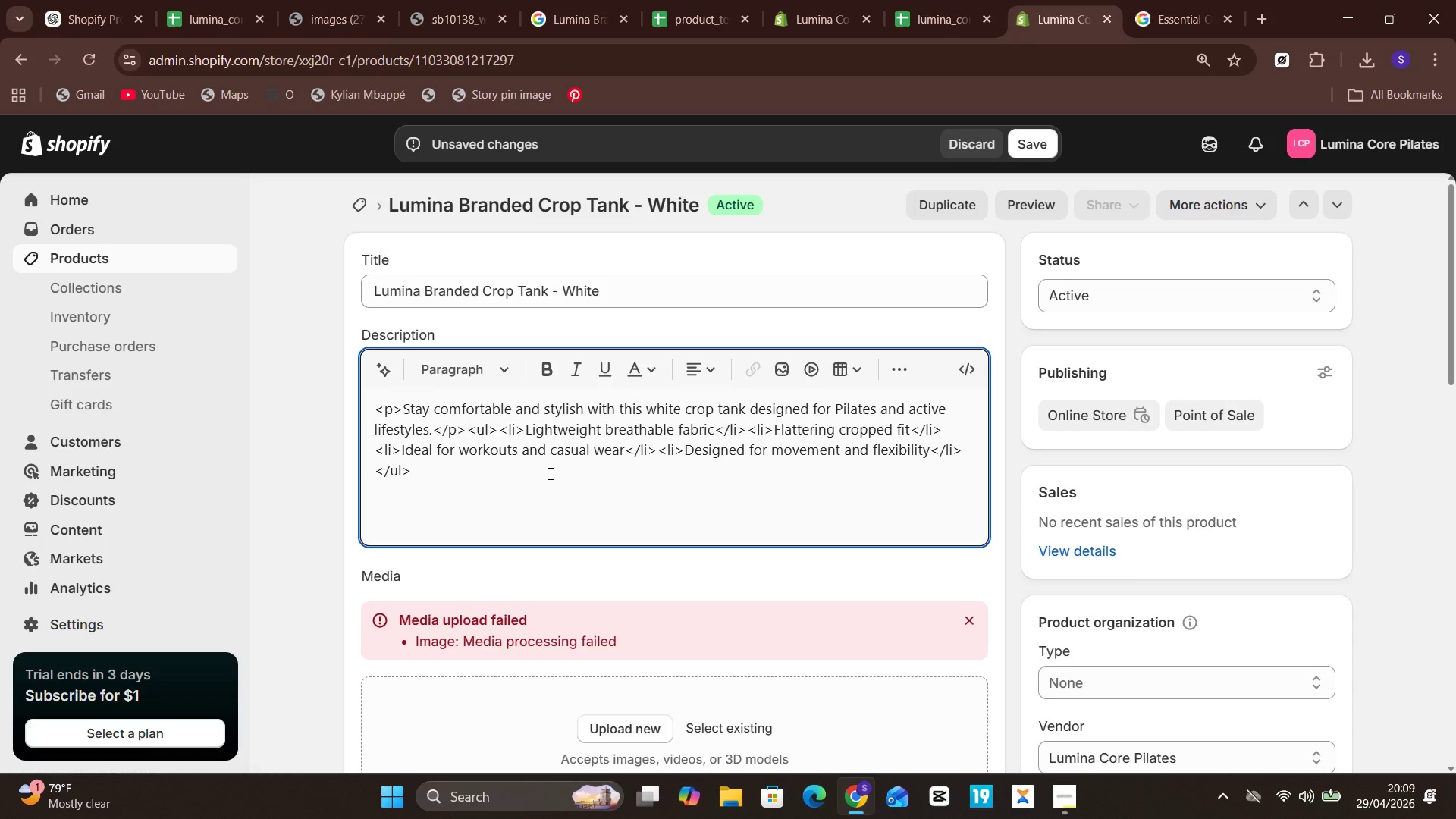 
key(Backslash)
 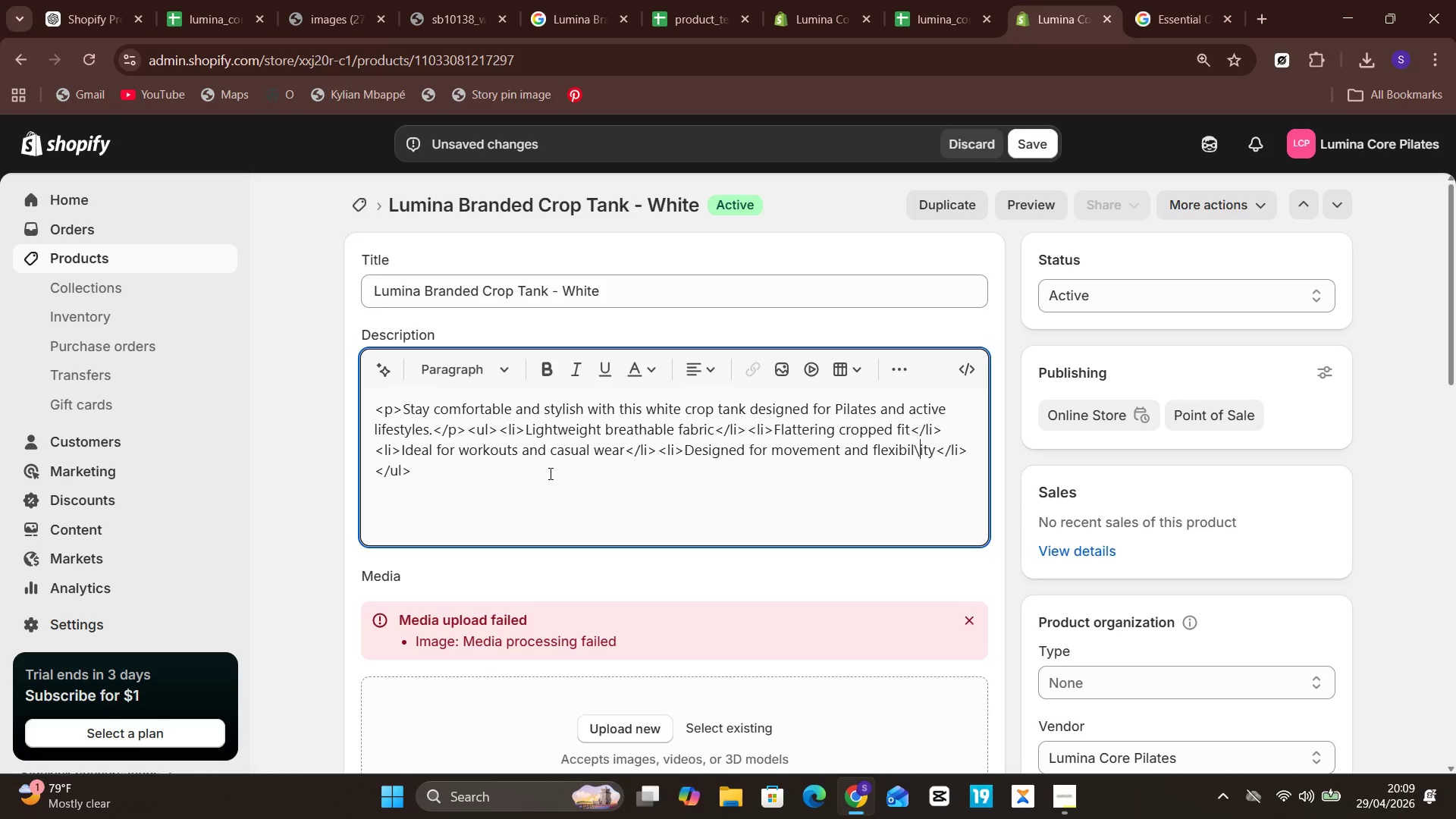 
key(Backspace)
 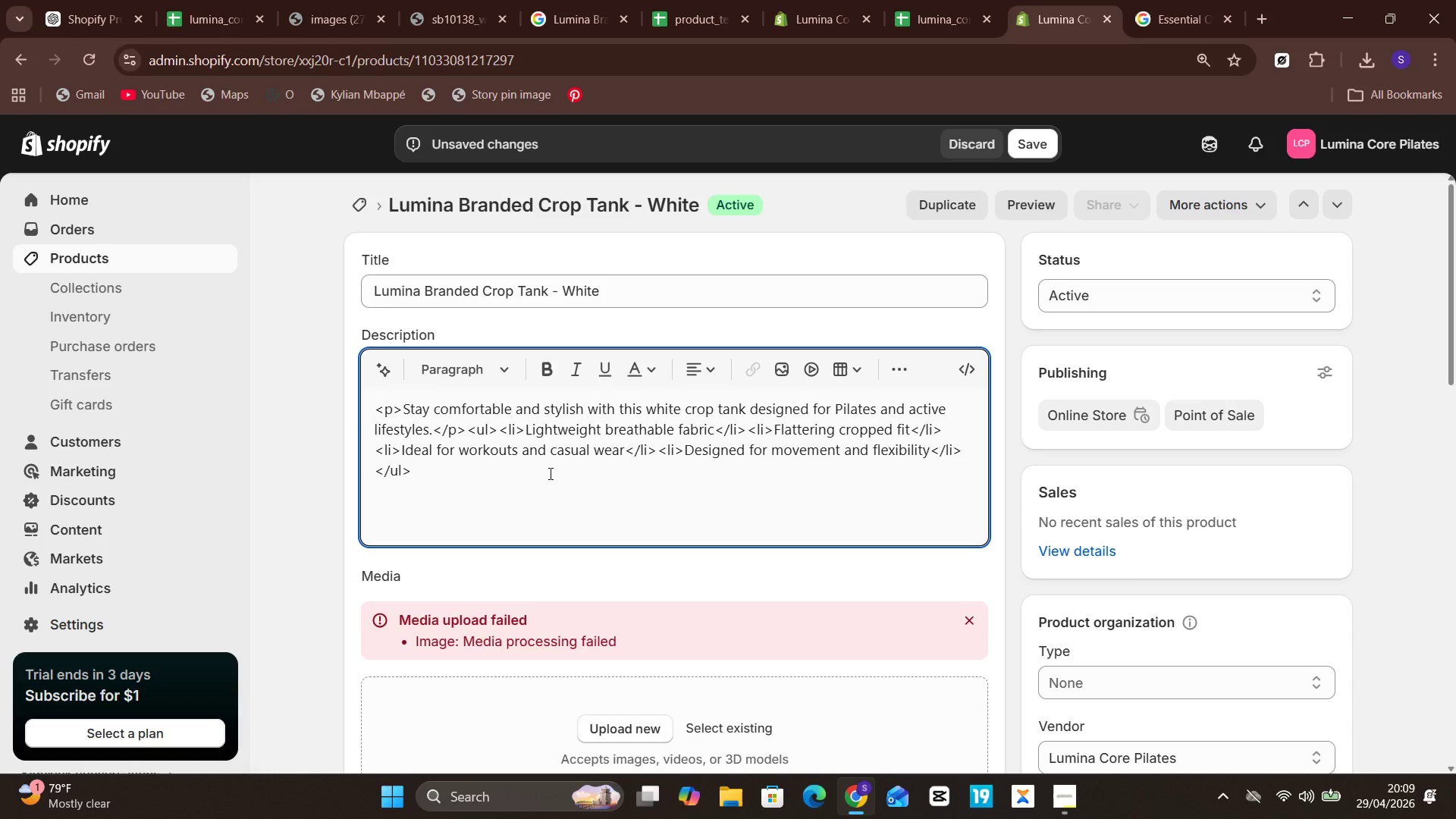 
key(Control+Z)
 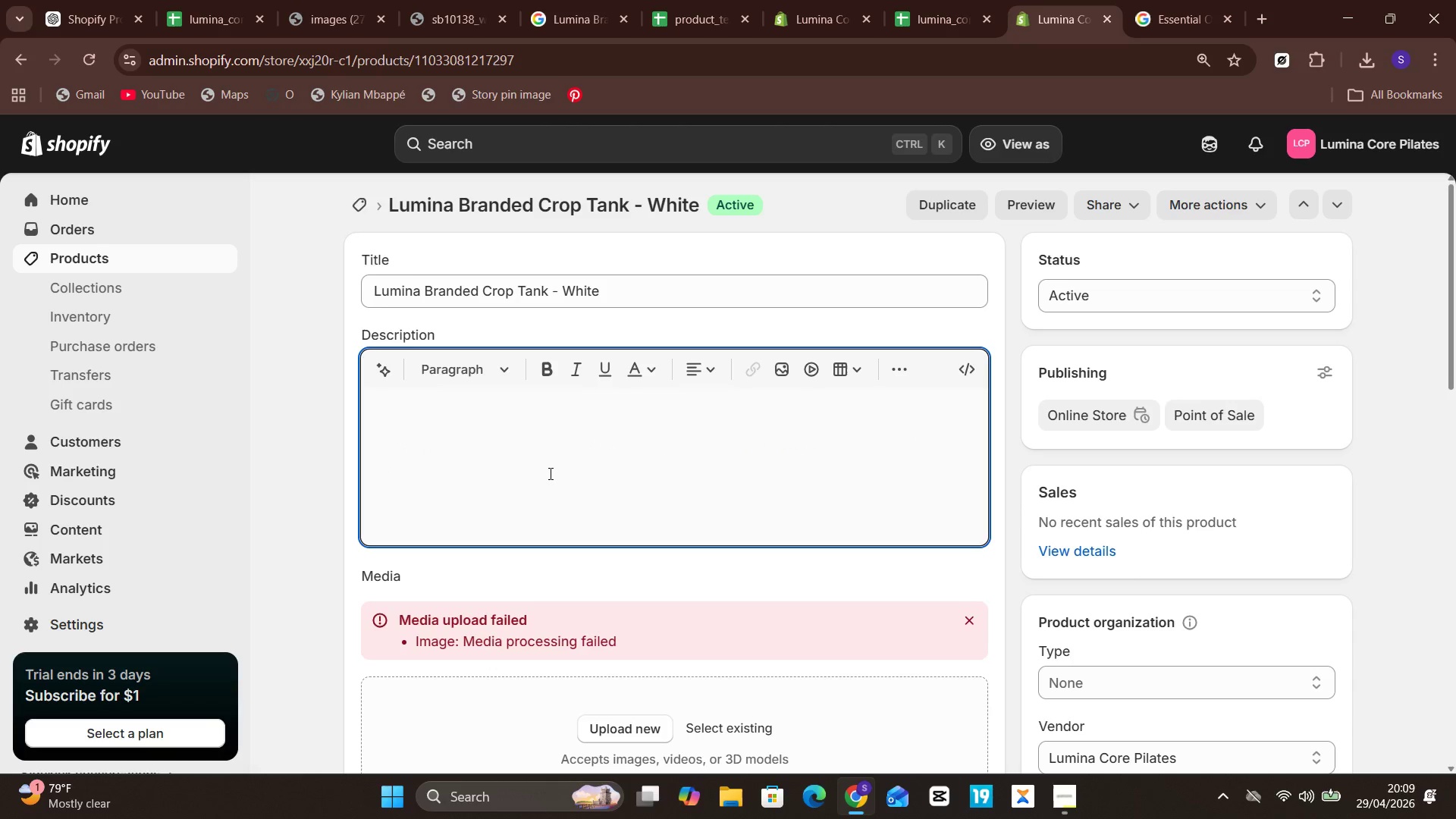 
key(Control+V)
 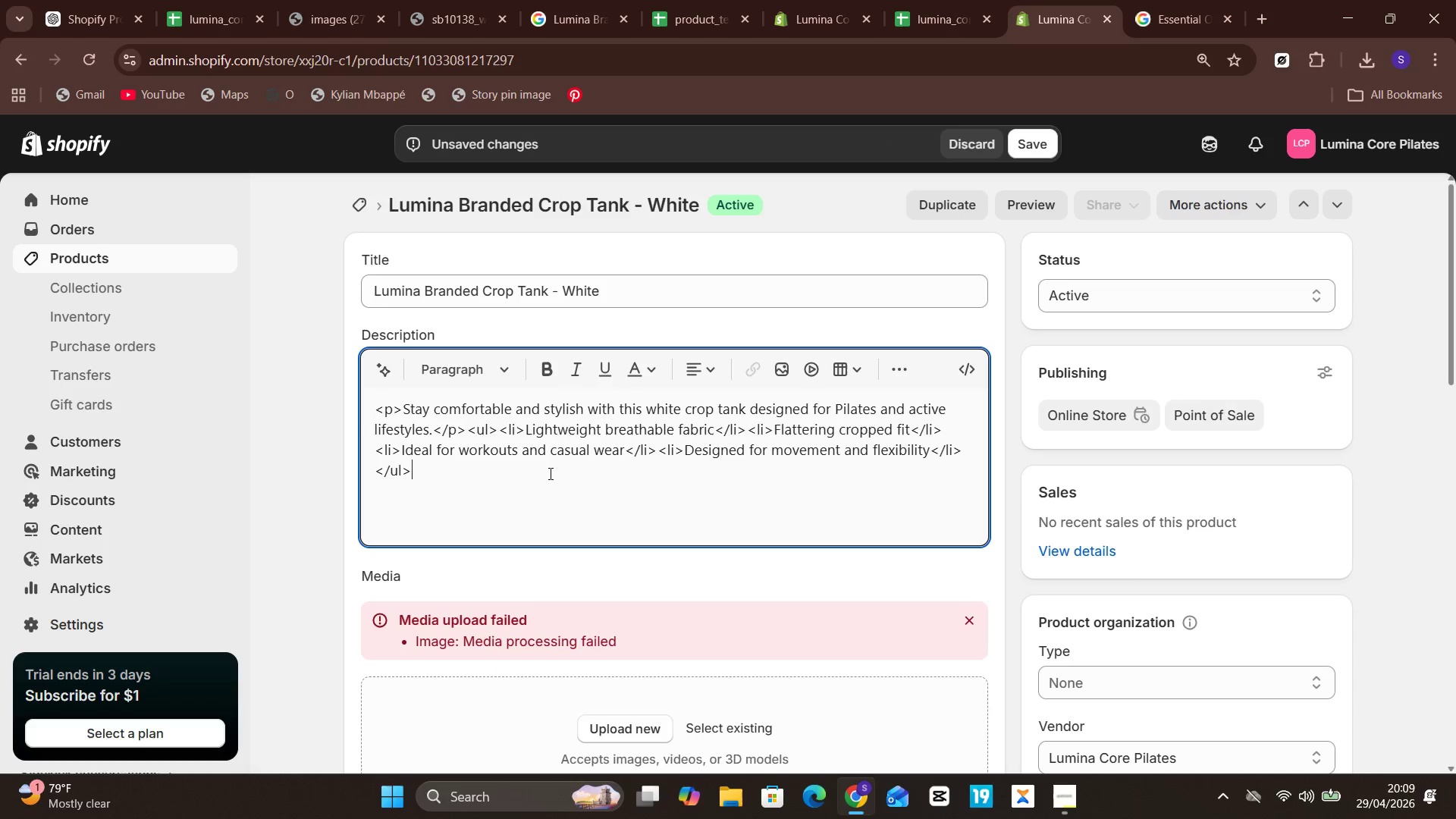 
hold_key(key=Backspace, duration=0.69)
 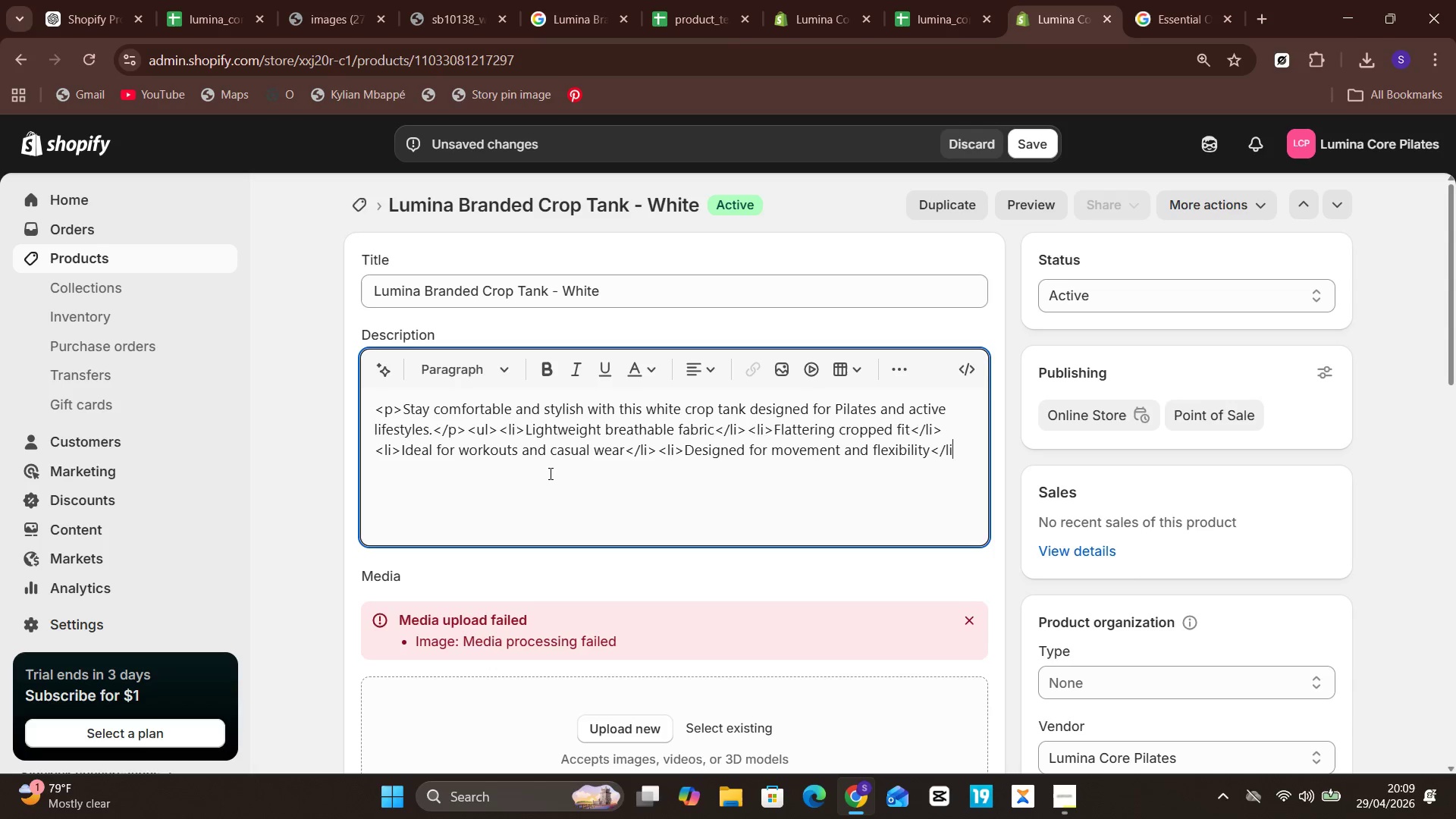 
key(Backspace)
 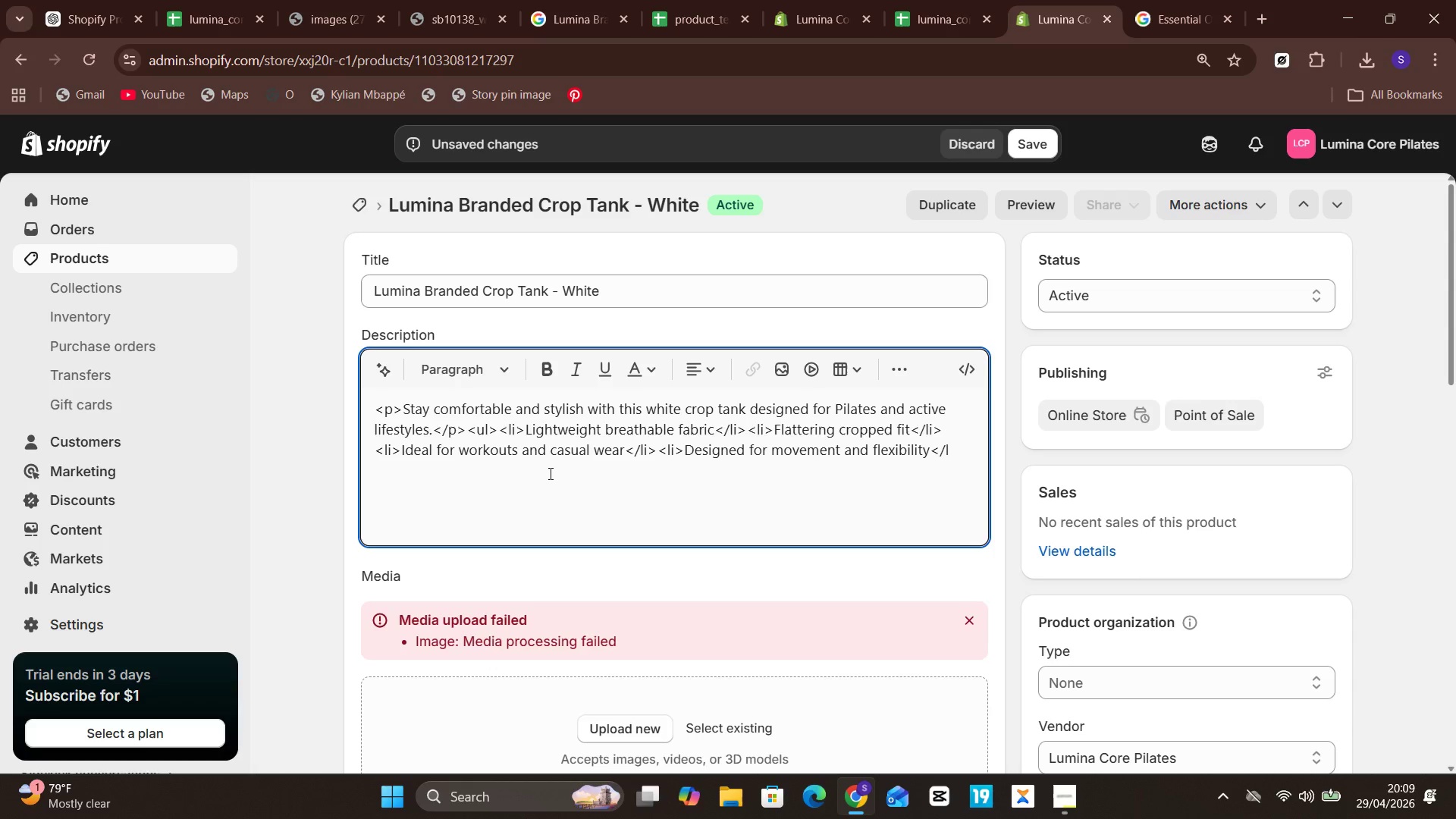 
key(Backspace)
 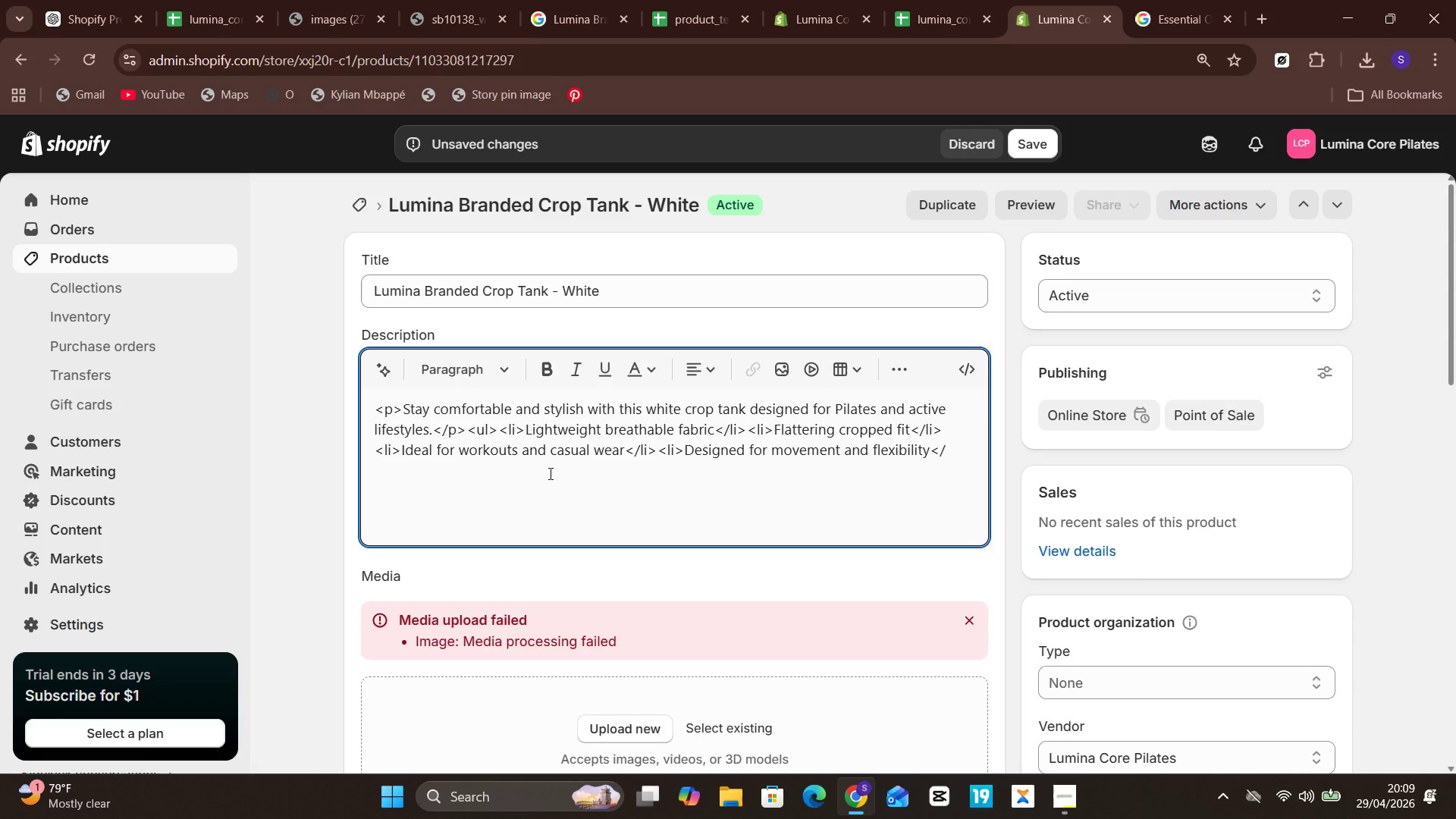 
key(Backspace)
 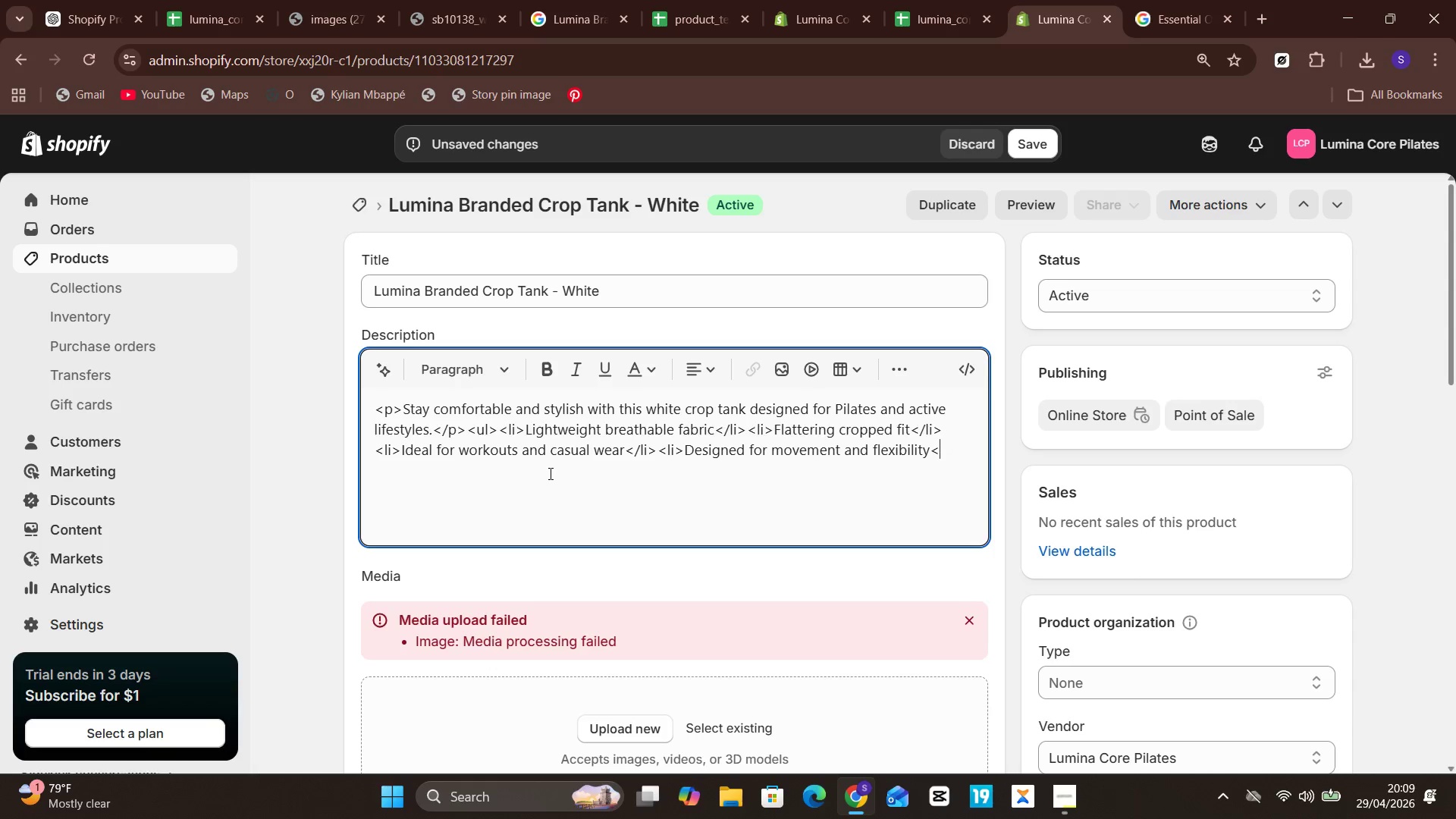 
key(Backspace)
 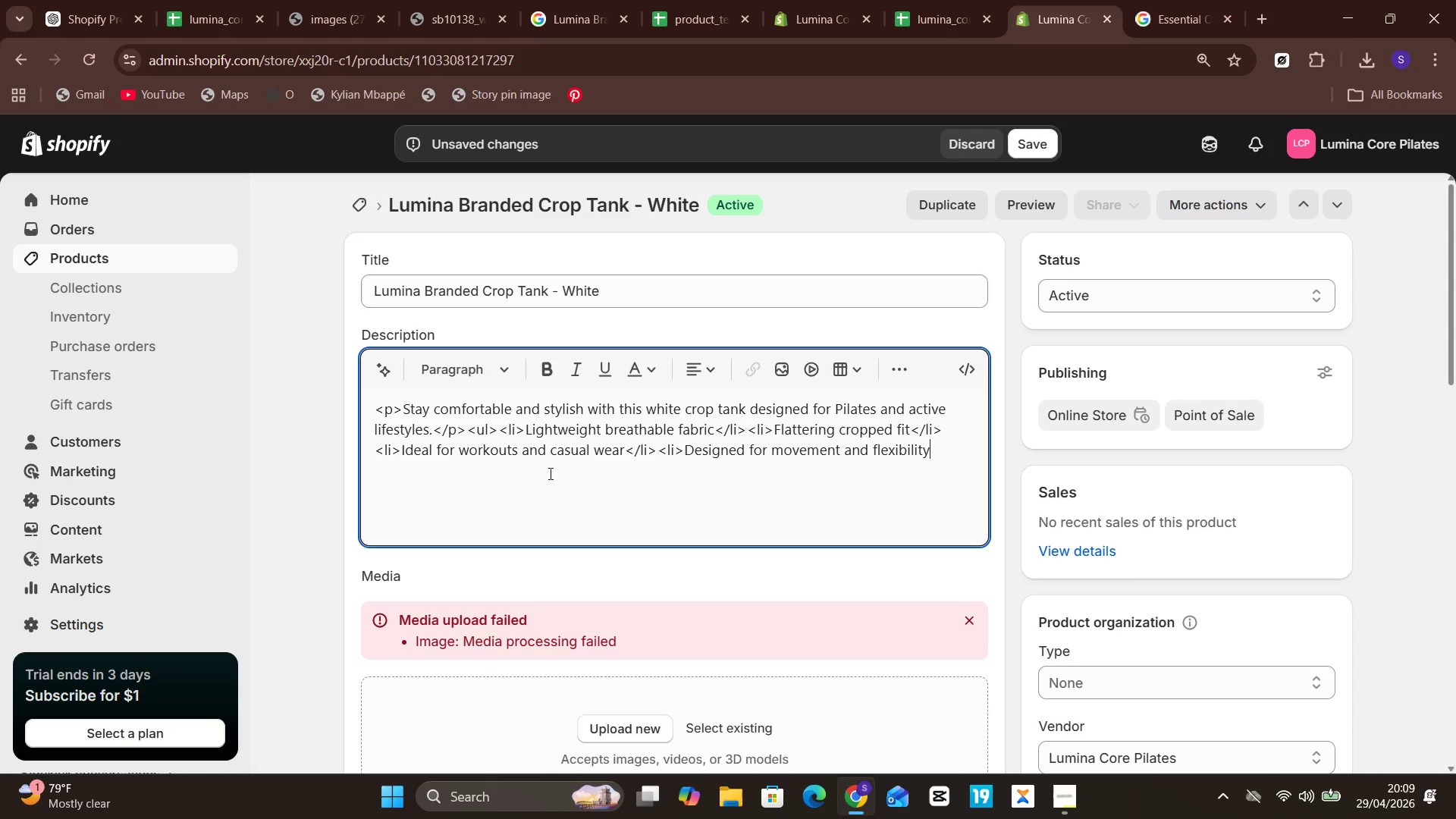 
key(Period)
 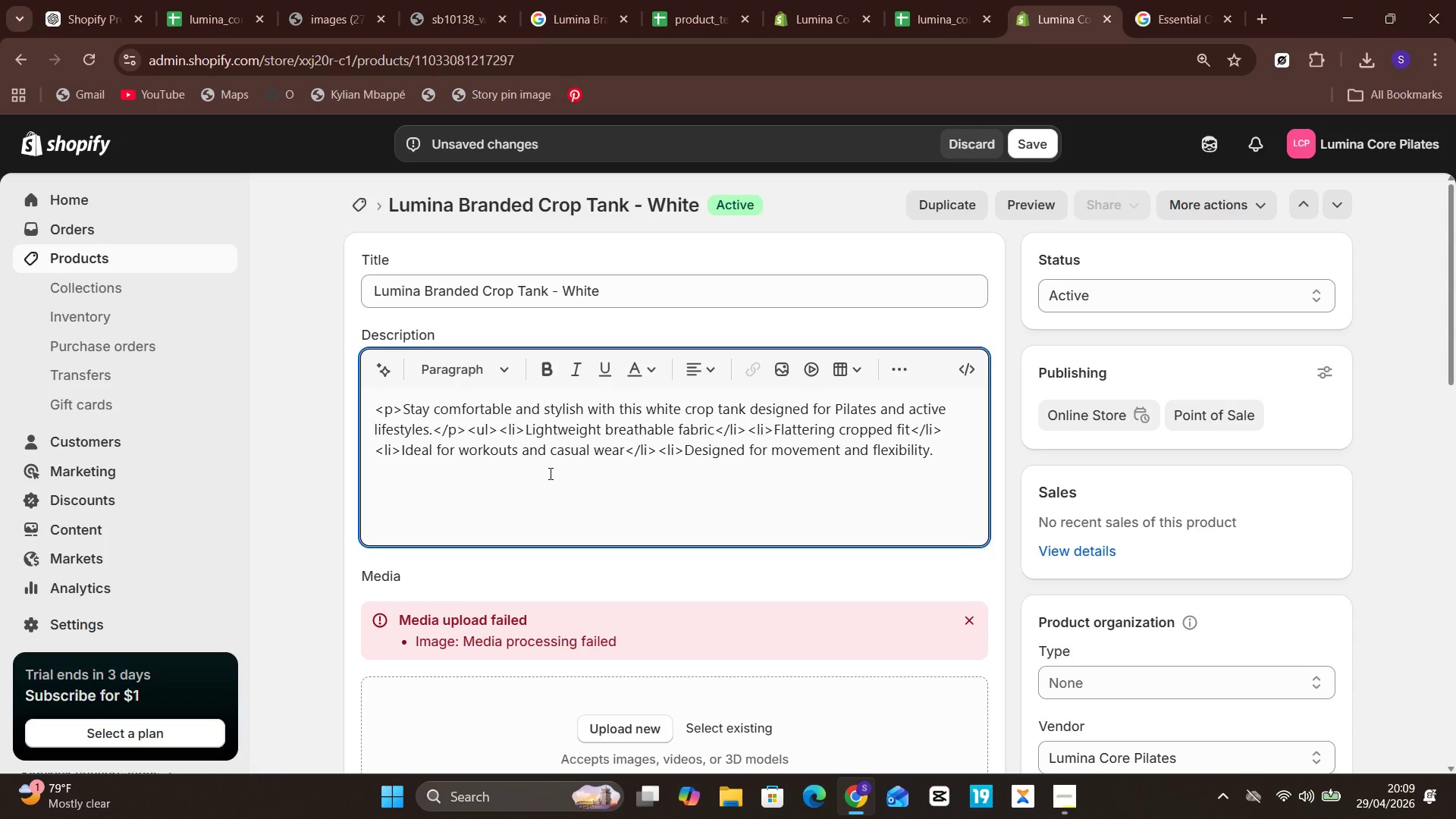 
hold_key(key=ArrowLeft, duration=1.51)
 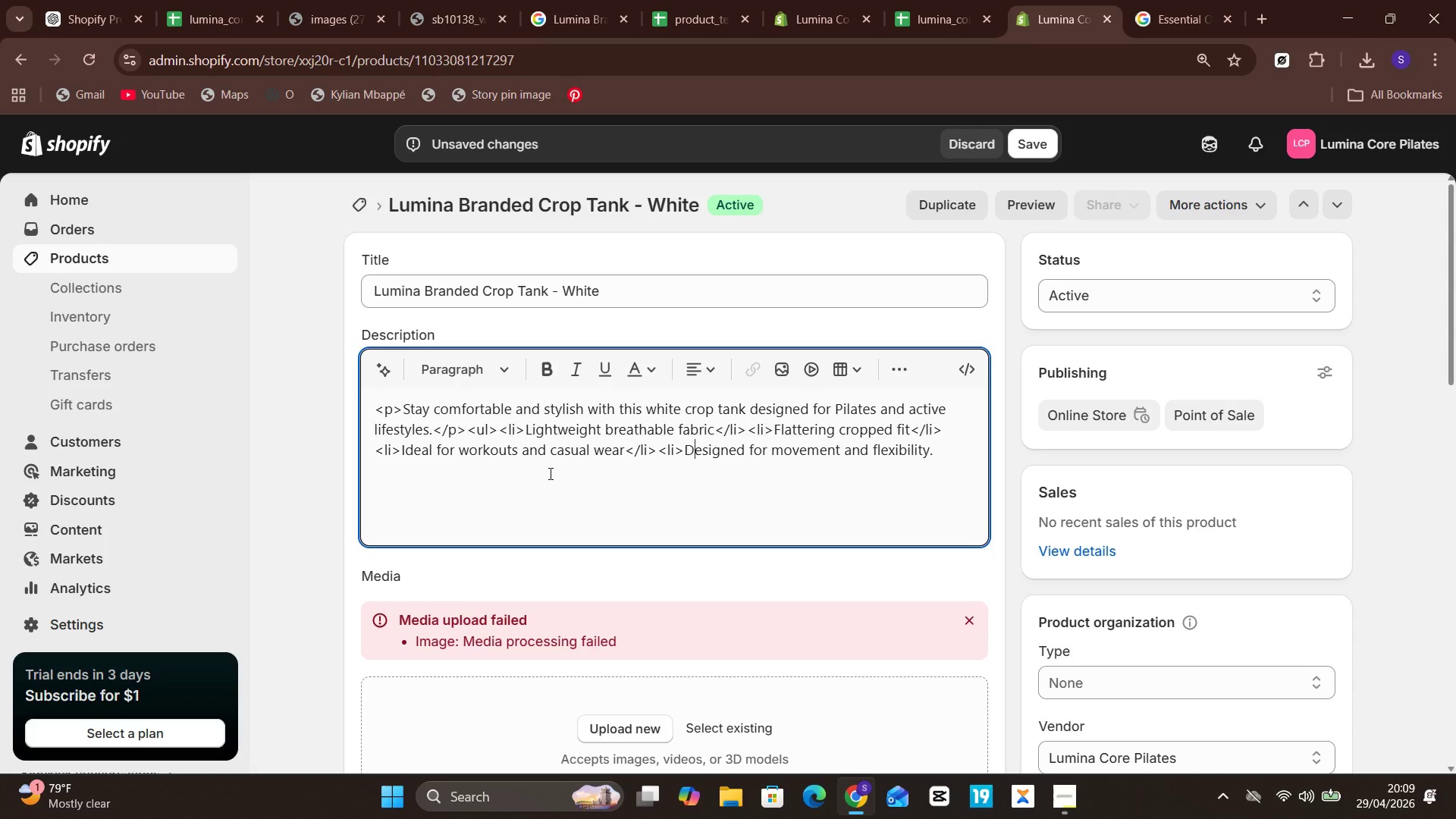 
hold_key(key=Unknown, duration=1.5)
 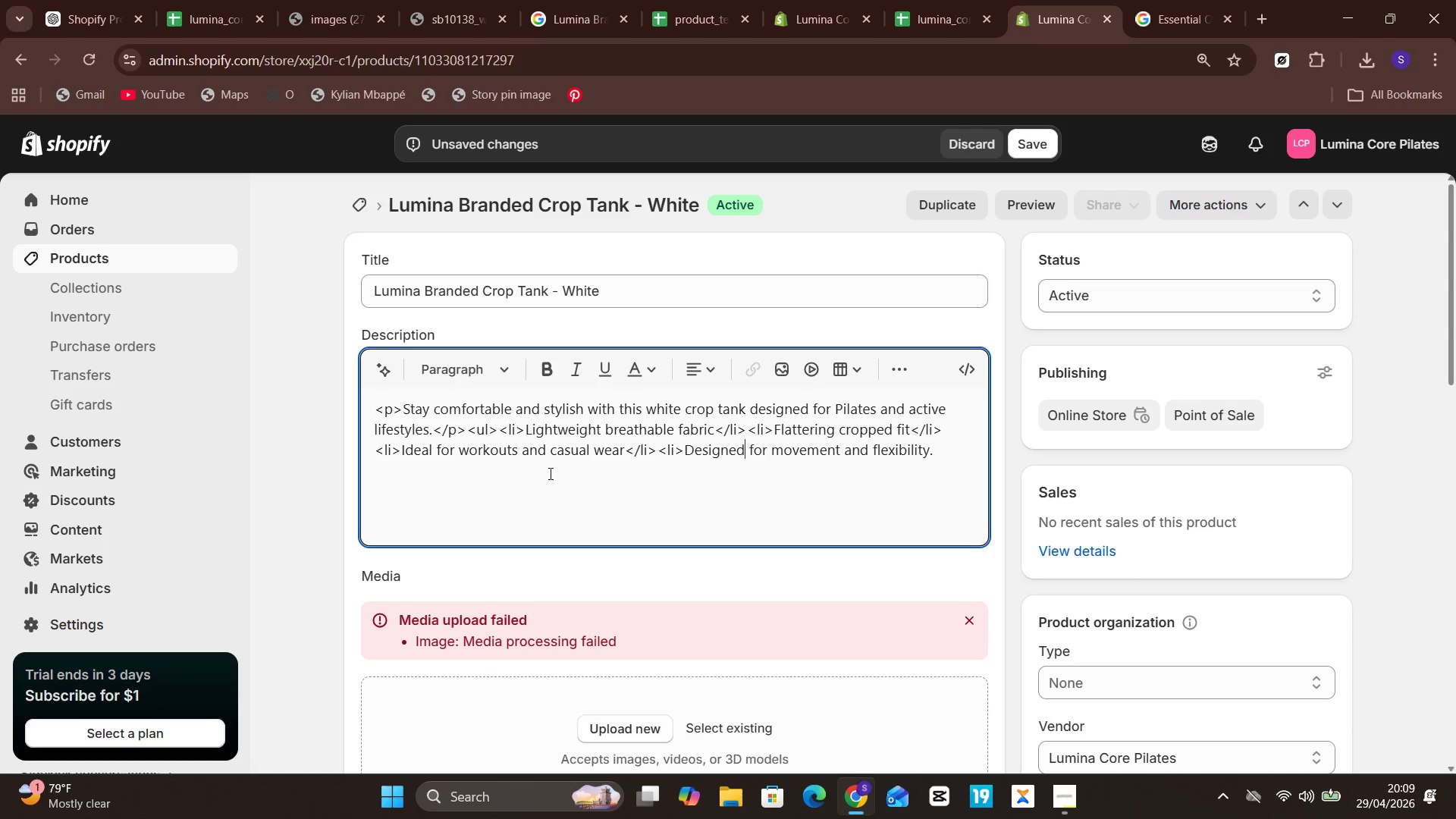 
key(Unknown)
 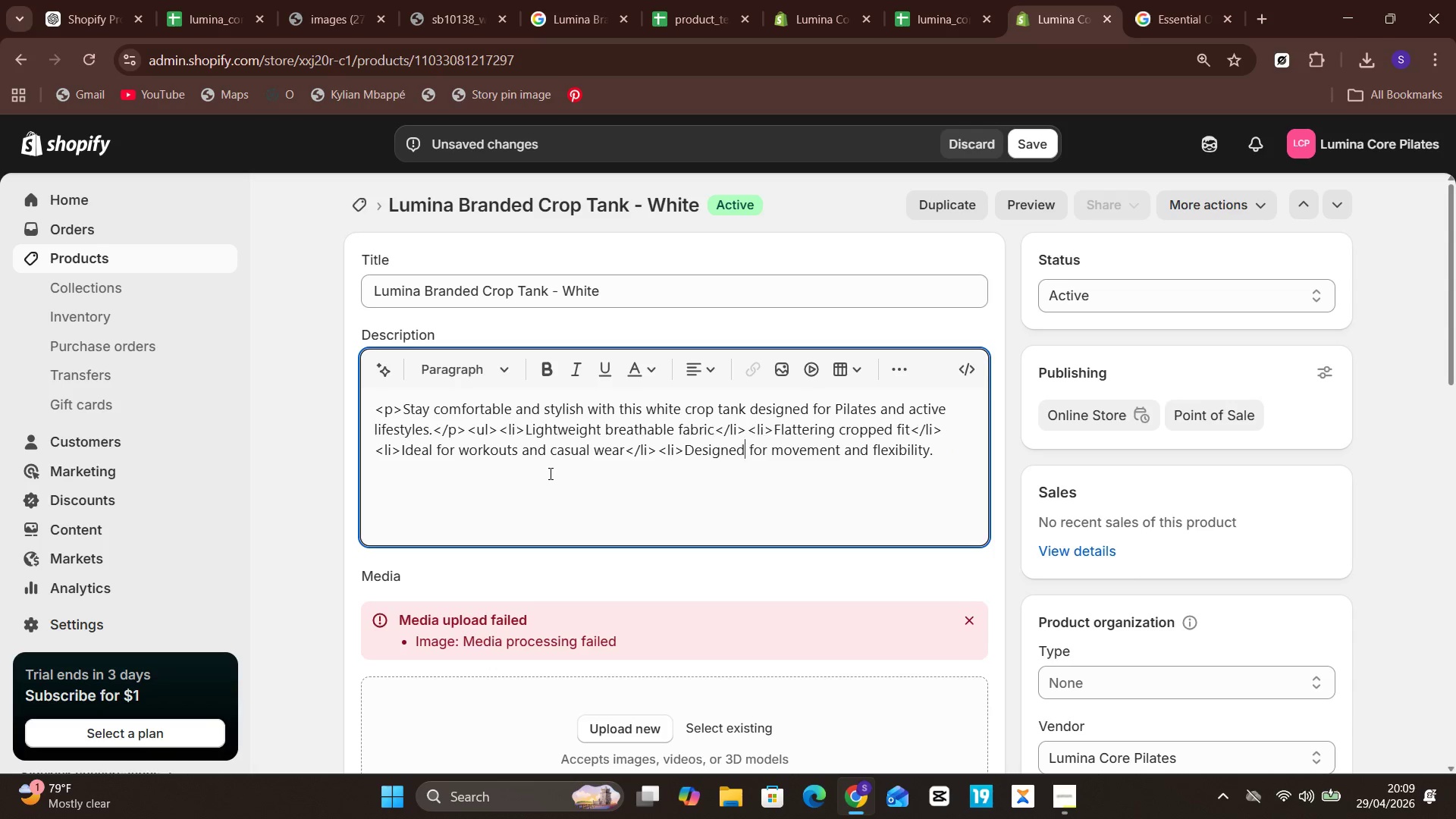 
key(ArrowLeft)
 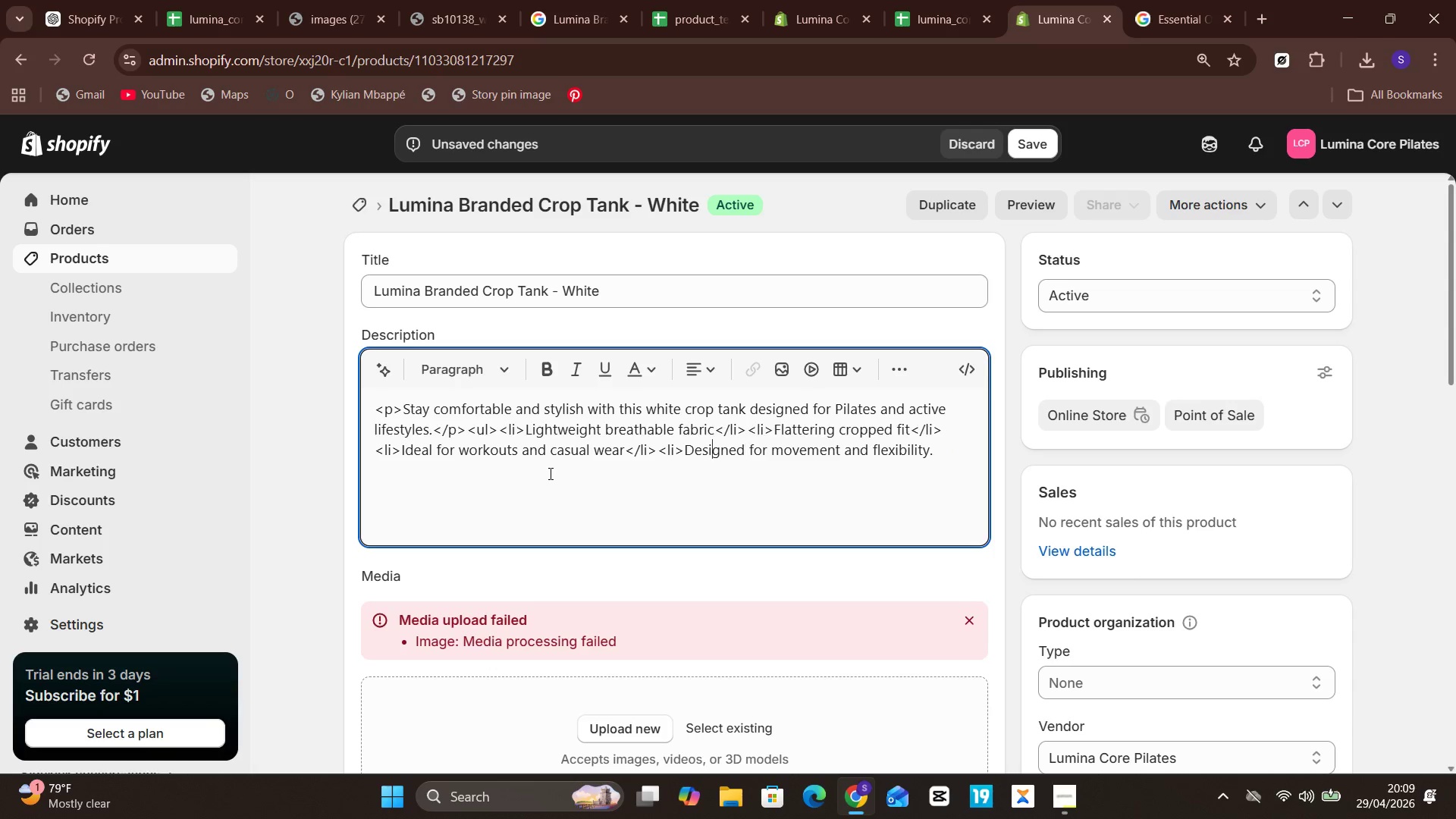 
key(Unknown)
 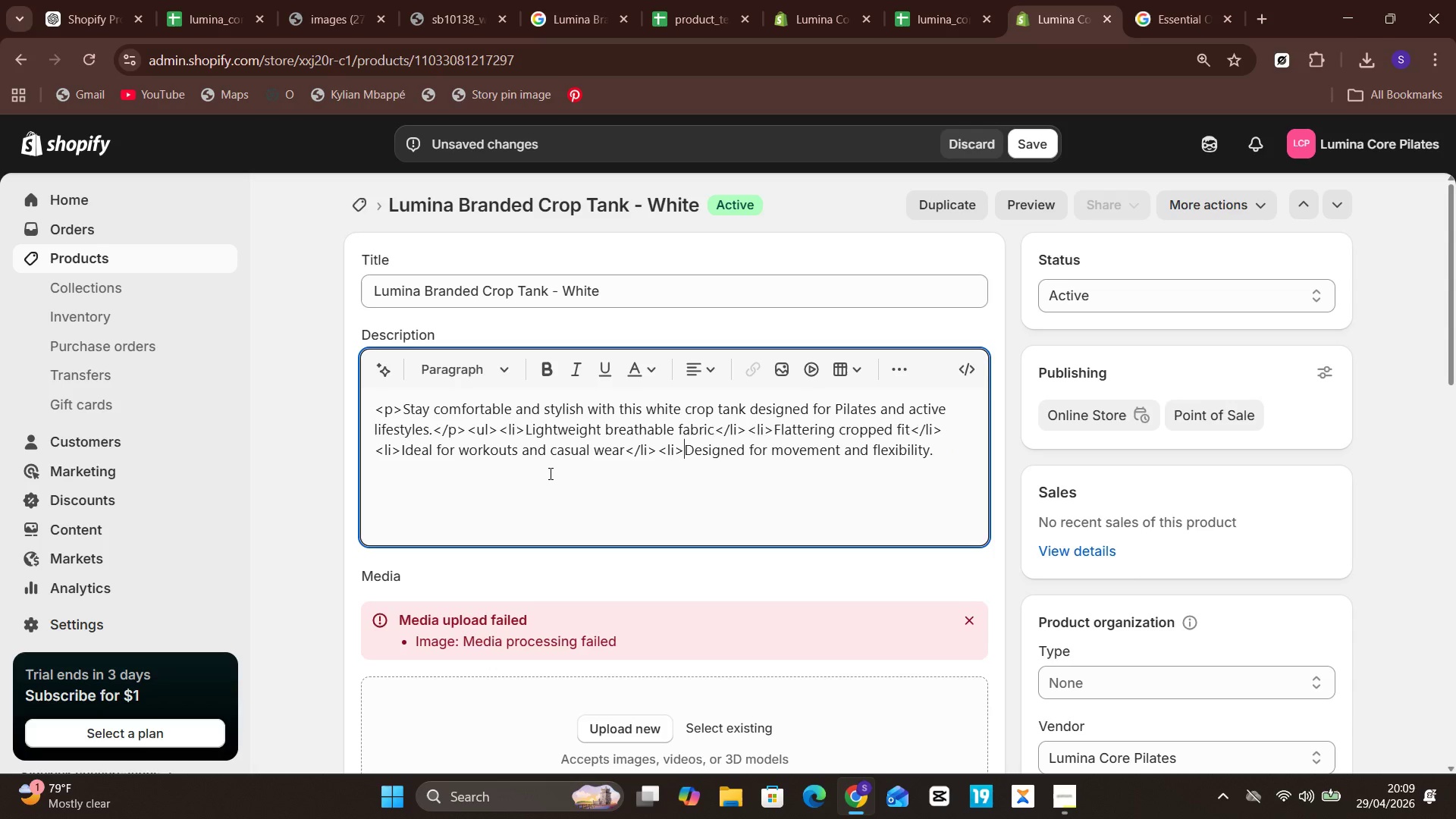 
key(ArrowLeft)
 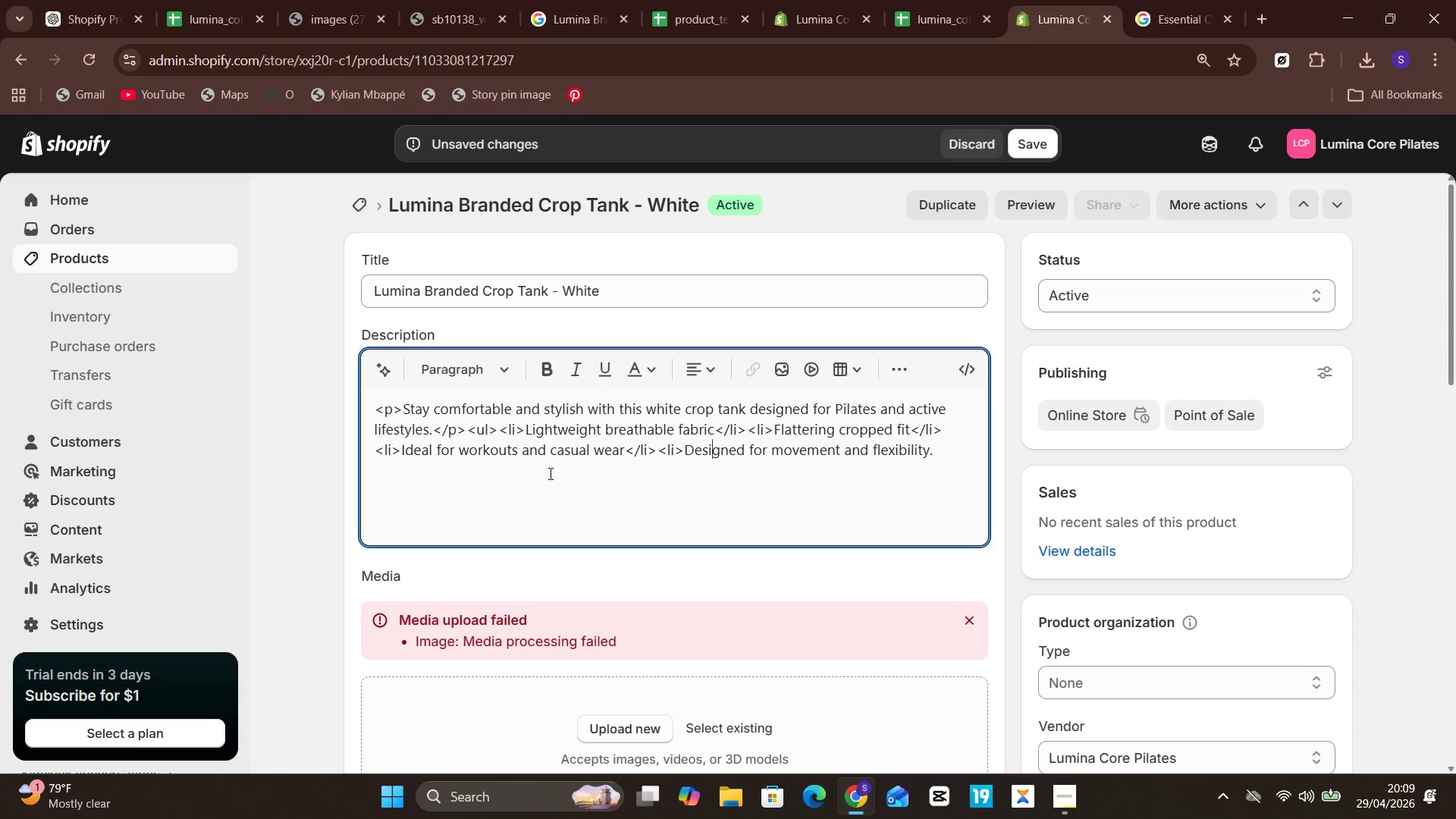 
key(Unknown)
 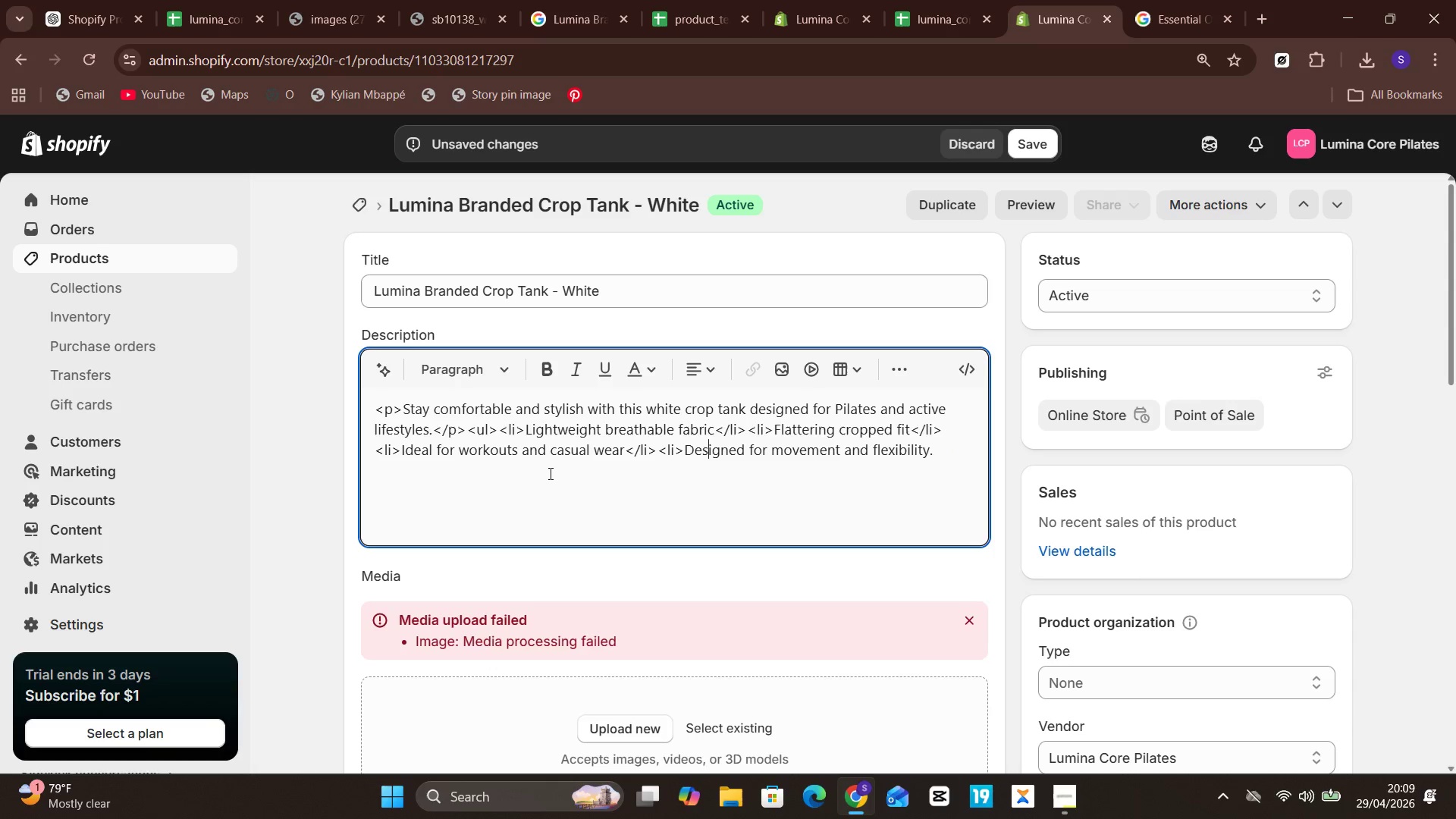 
key(ArrowLeft)
 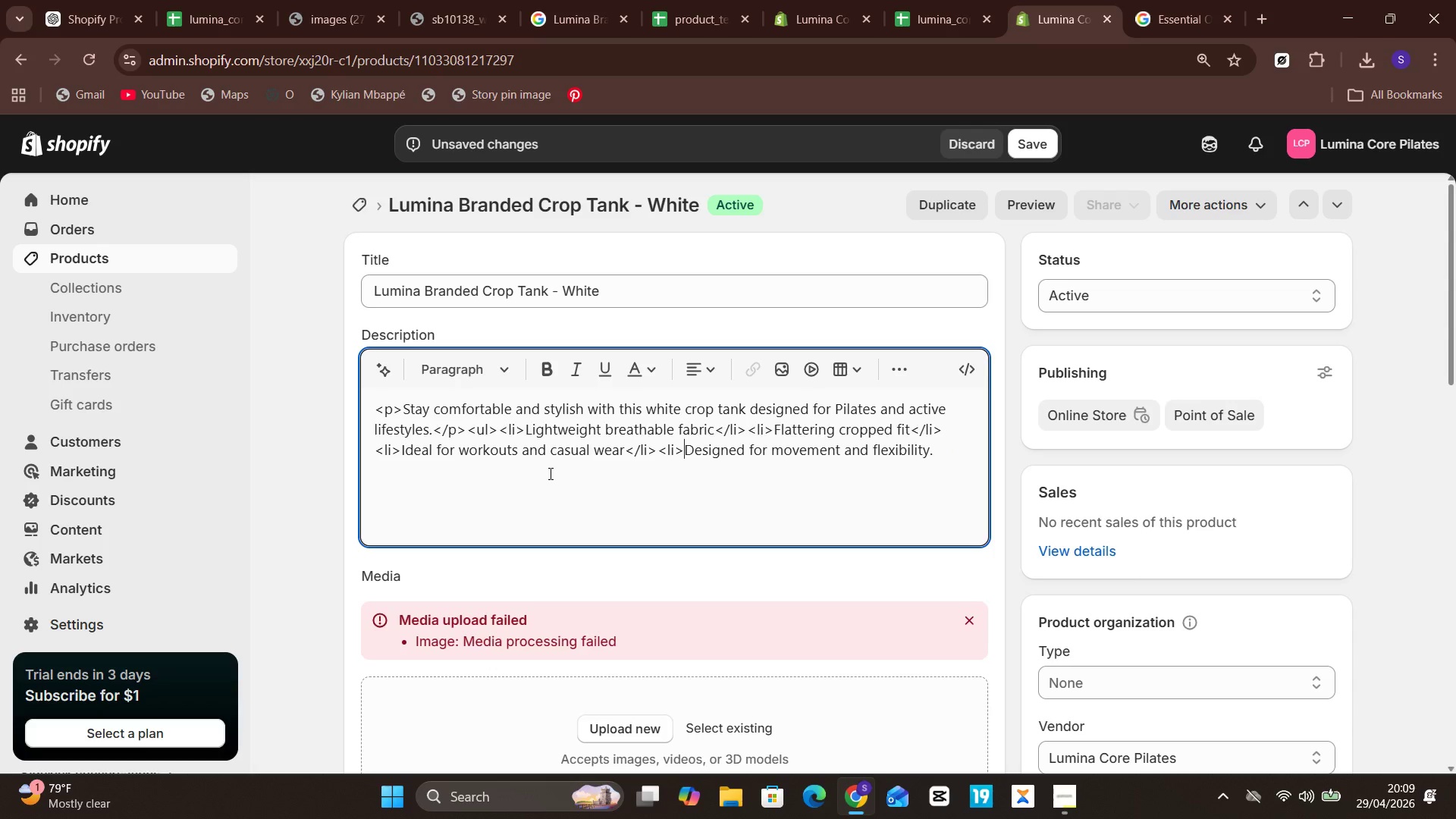 
key(ArrowLeft)
 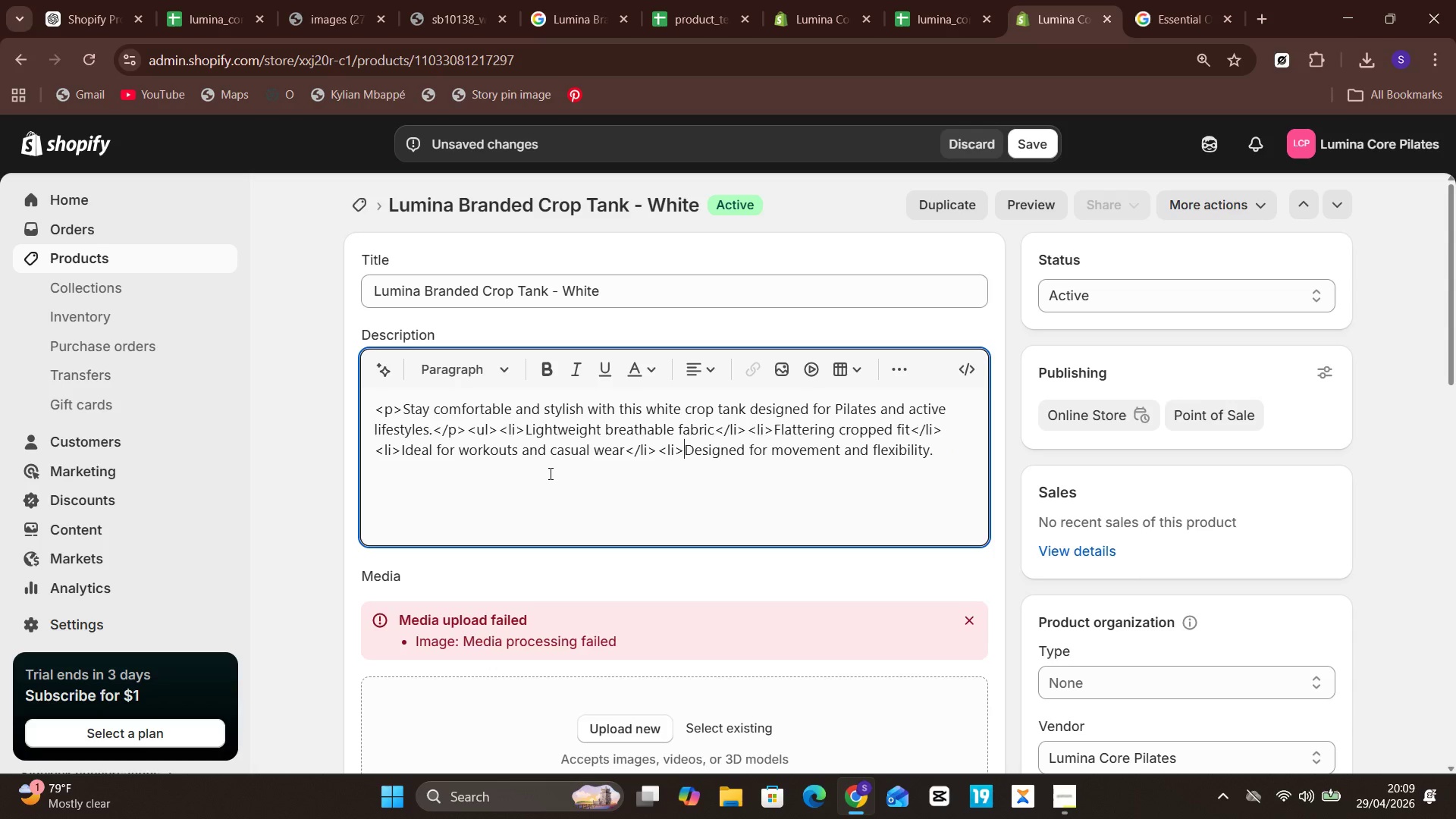 
key(Unknown)
 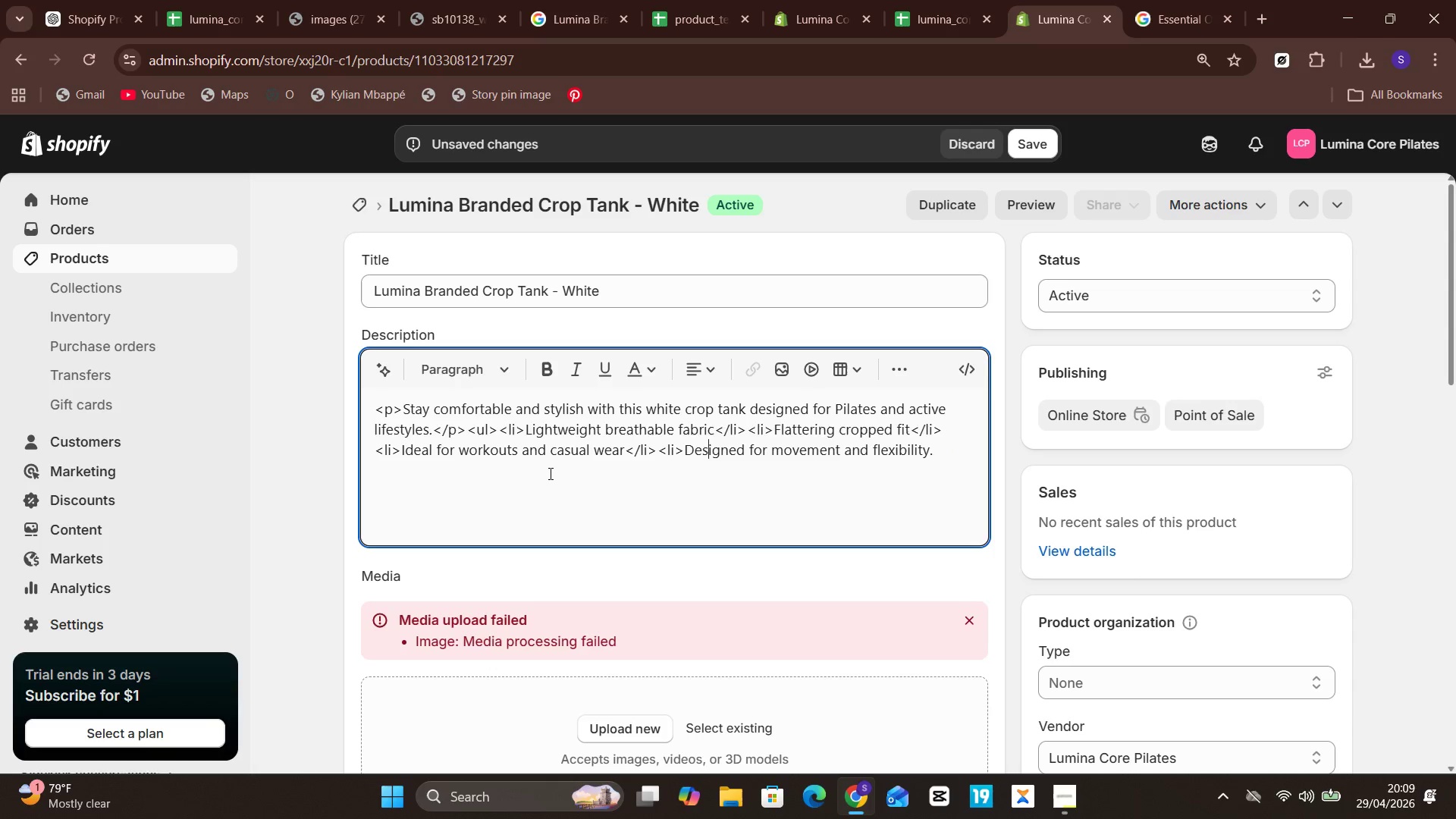 
key(Unknown)
 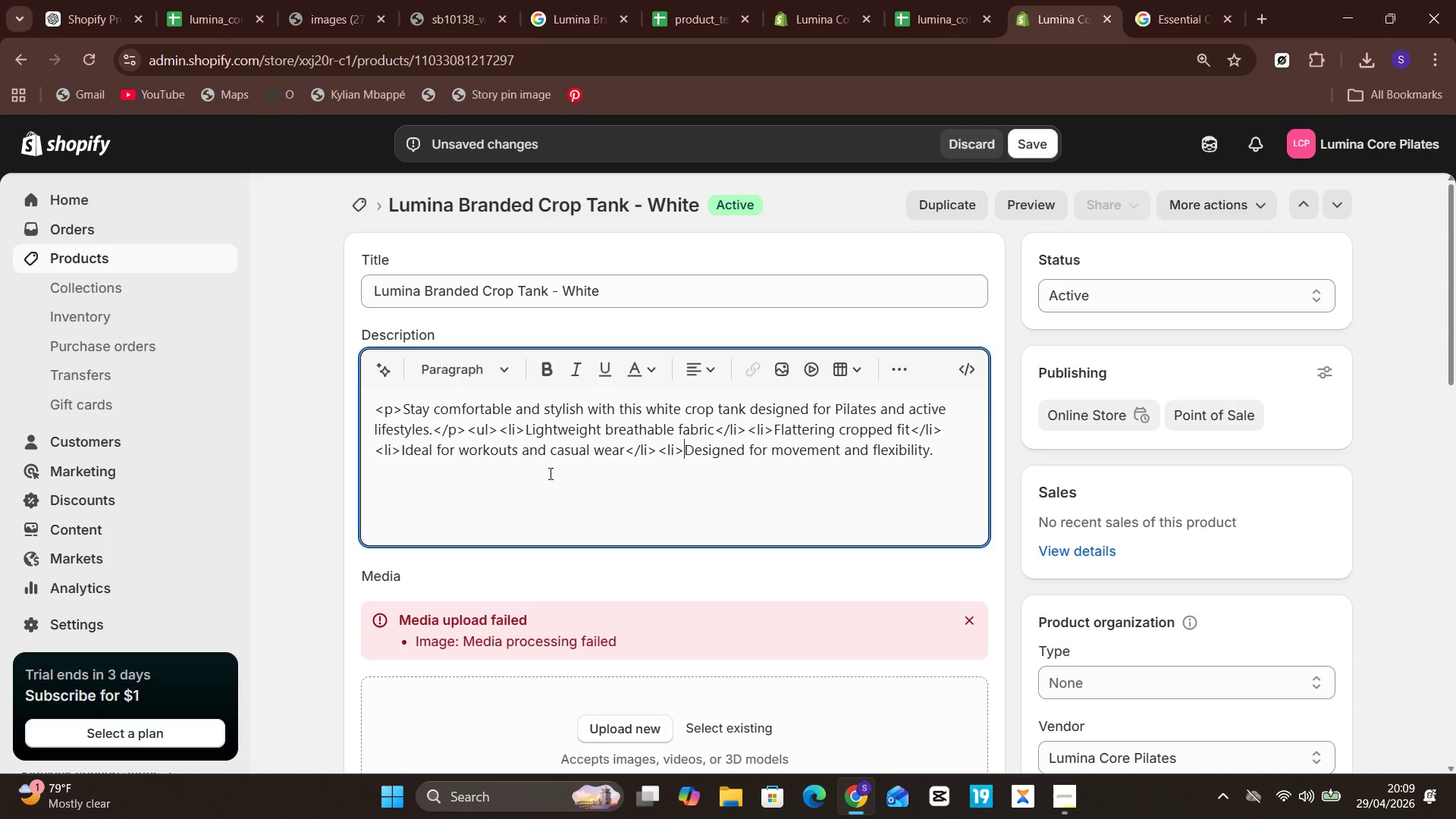 
key(ArrowLeft)
 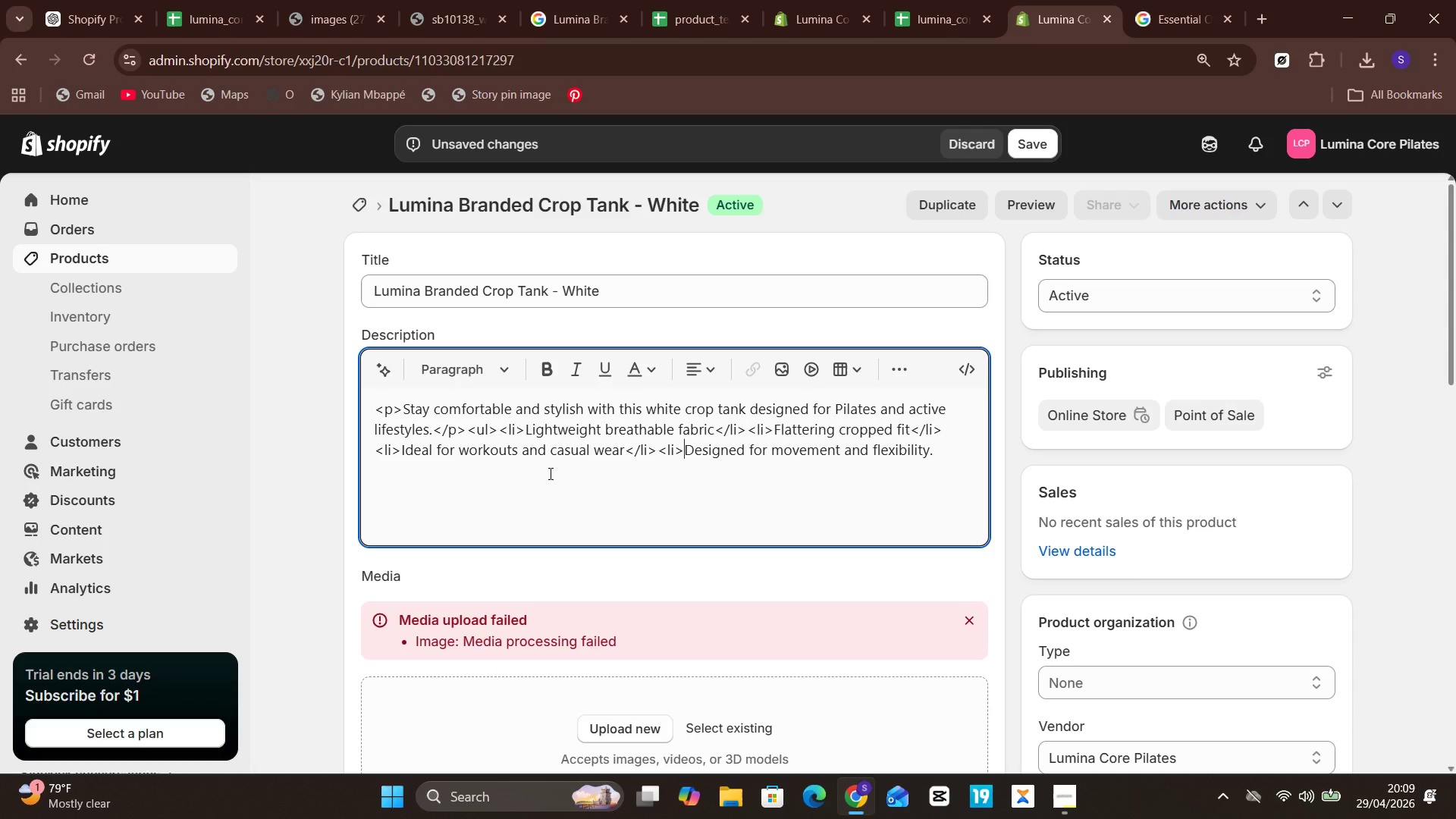 
key(Unknown)
 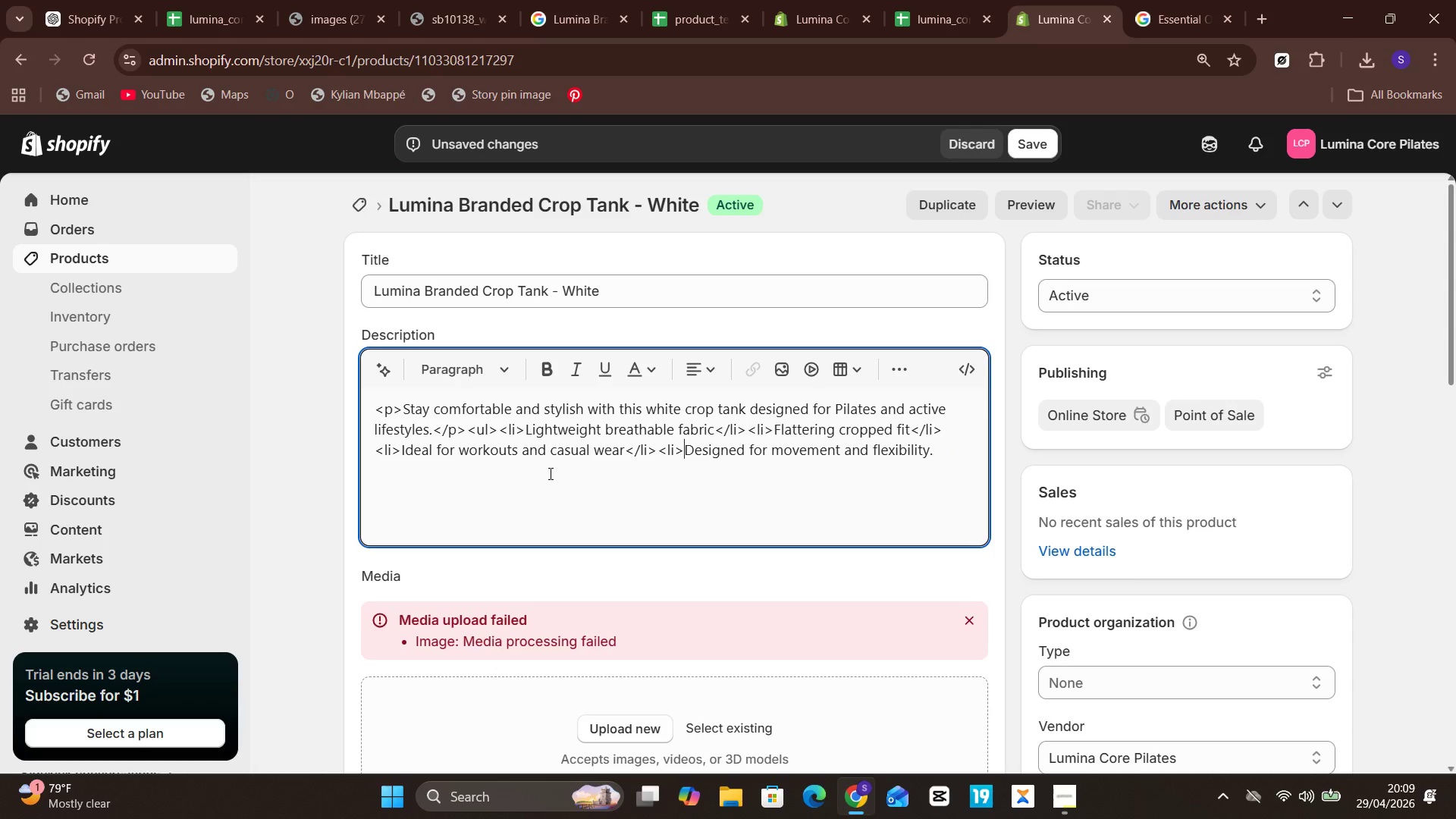 
key(ArrowLeft)
 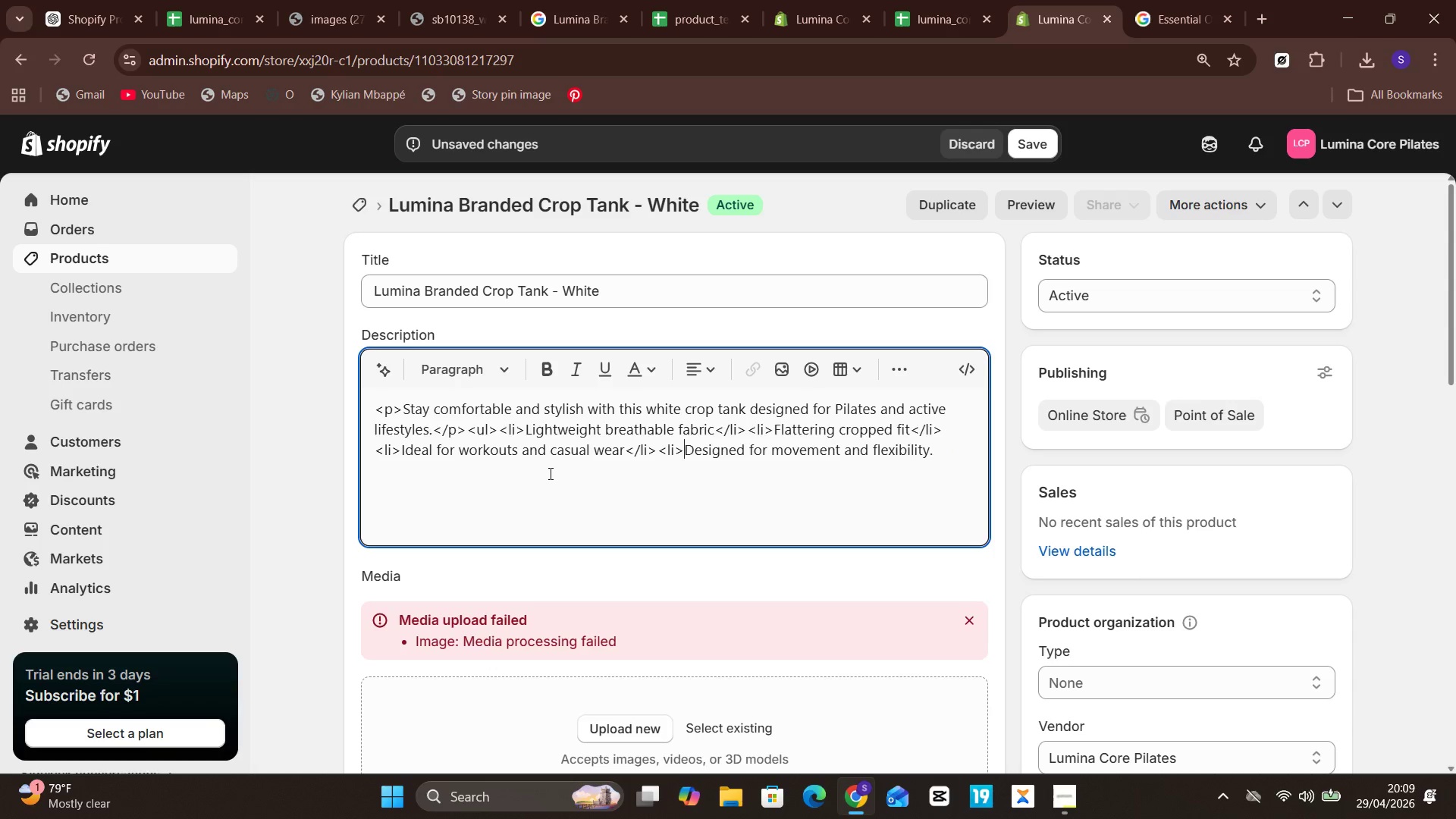 
hold_key(key=Backspace, duration=0.62)
 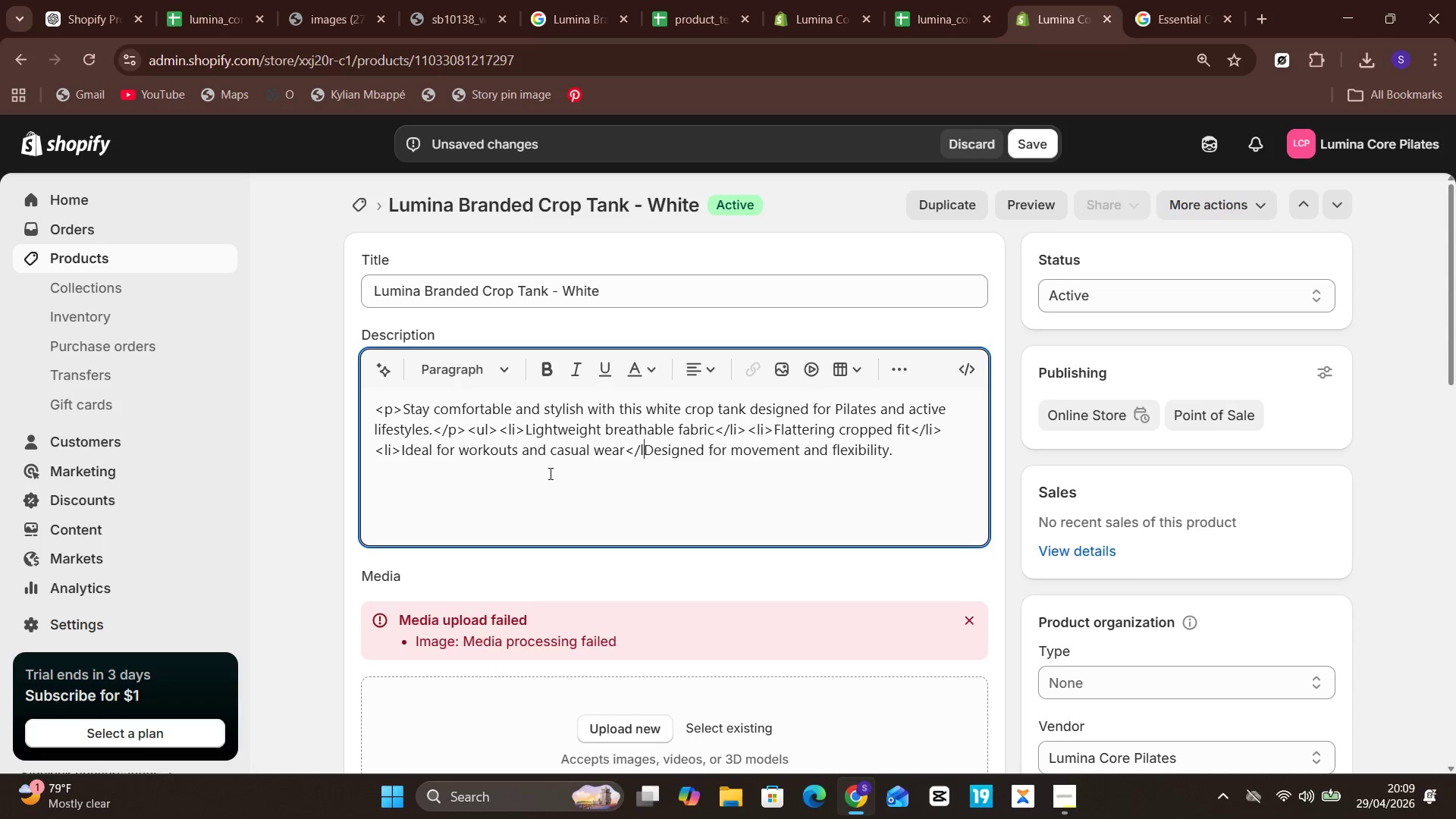 
key(Backspace)
 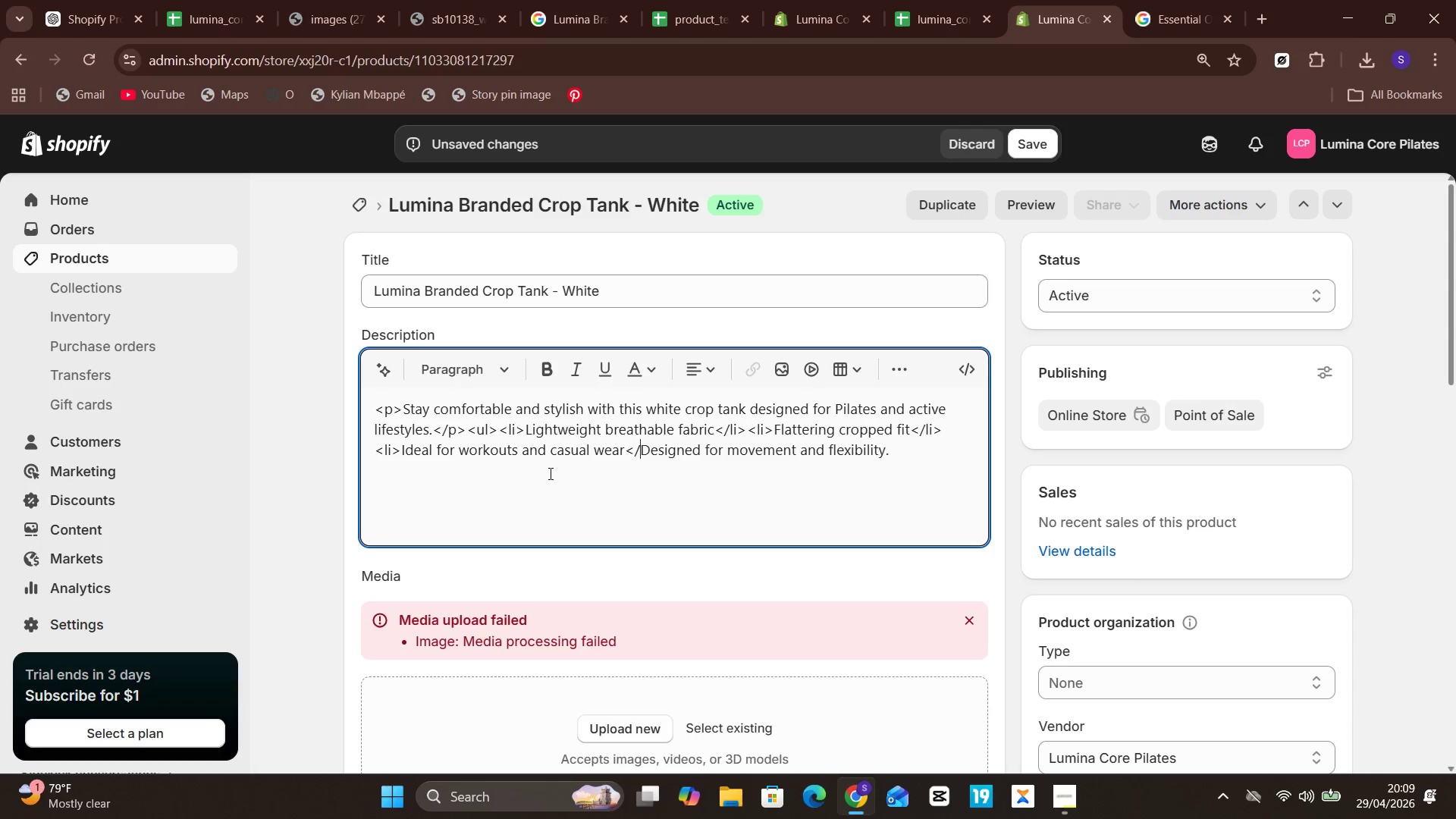 
key(Backspace)
 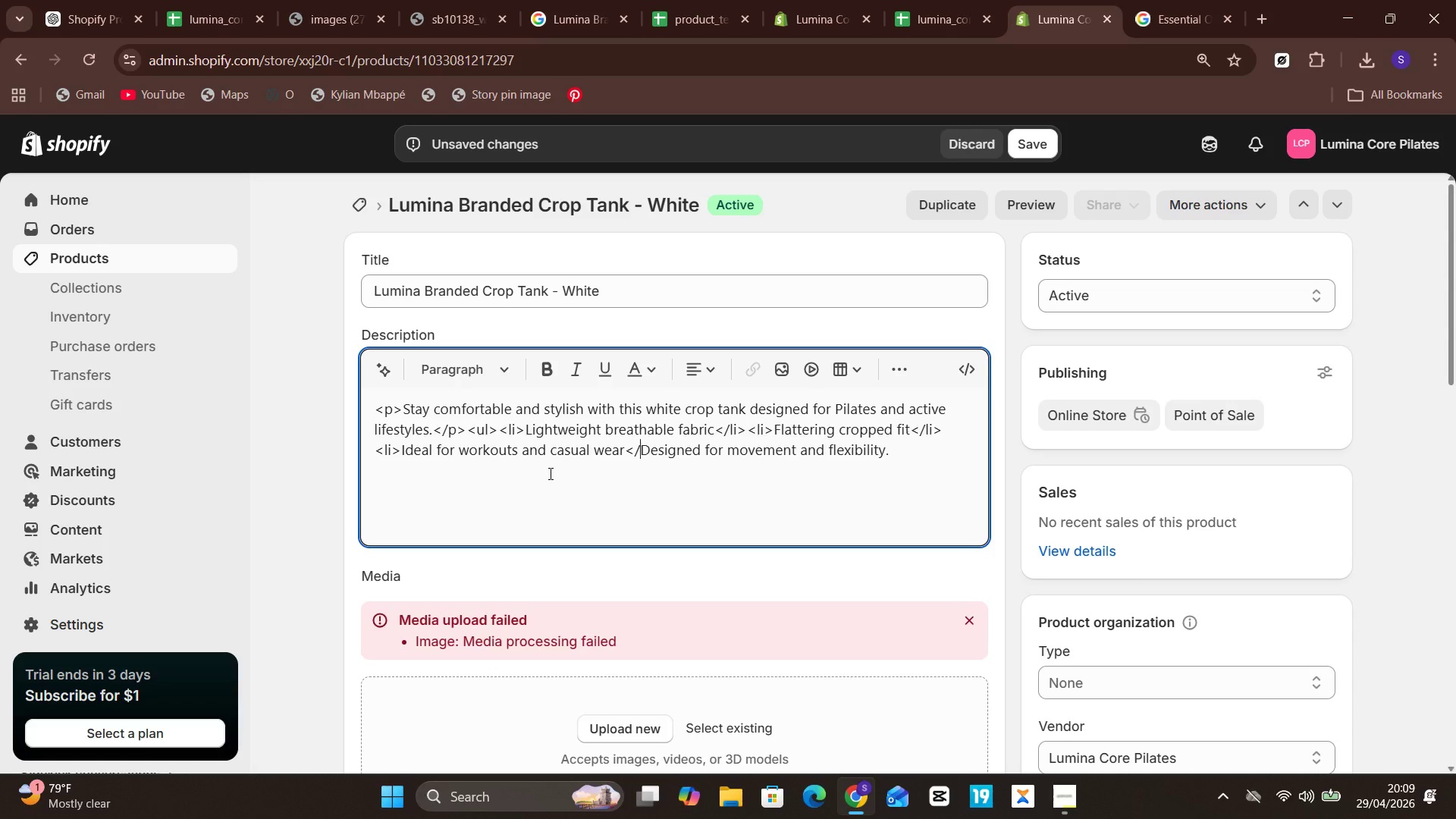 
key(Backspace)
 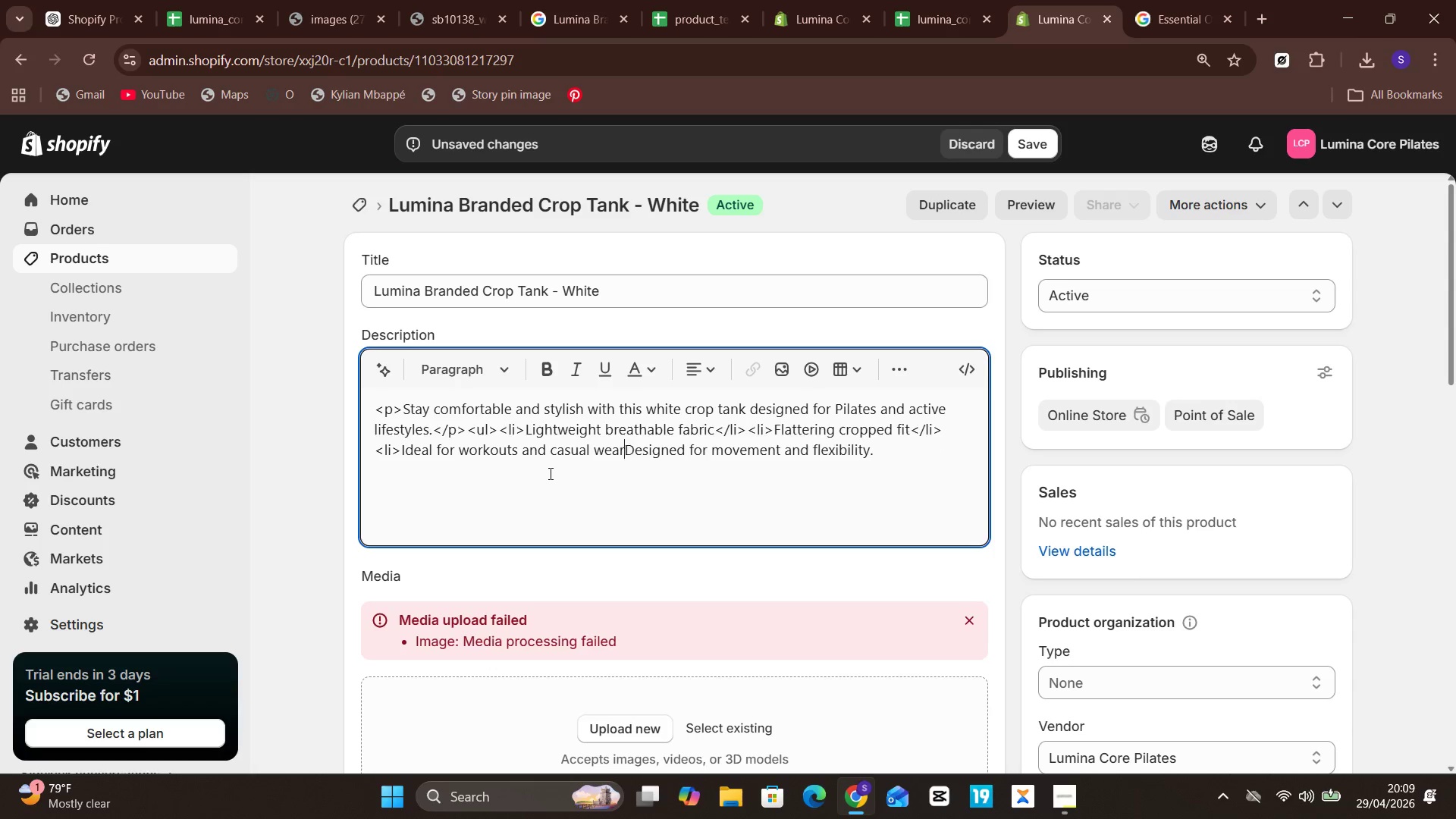 
key(Backspace)
 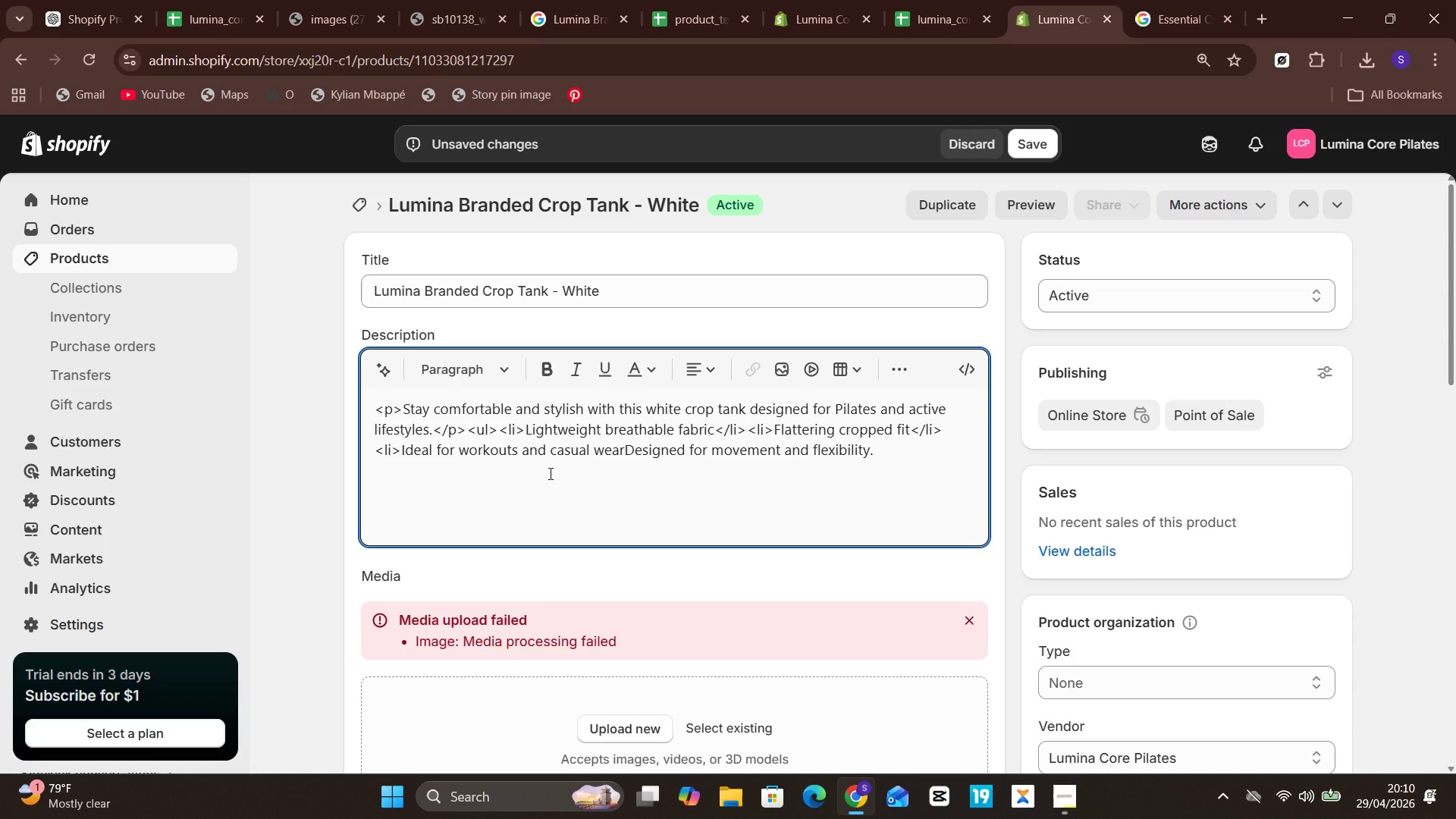 
key(Period)
 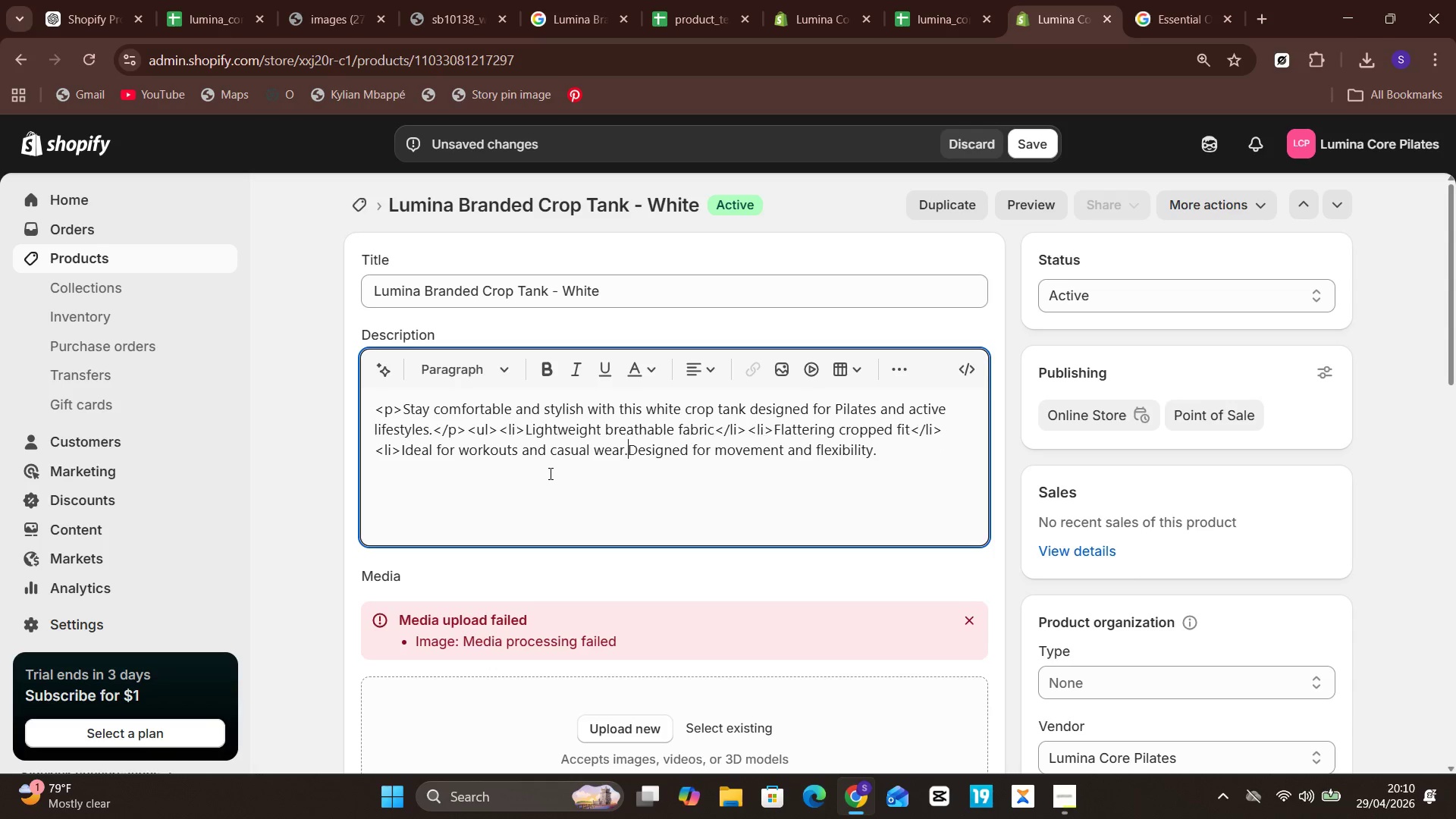 
key(Space)
 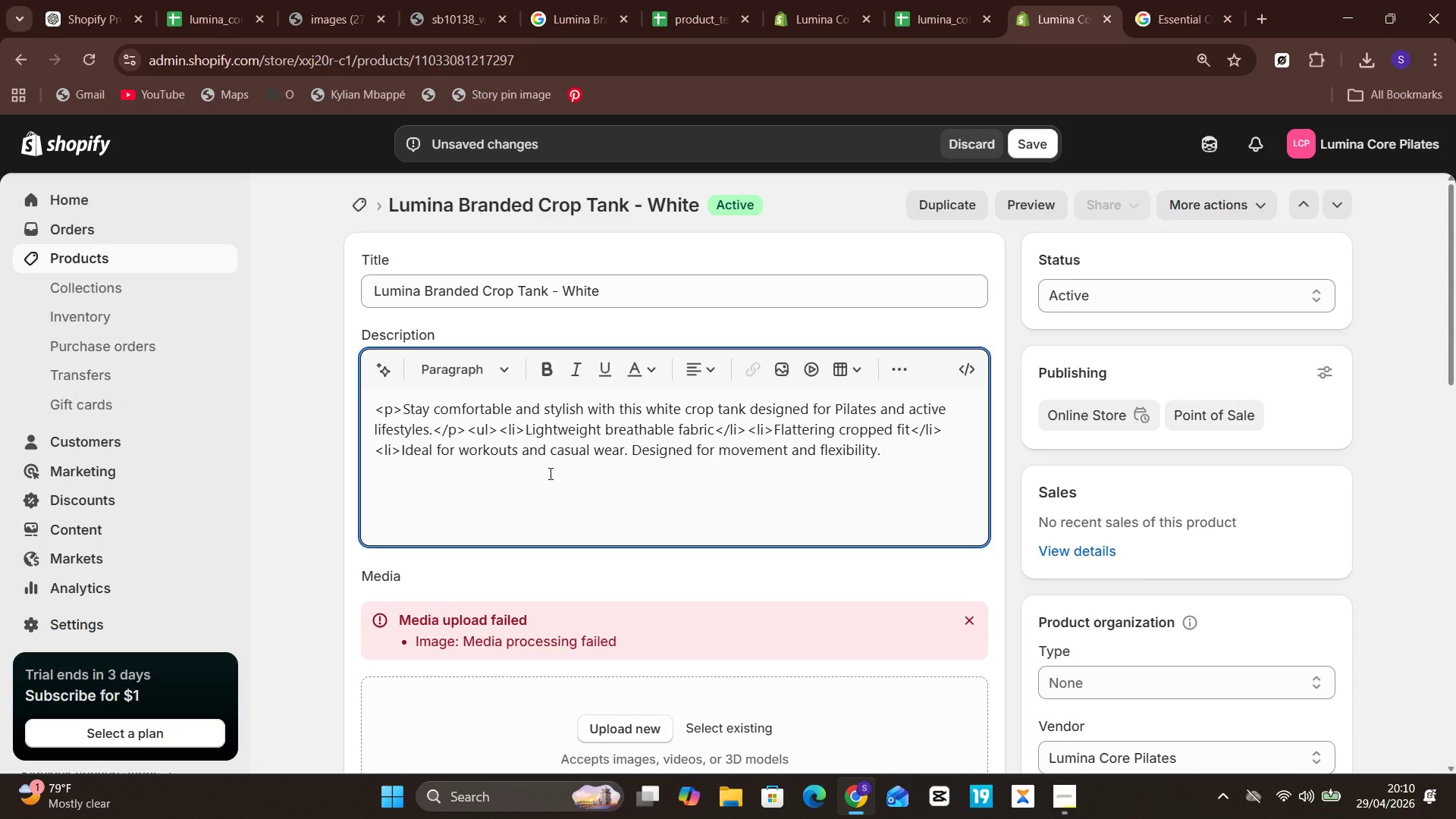 
hold_key(key=Unknown, duration=1.51)
 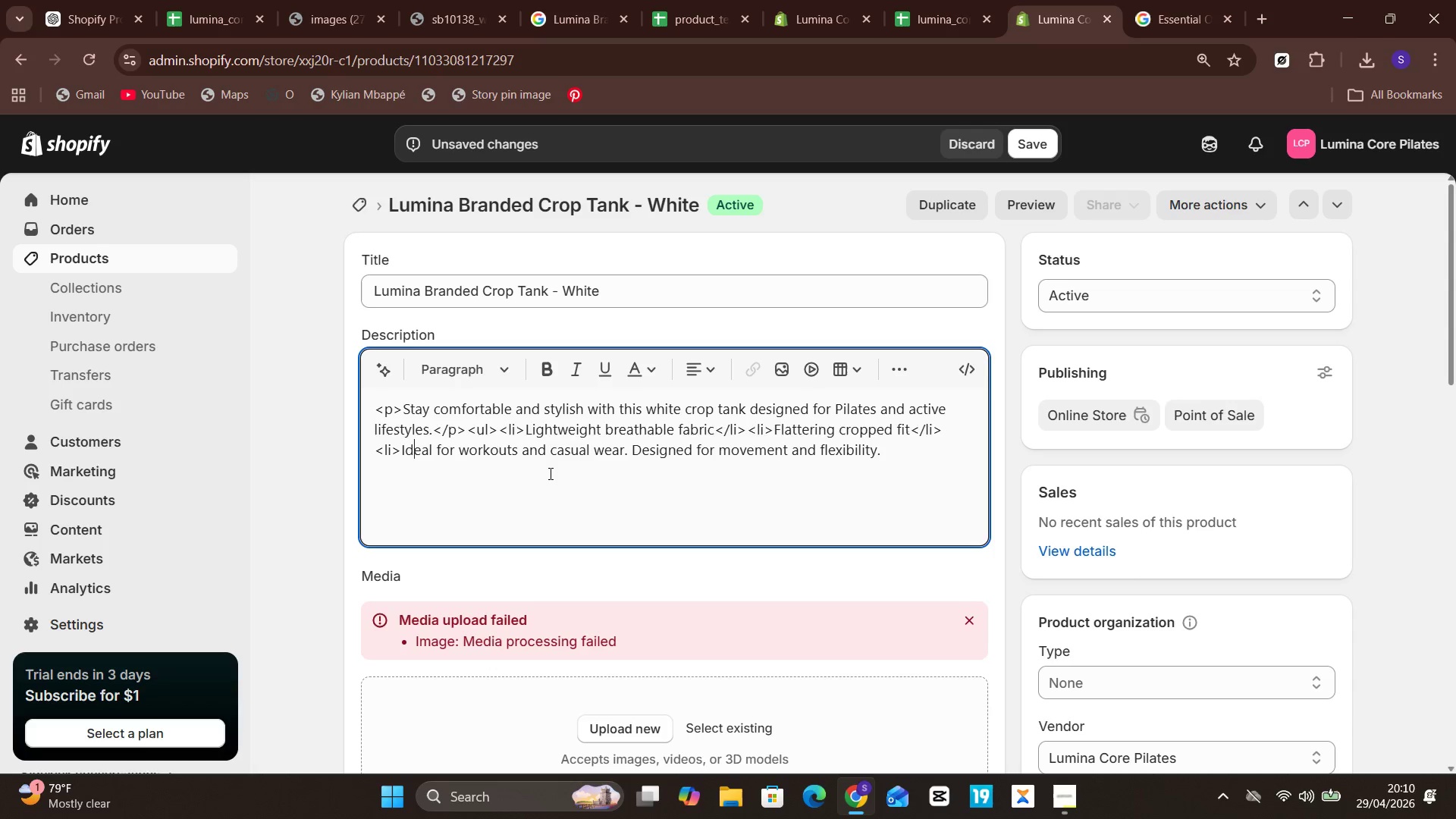 
hold_key(key=ArrowLeft, duration=1.5)
 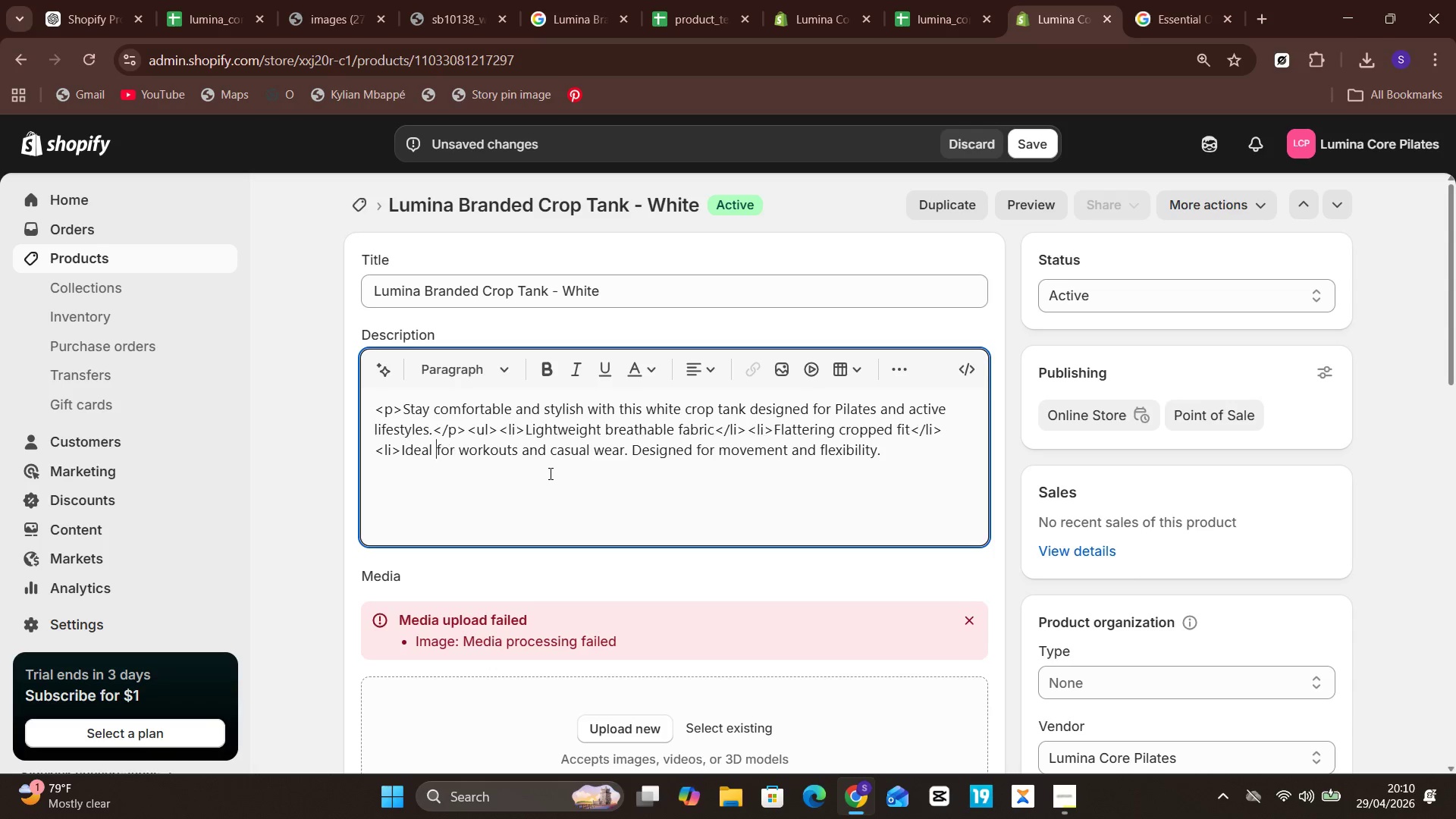 
key(ArrowLeft)
 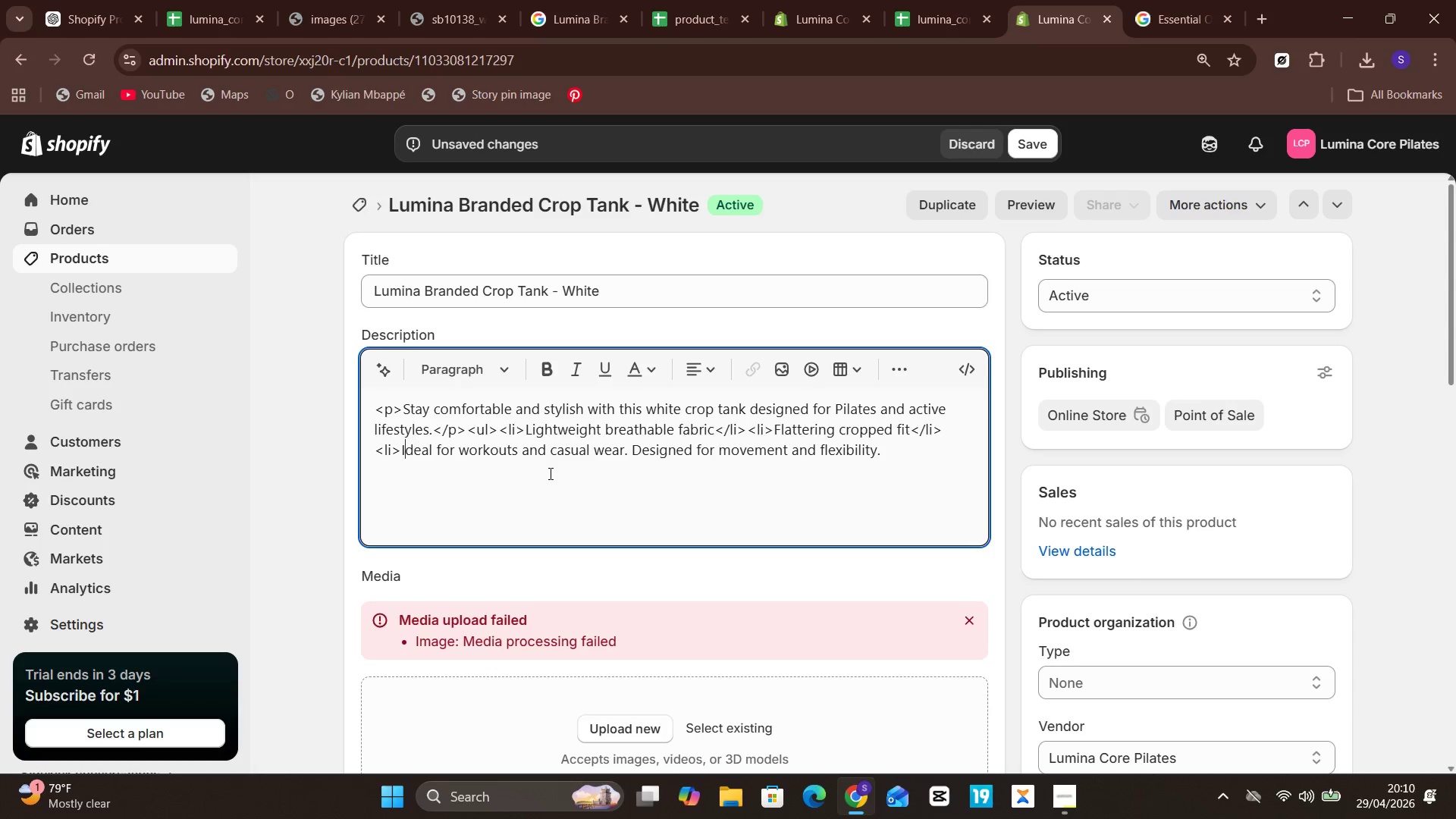 
key(Unknown)
 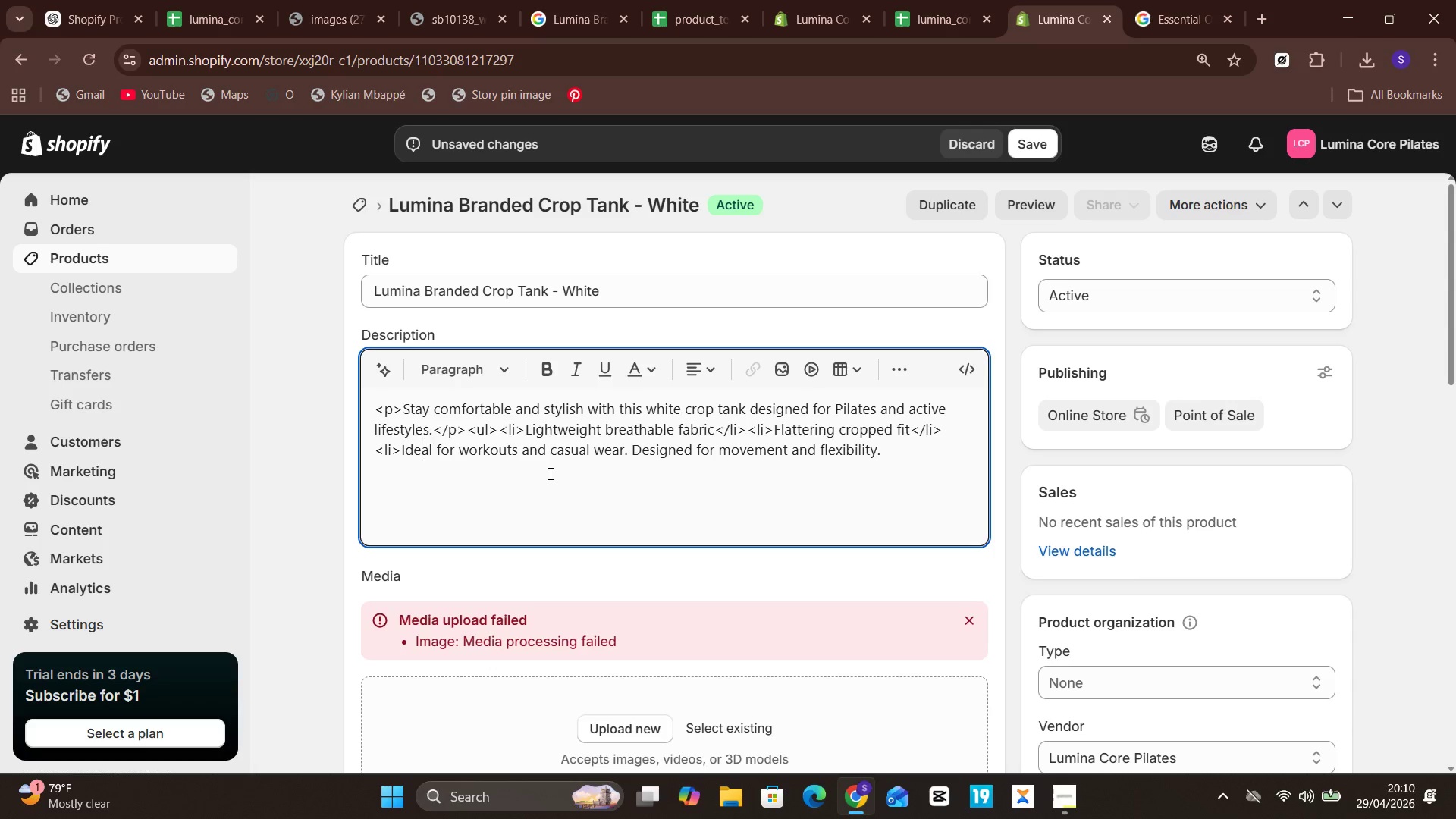 
key(ArrowLeft)
 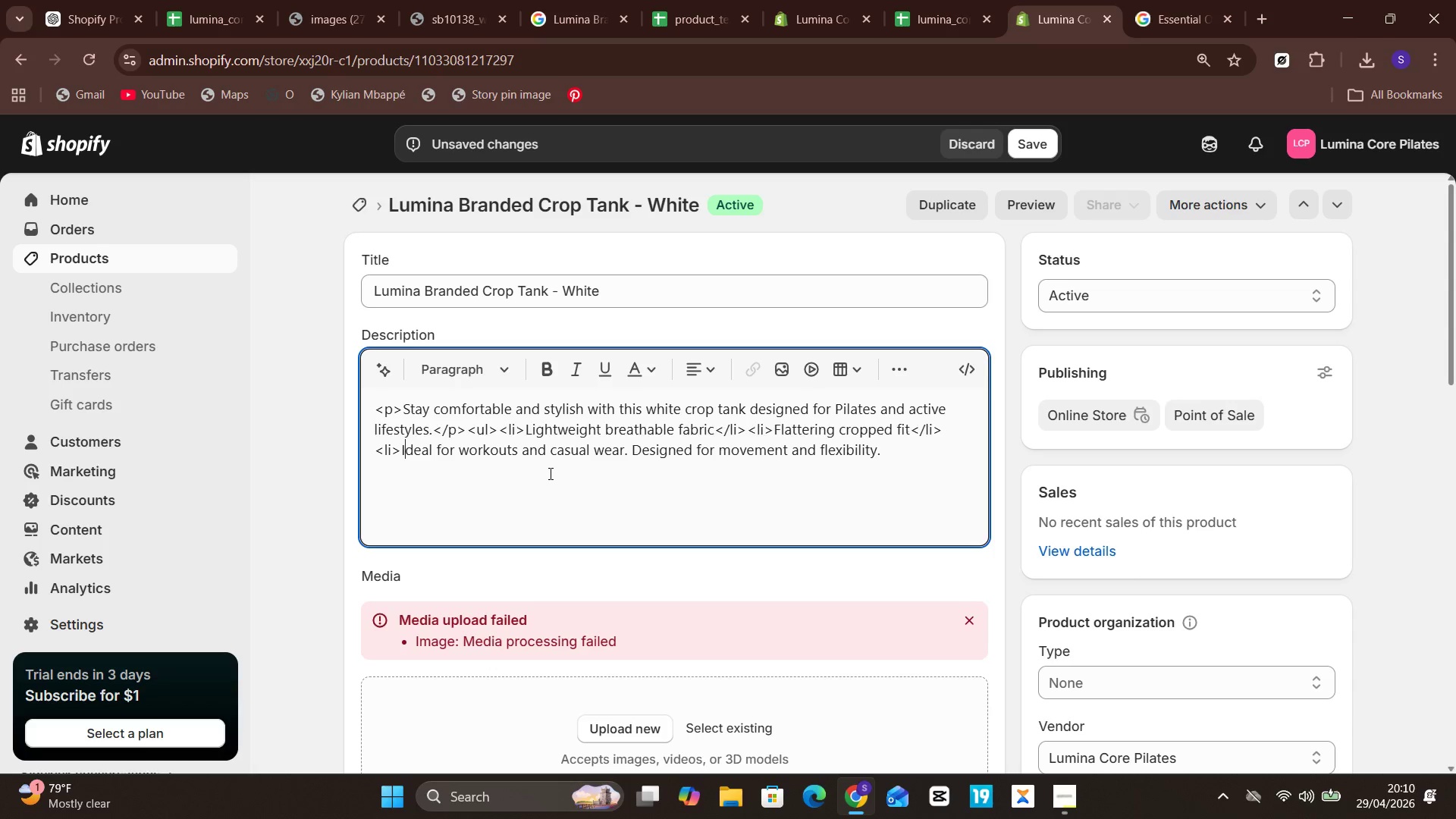 
key(Unknown)
 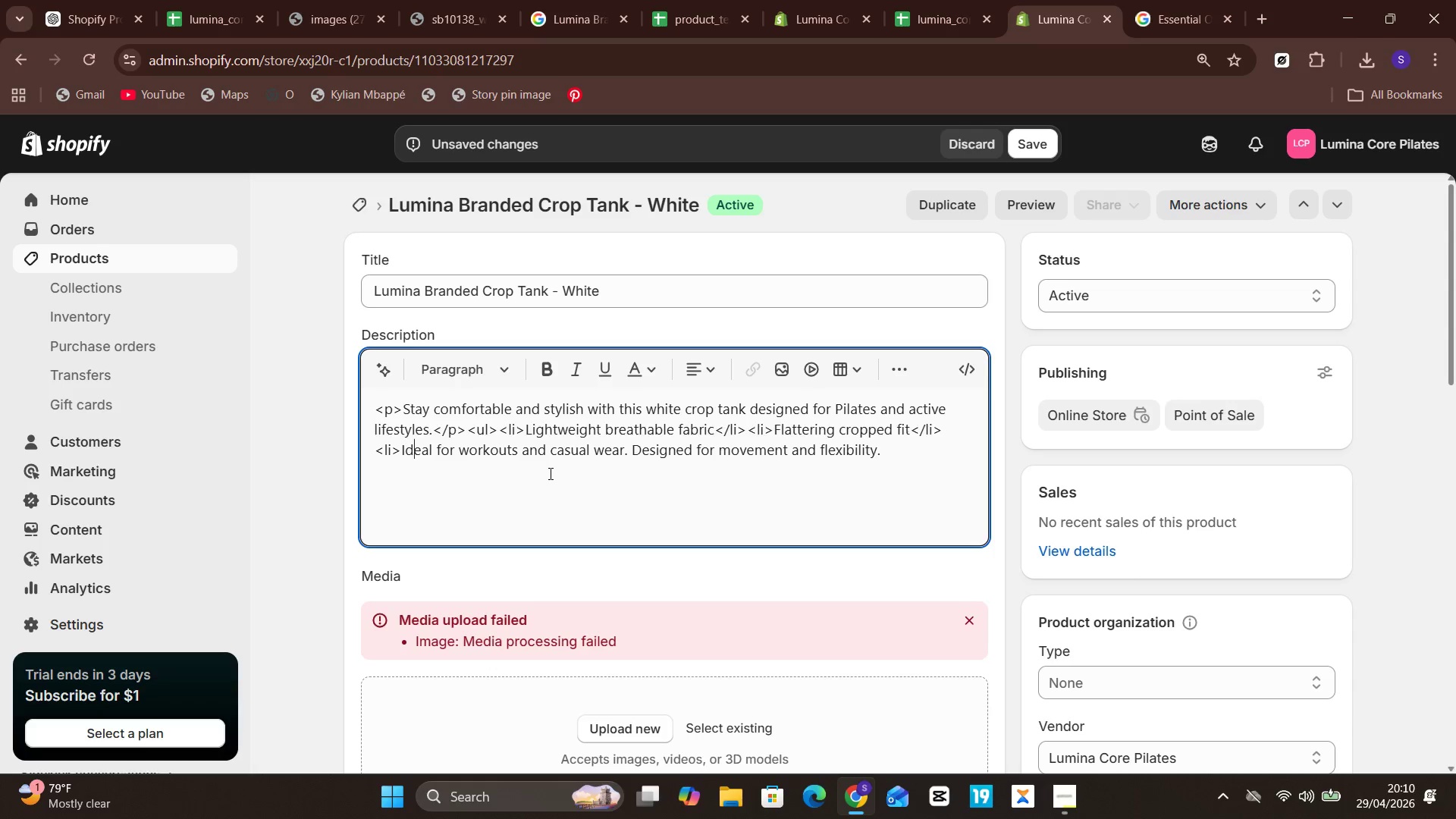 
key(Unknown)
 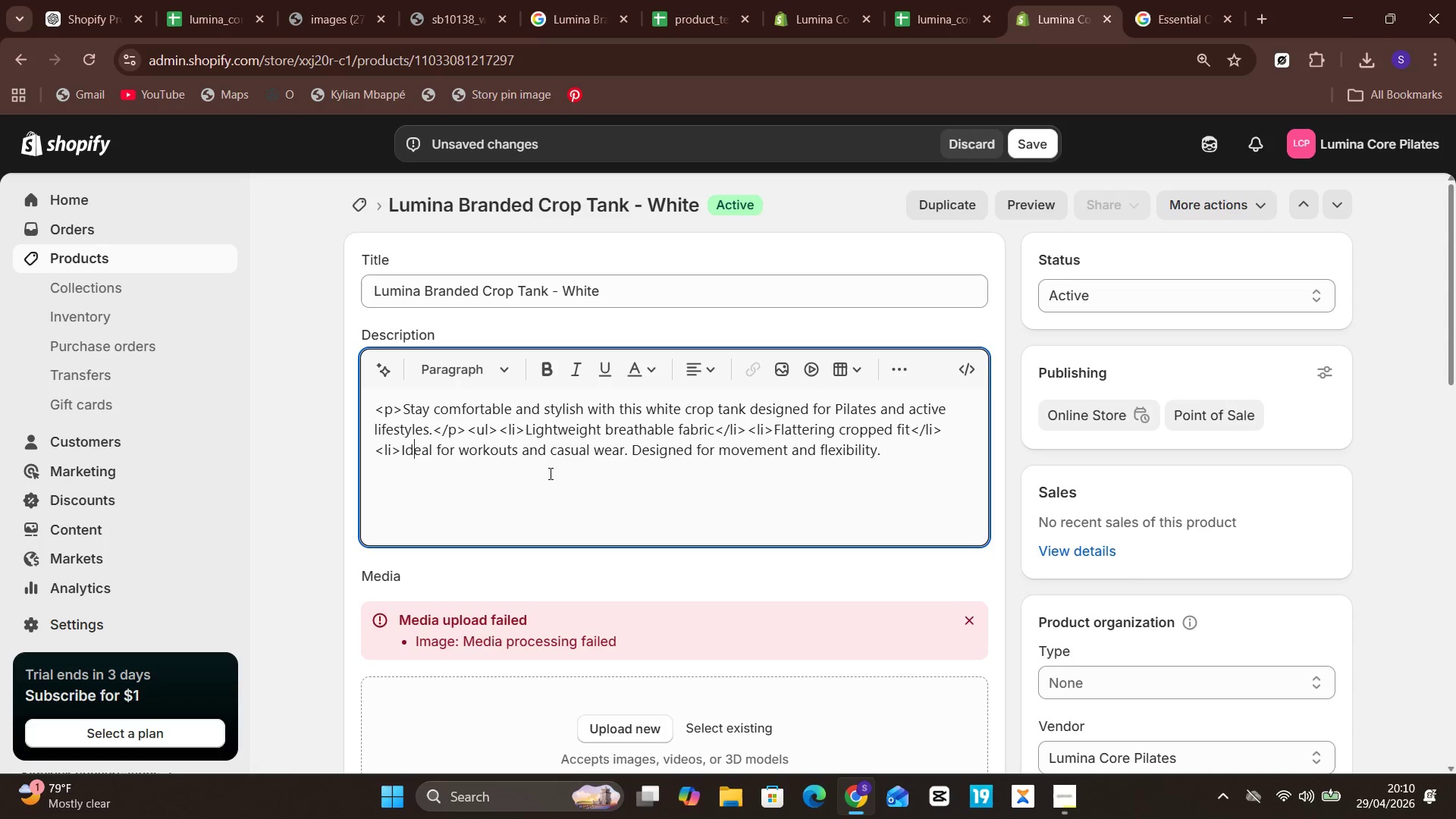 
key(ArrowLeft)
 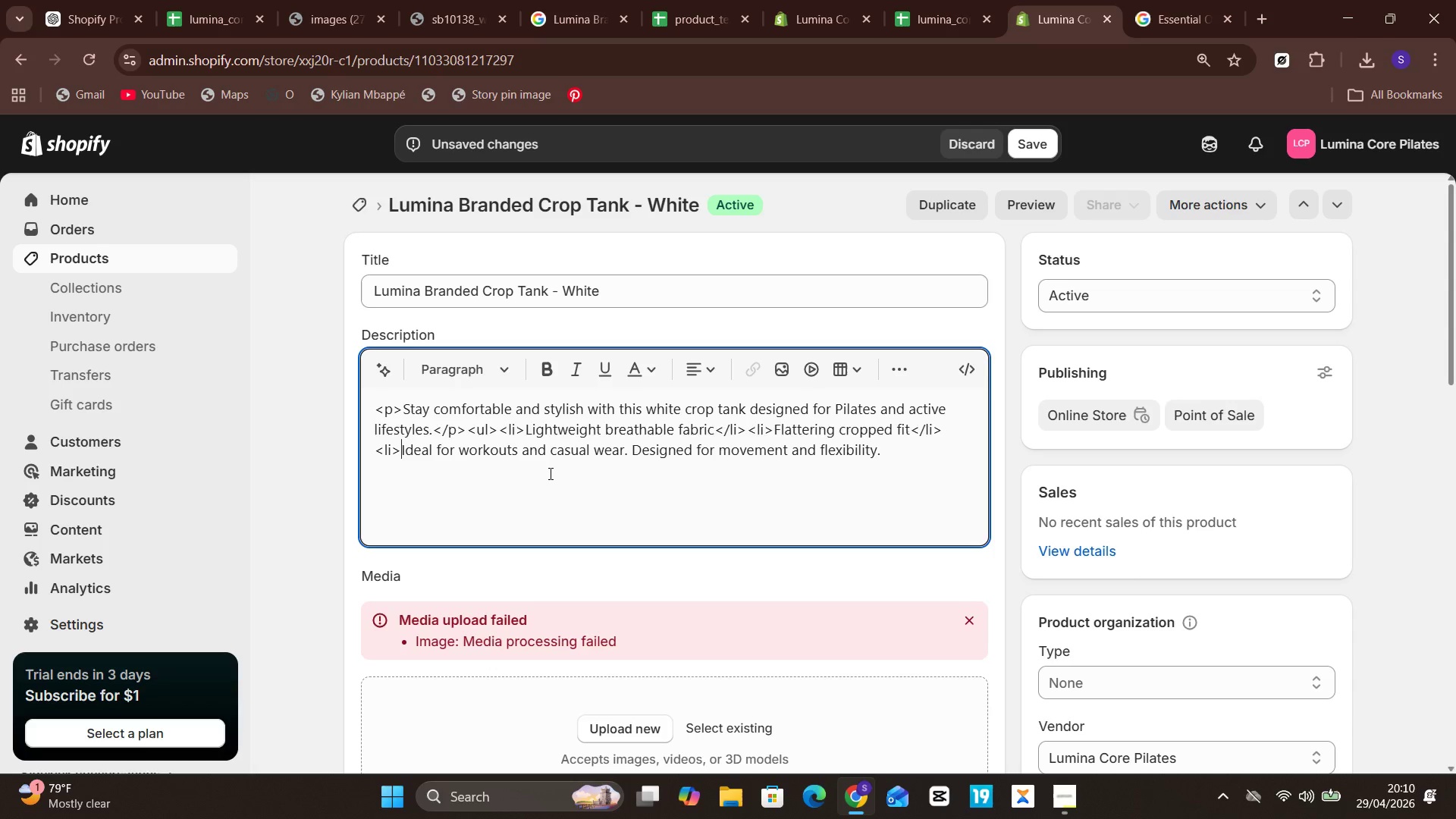 
key(Unknown)
 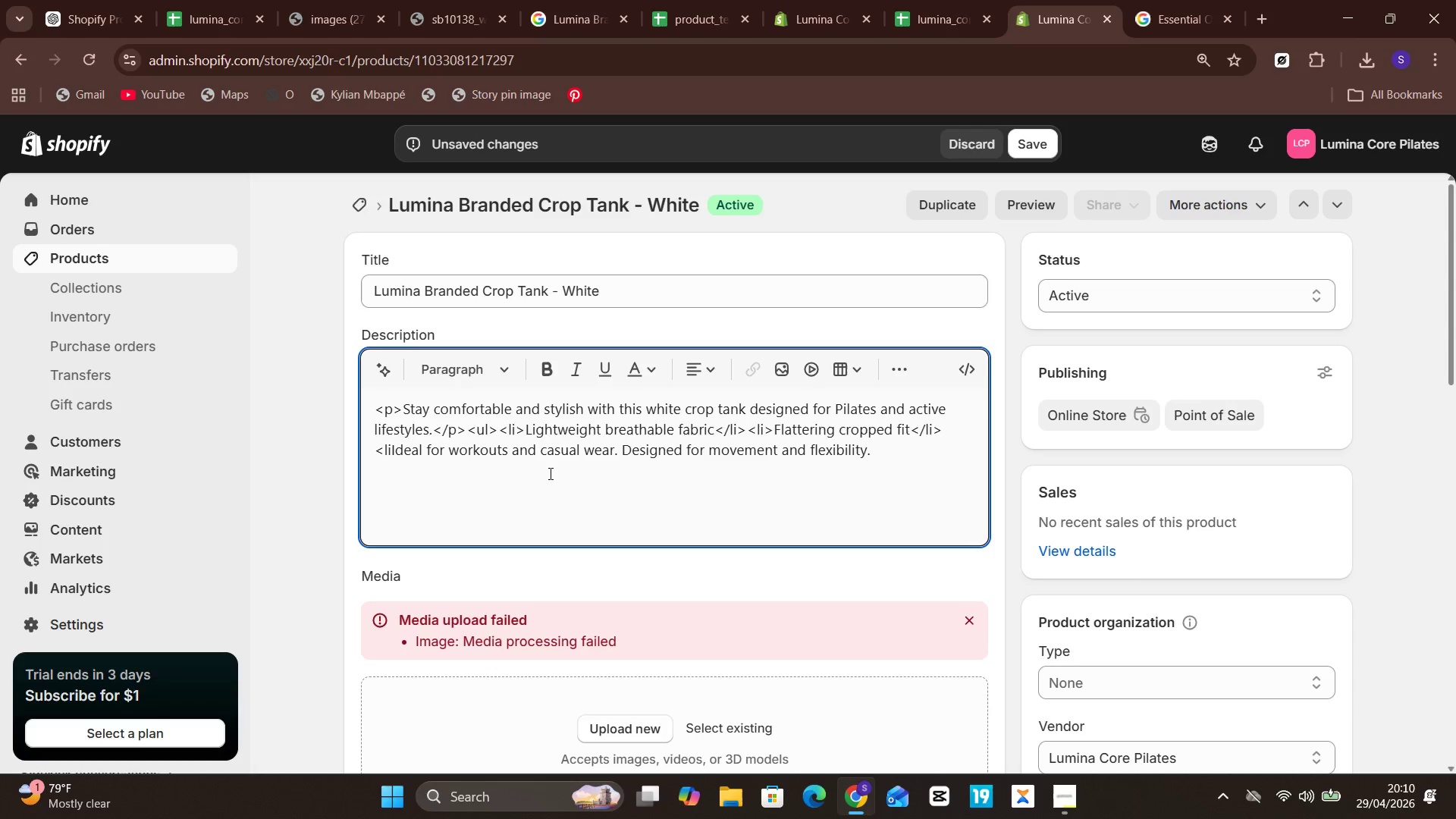 
key(ArrowLeft)
 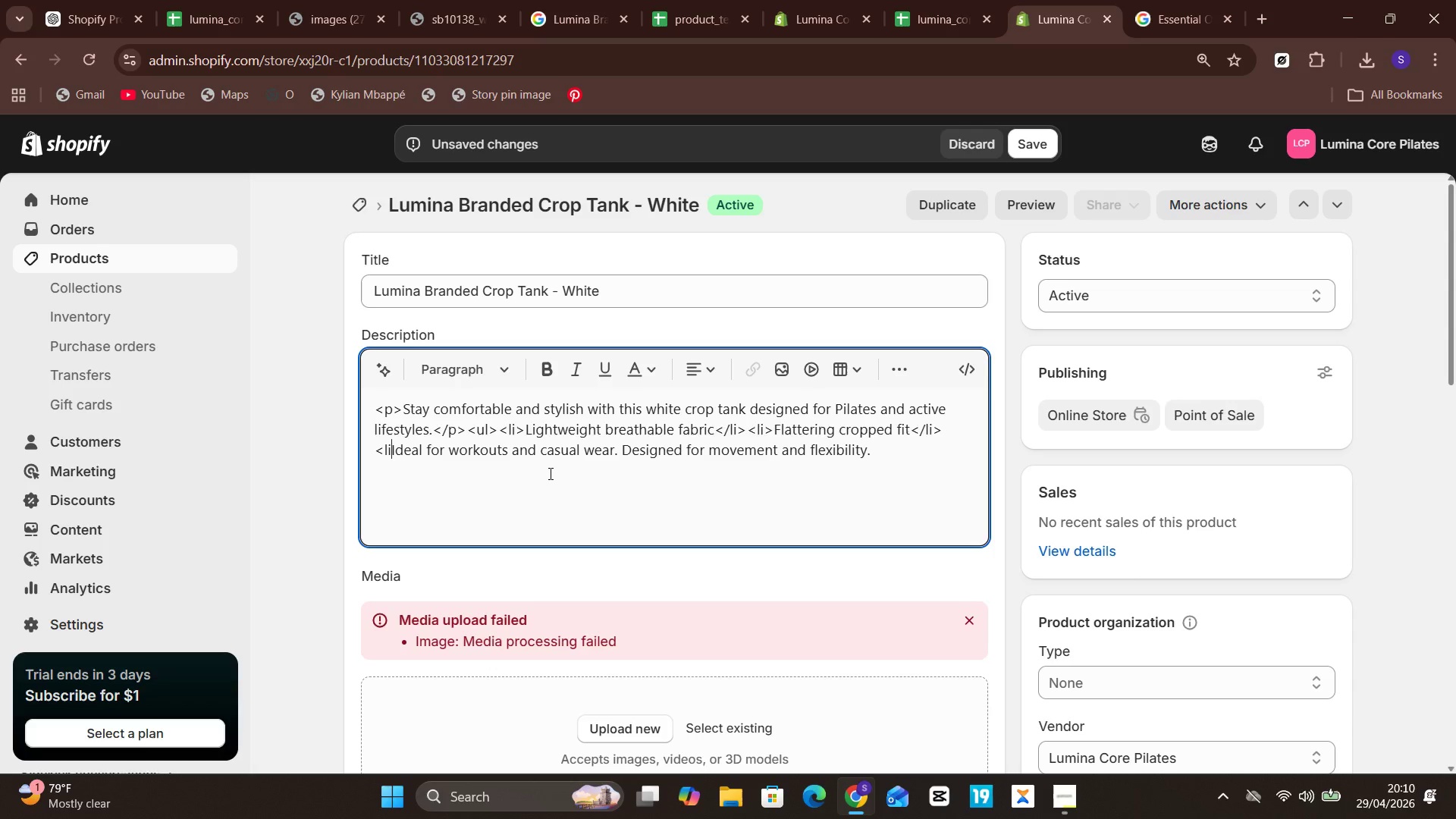 
hold_key(key=Backspace, duration=0.62)
 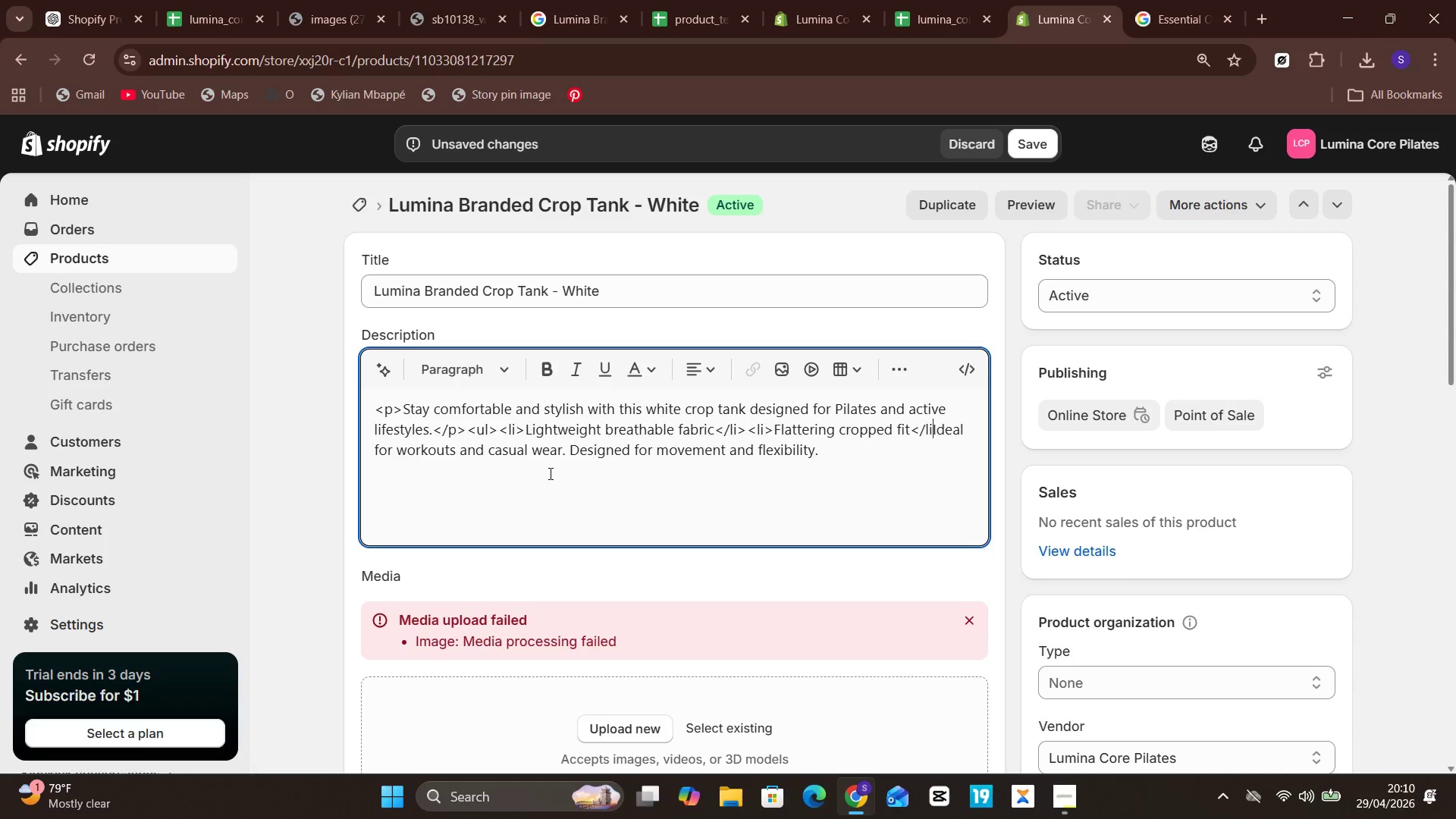 
key(Backspace)
 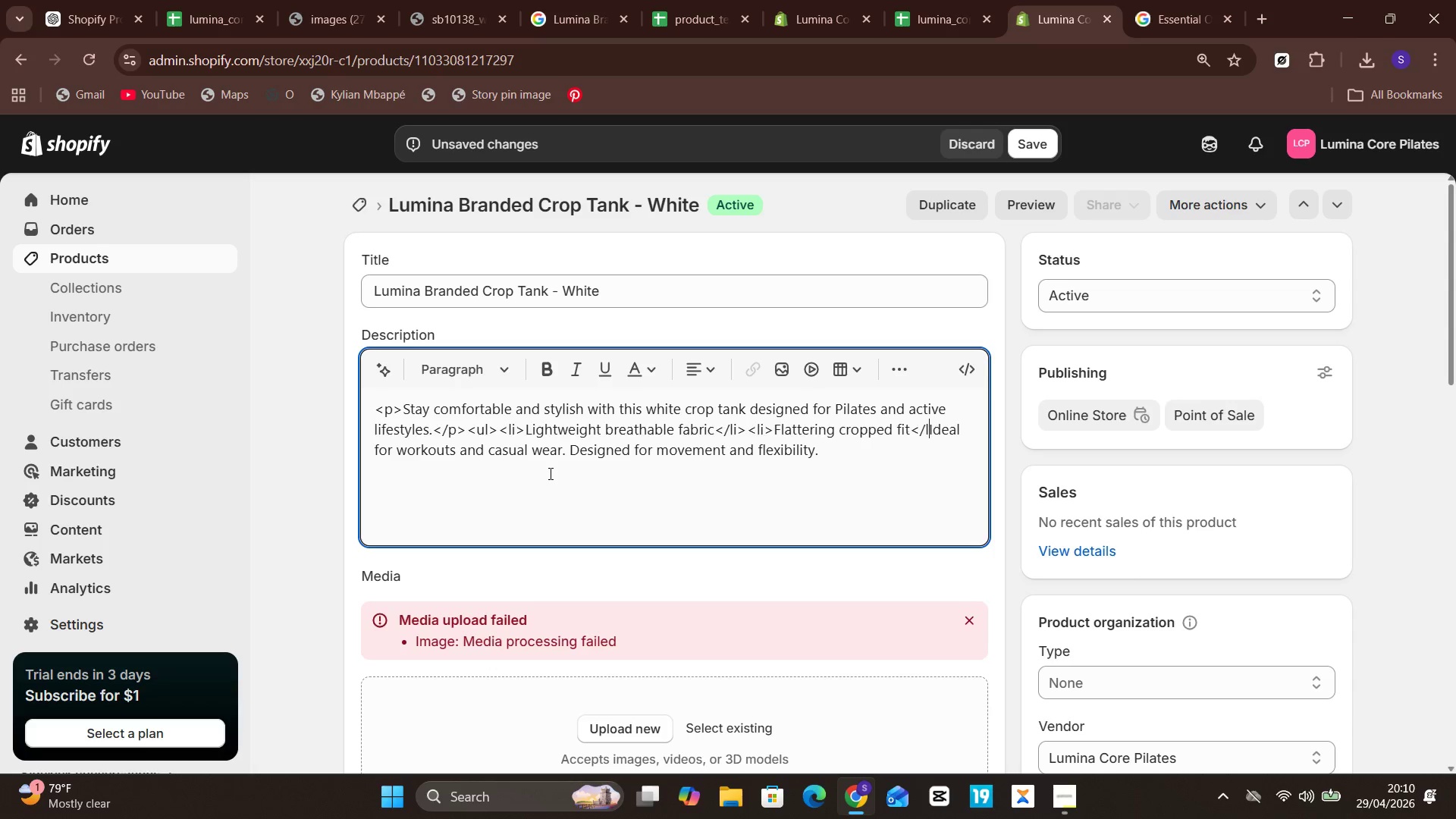 
key(Backspace)
 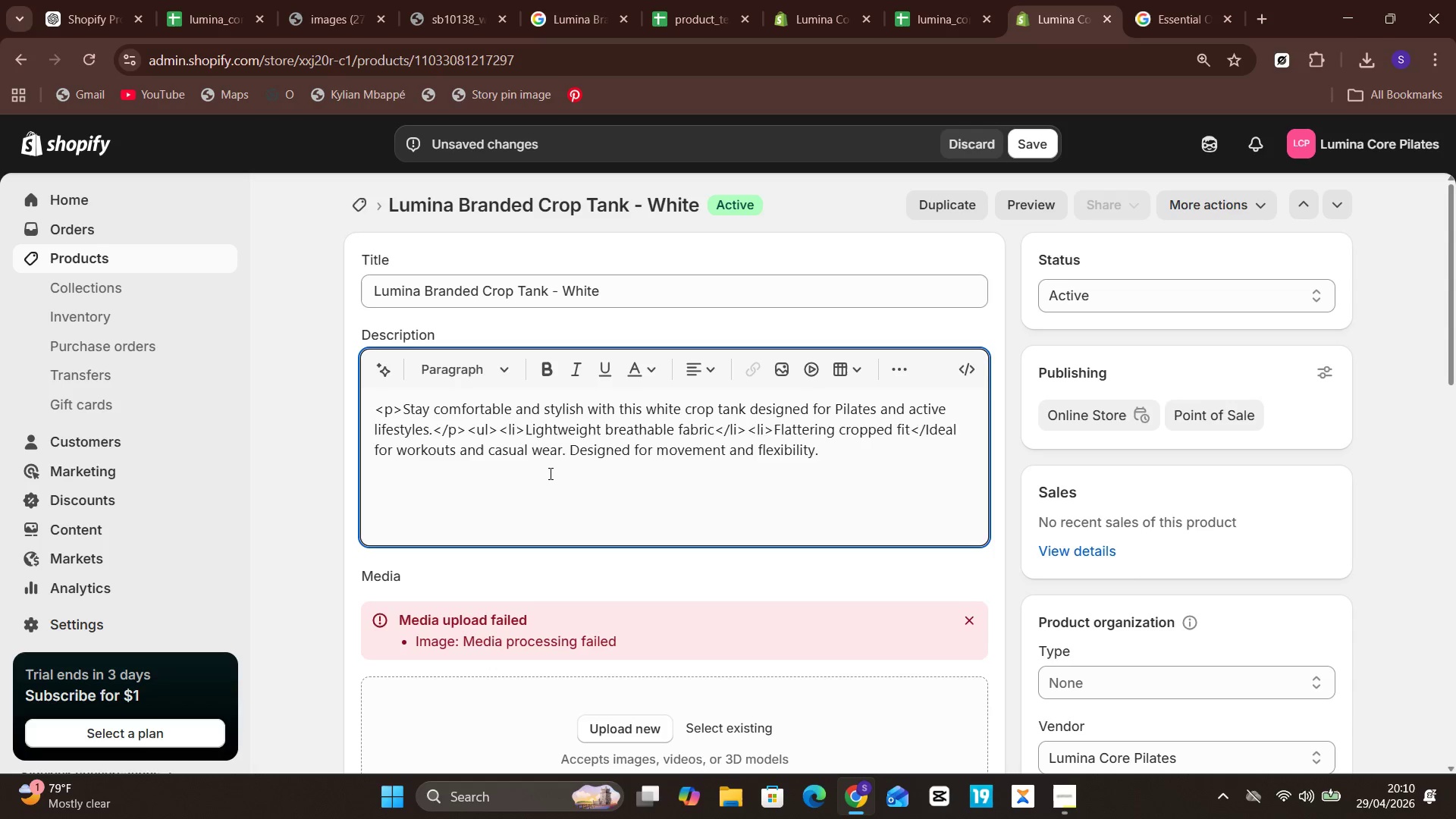 
key(Backspace)
 